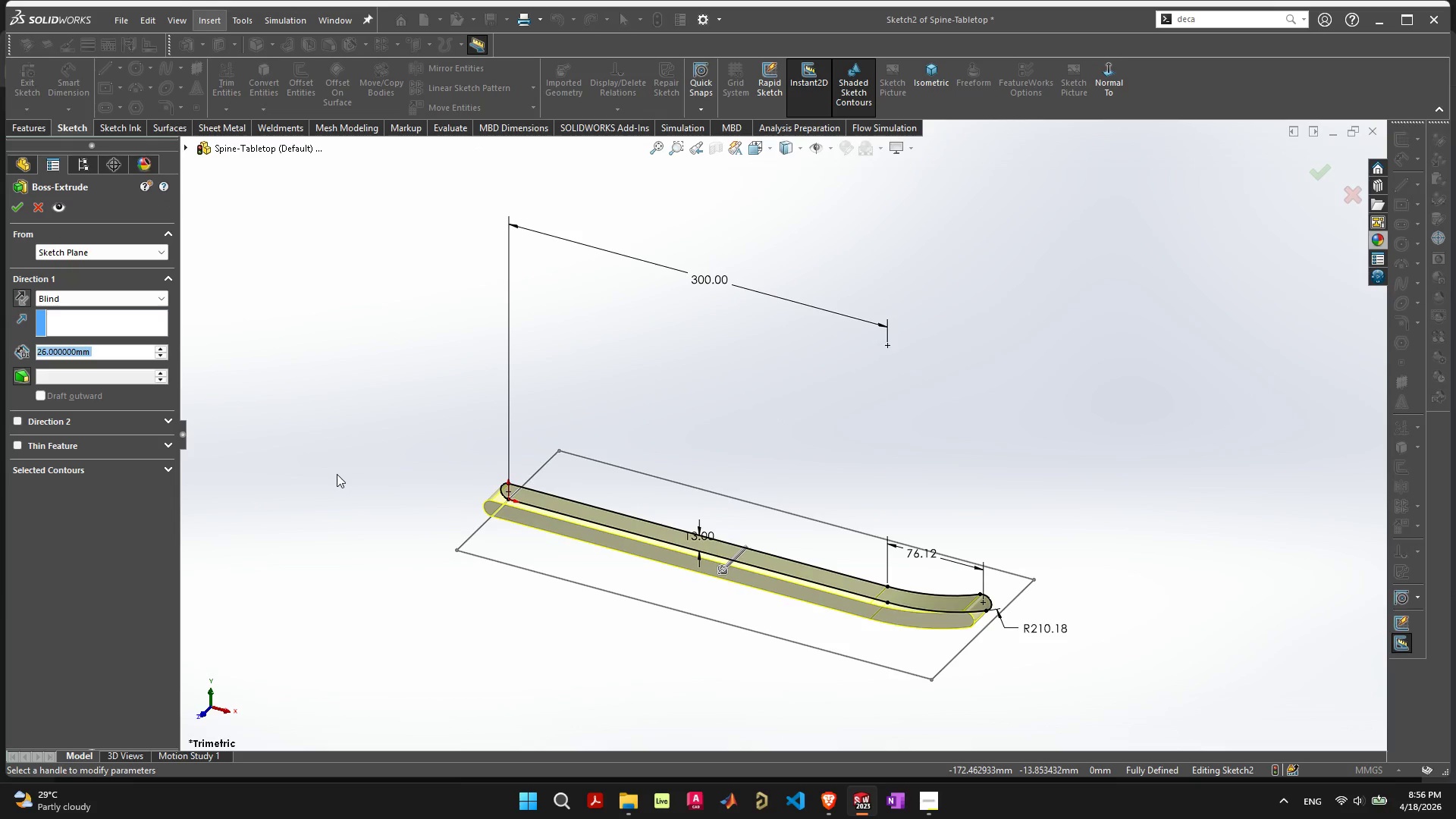 
left_click([58, 300])
 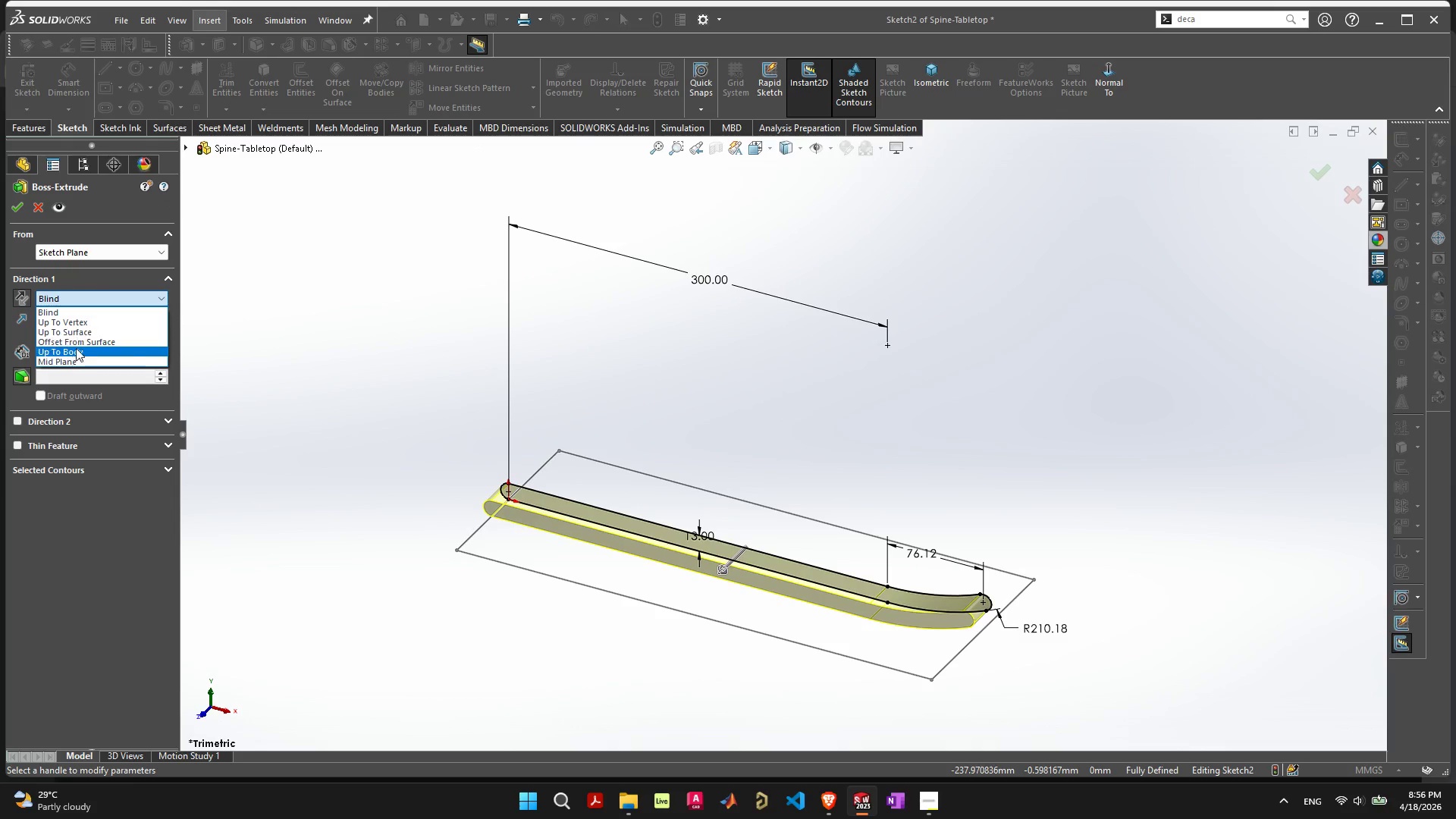 
left_click([76, 359])
 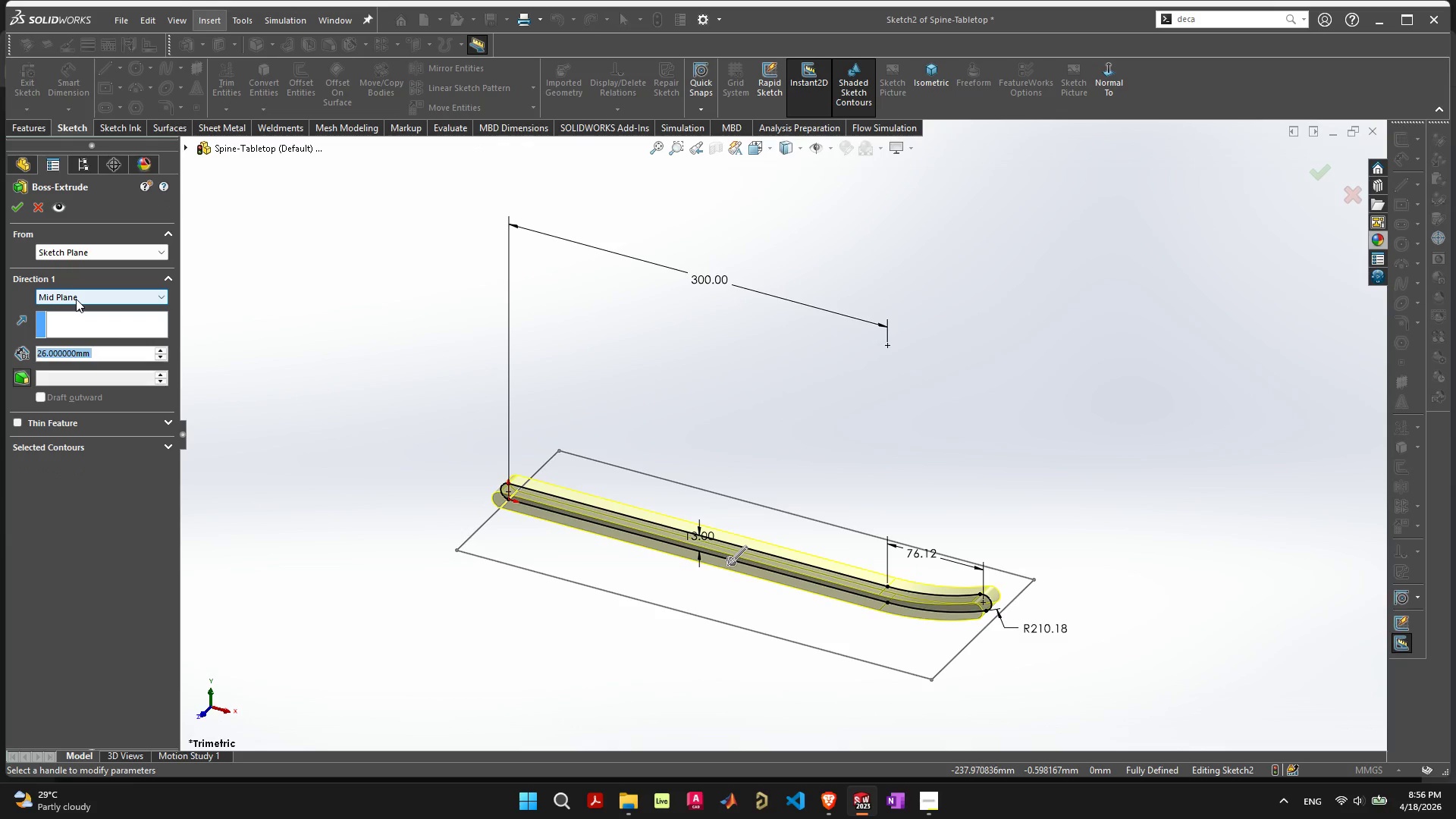 
wait(8.34)
 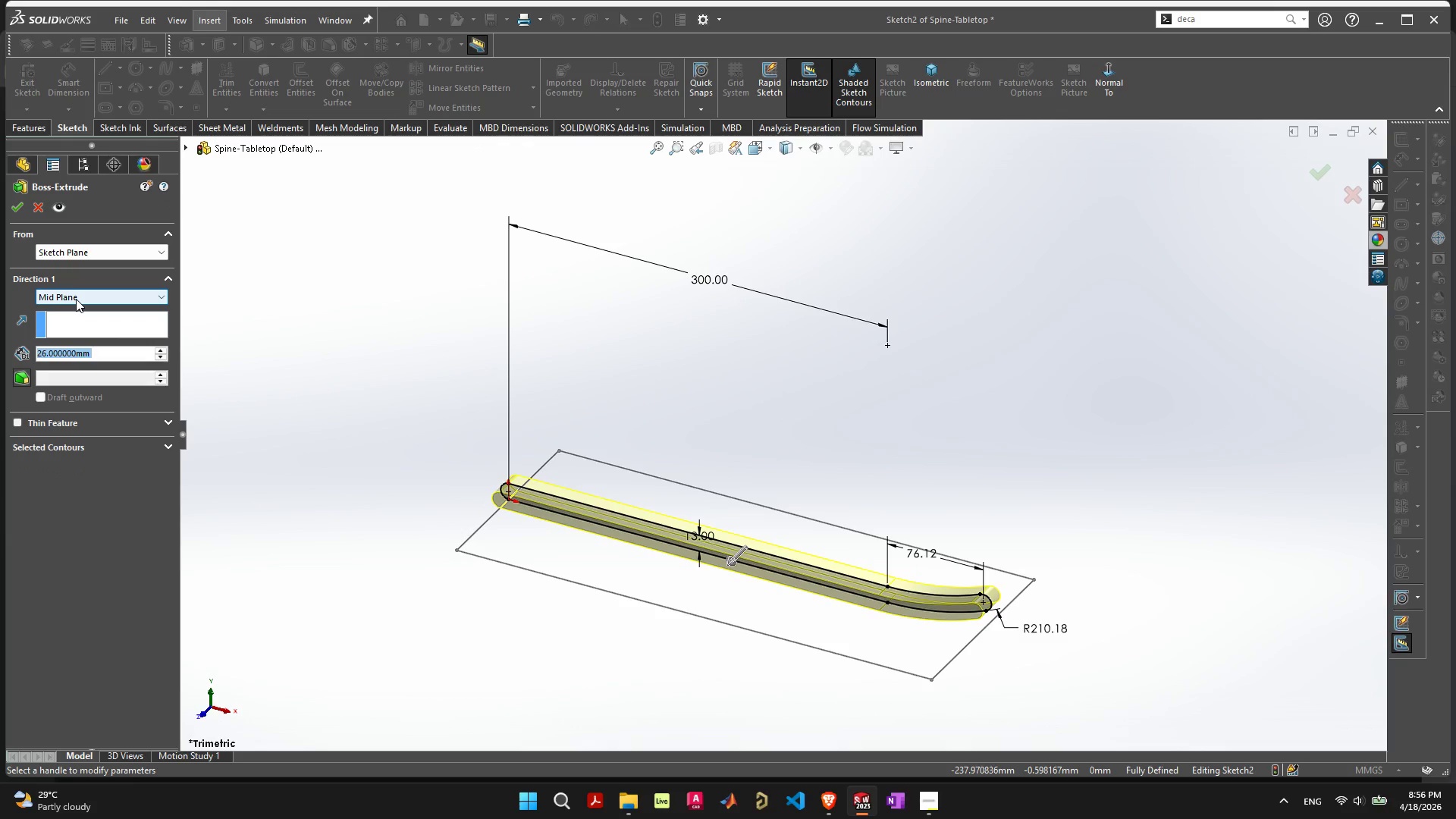 
left_click([133, 297])
 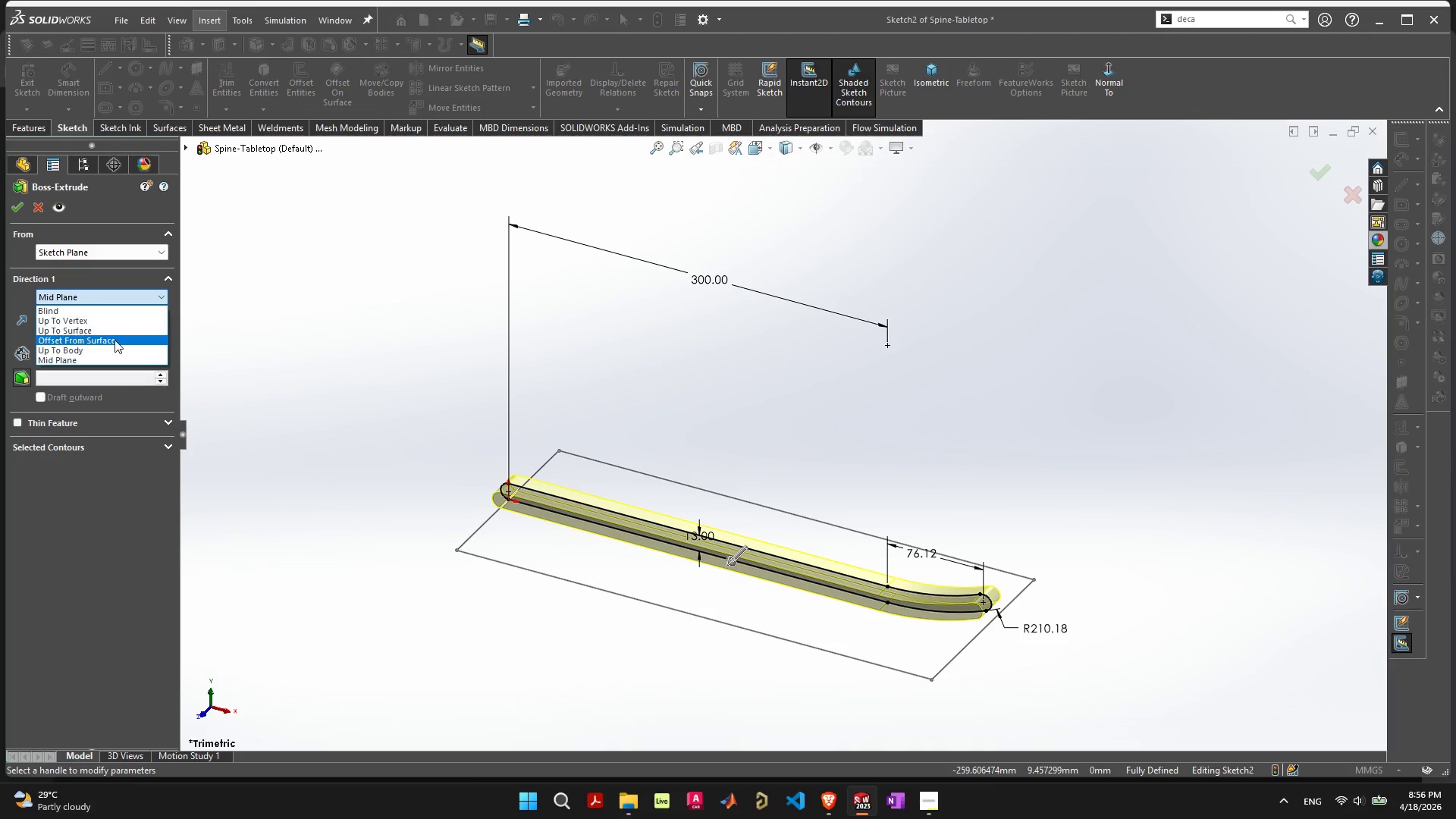 
left_click([115, 324])
 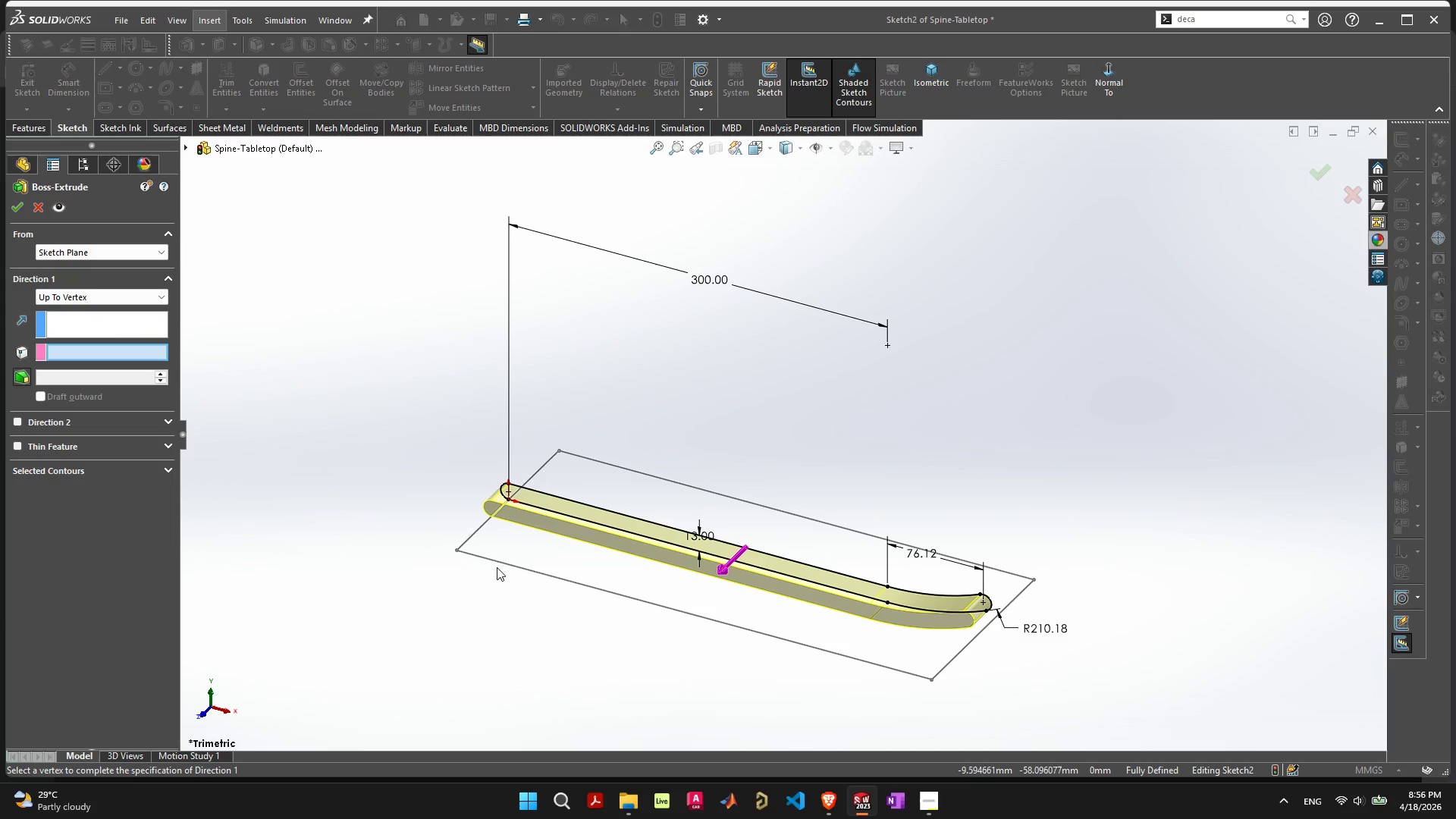 
left_click([500, 562])
 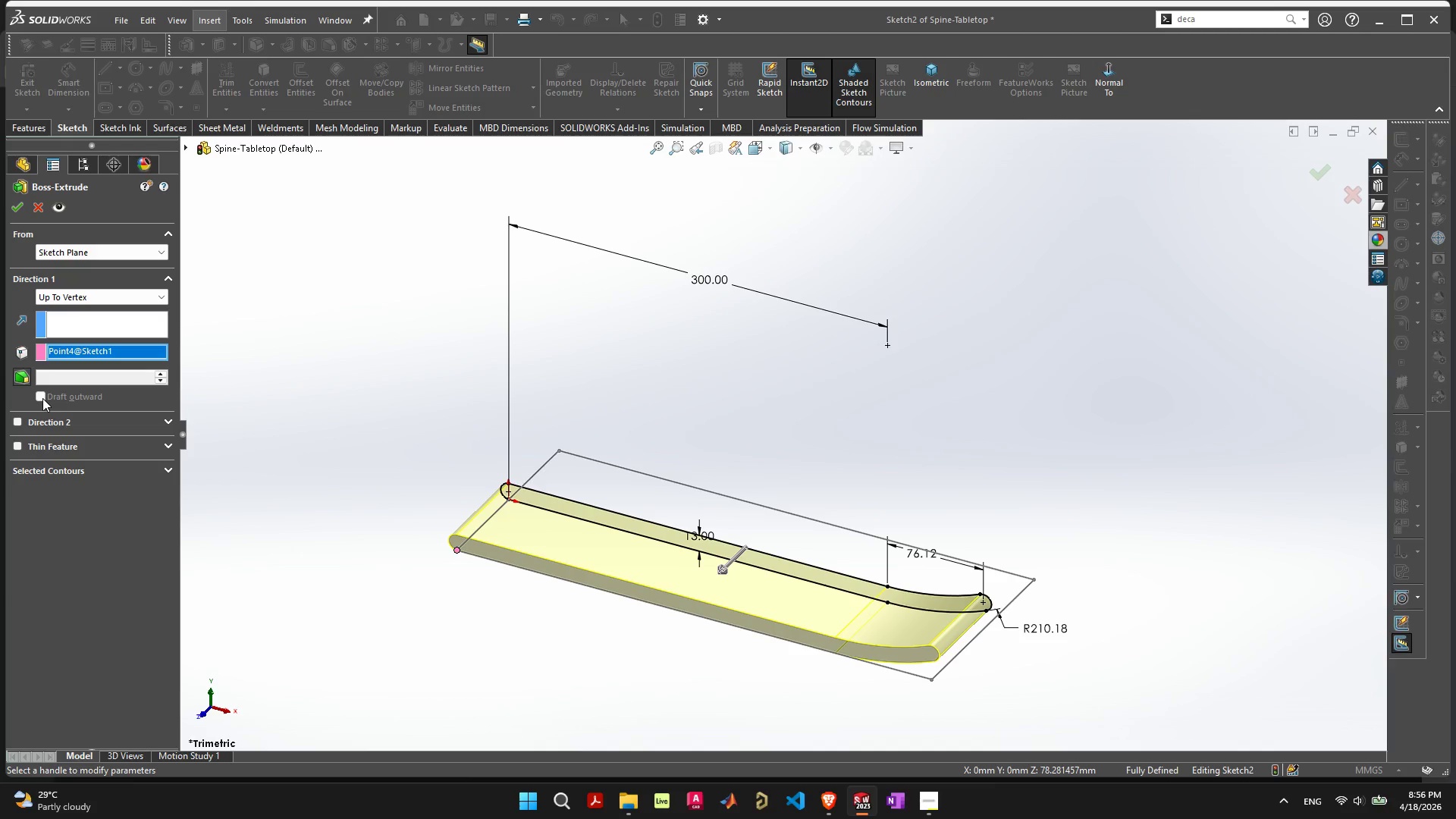 
left_click([13, 422])
 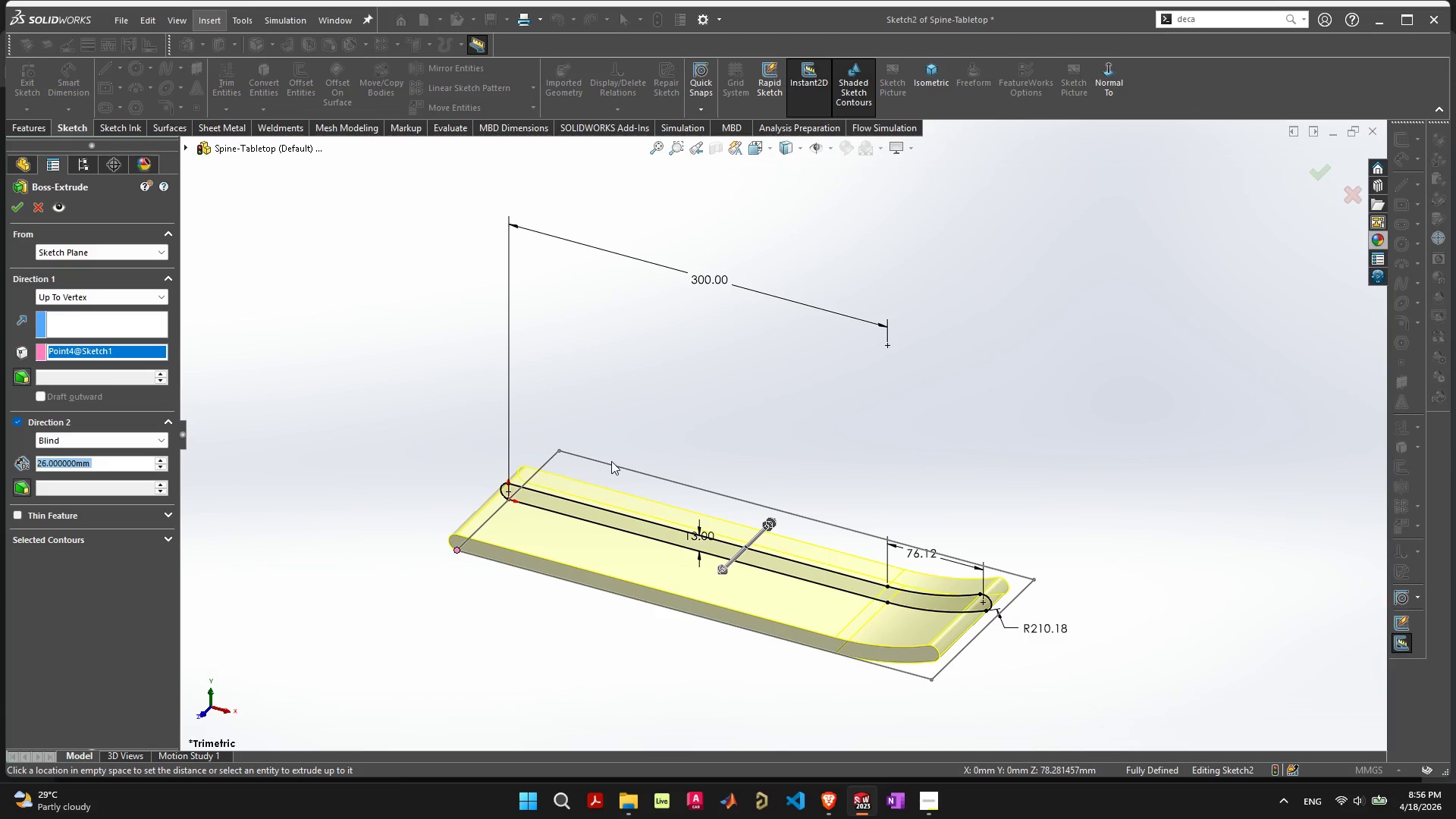 
left_click([608, 463])
 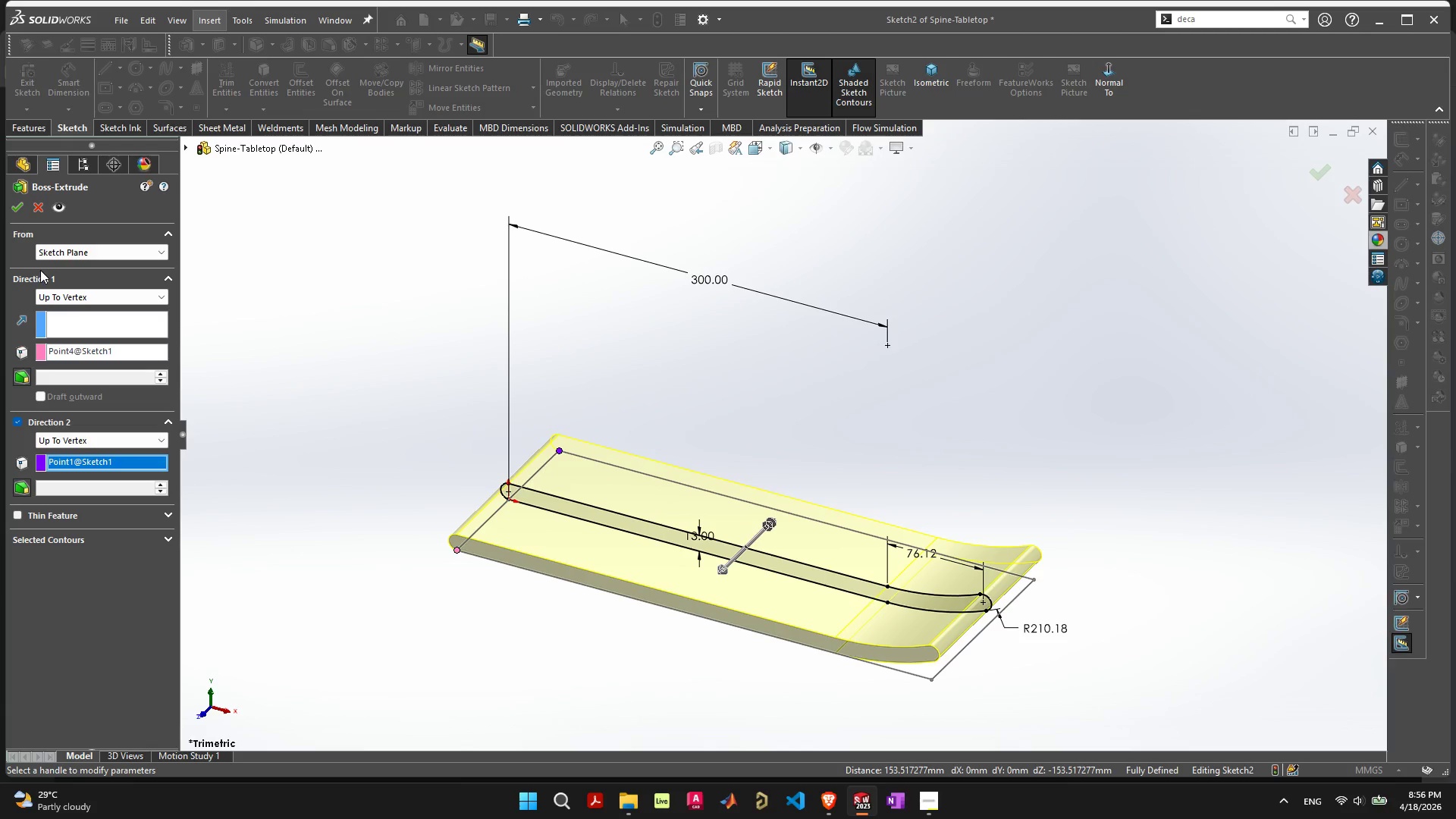 
left_click([24, 206])
 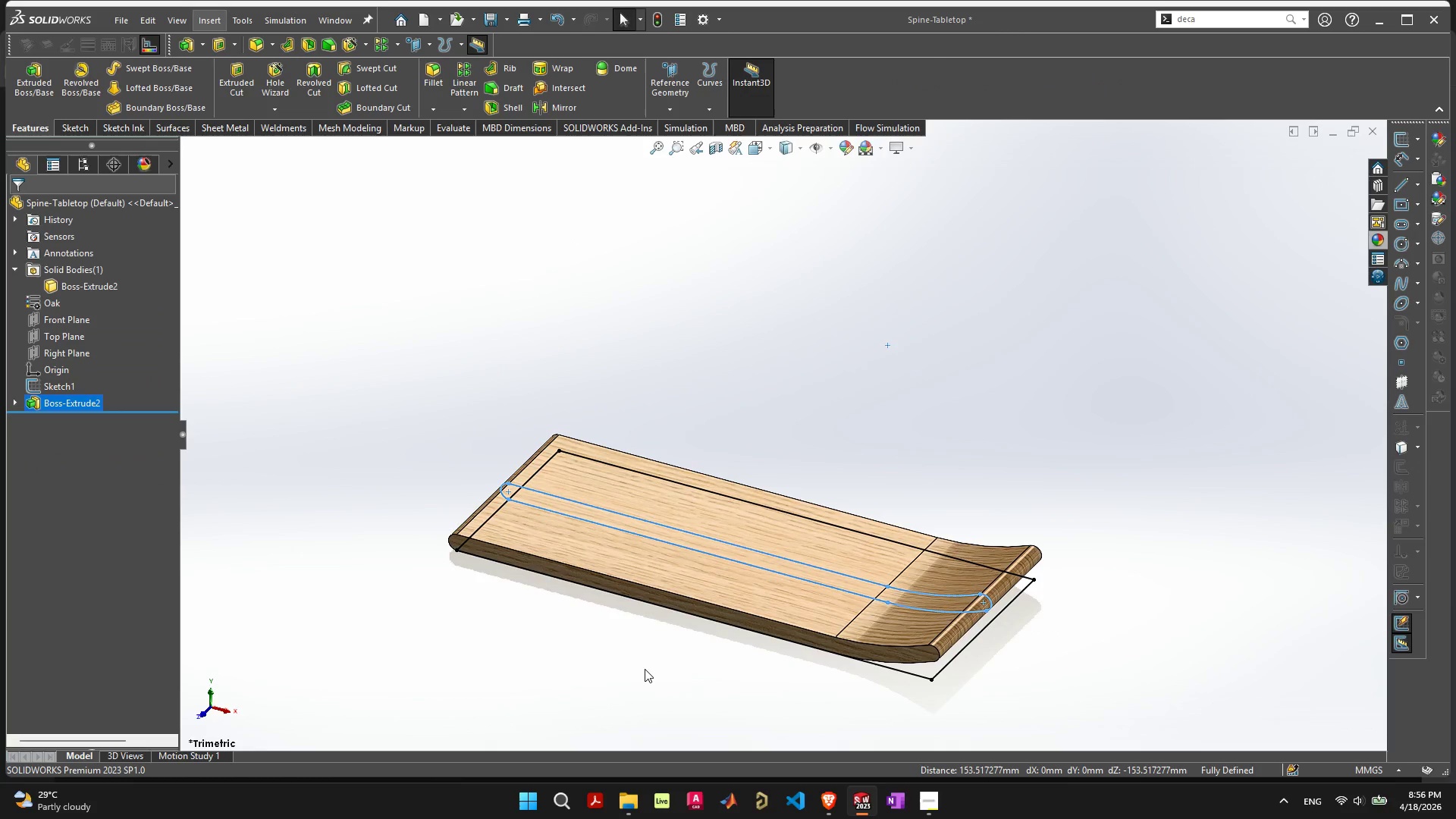 
left_click([645, 669])
 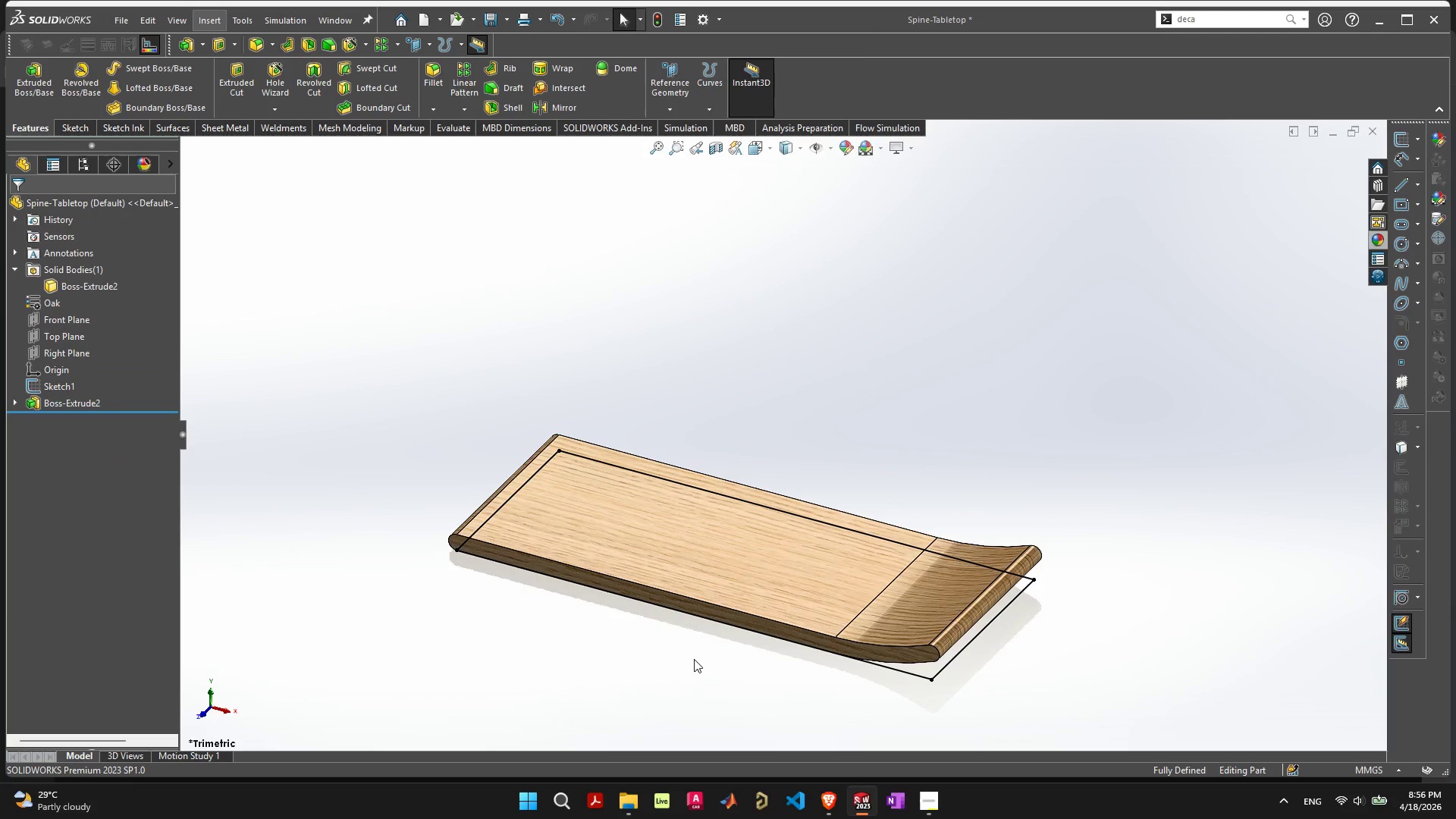 
key(Control+S)
 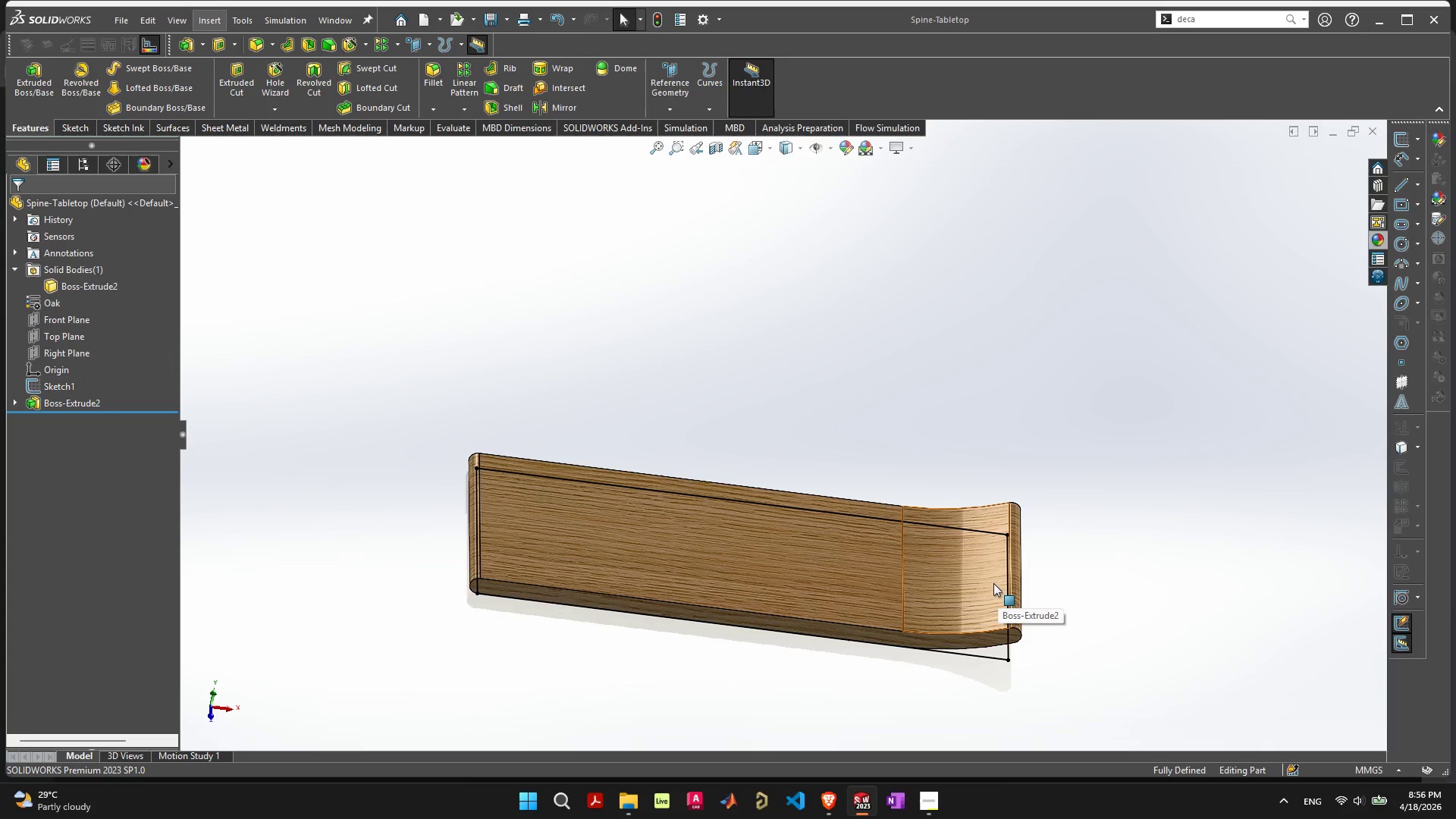 
wait(6.99)
 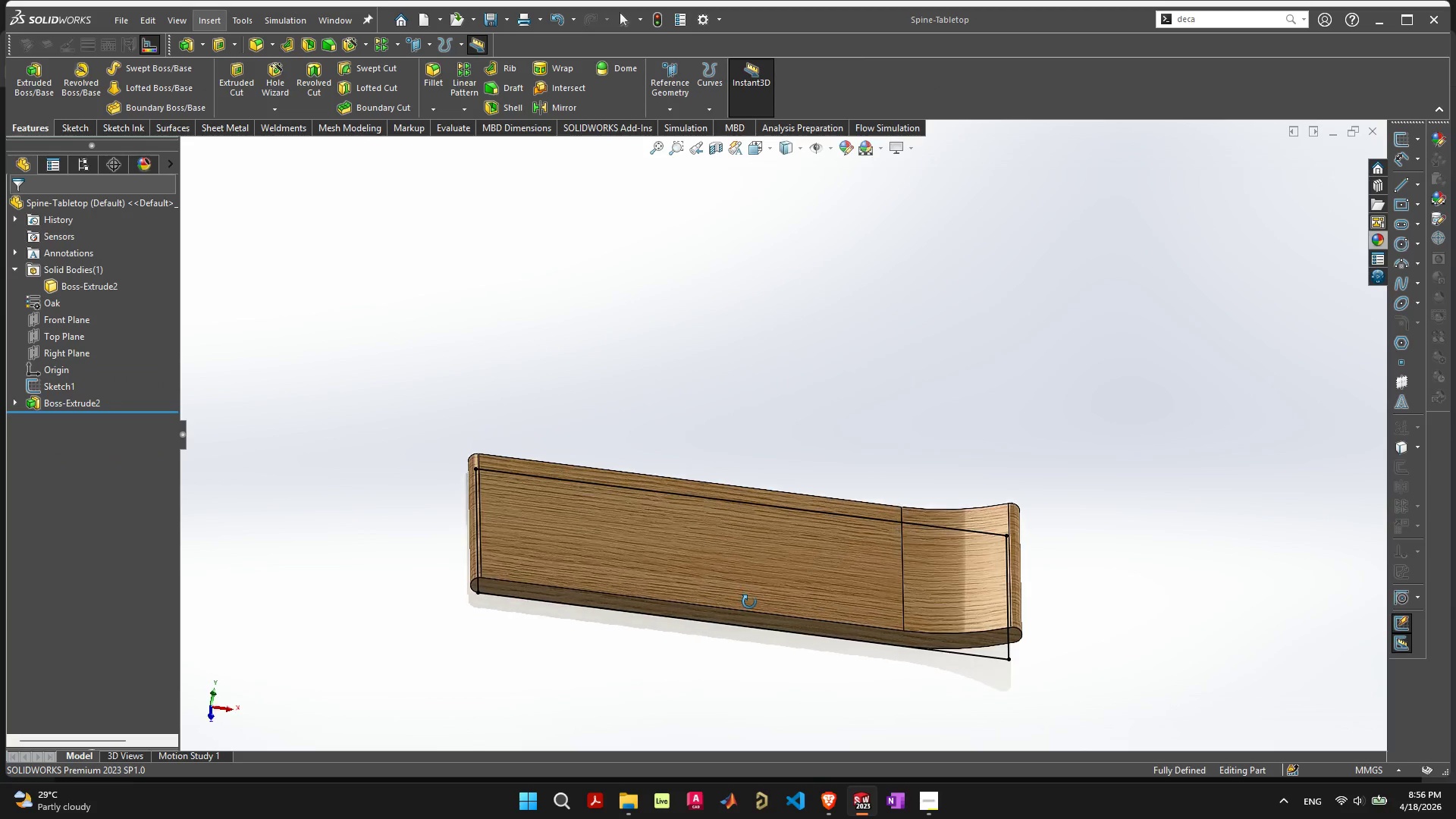 
left_click([990, 583])
 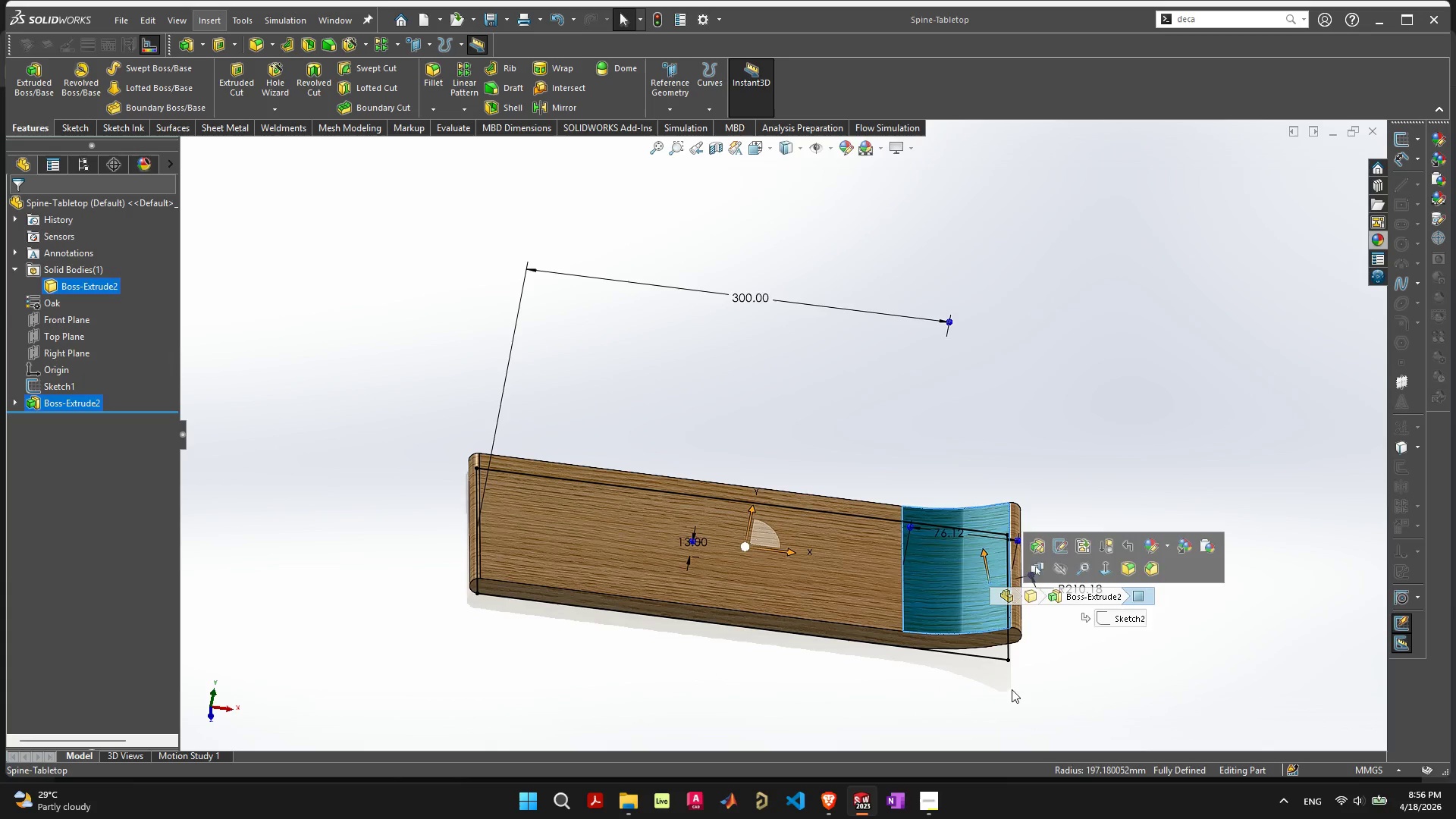 
left_click([1021, 697])
 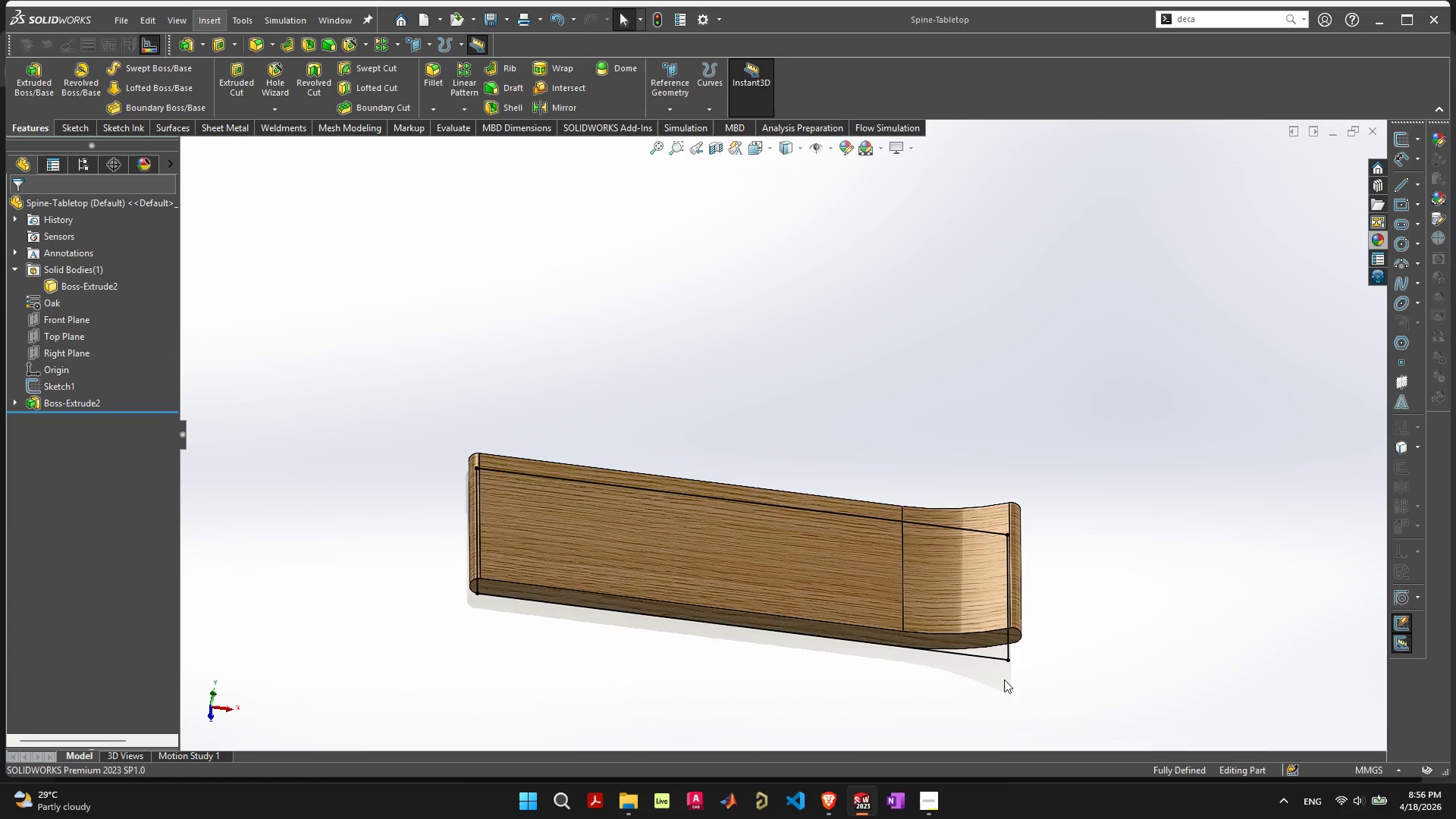 
left_click([890, 589])
 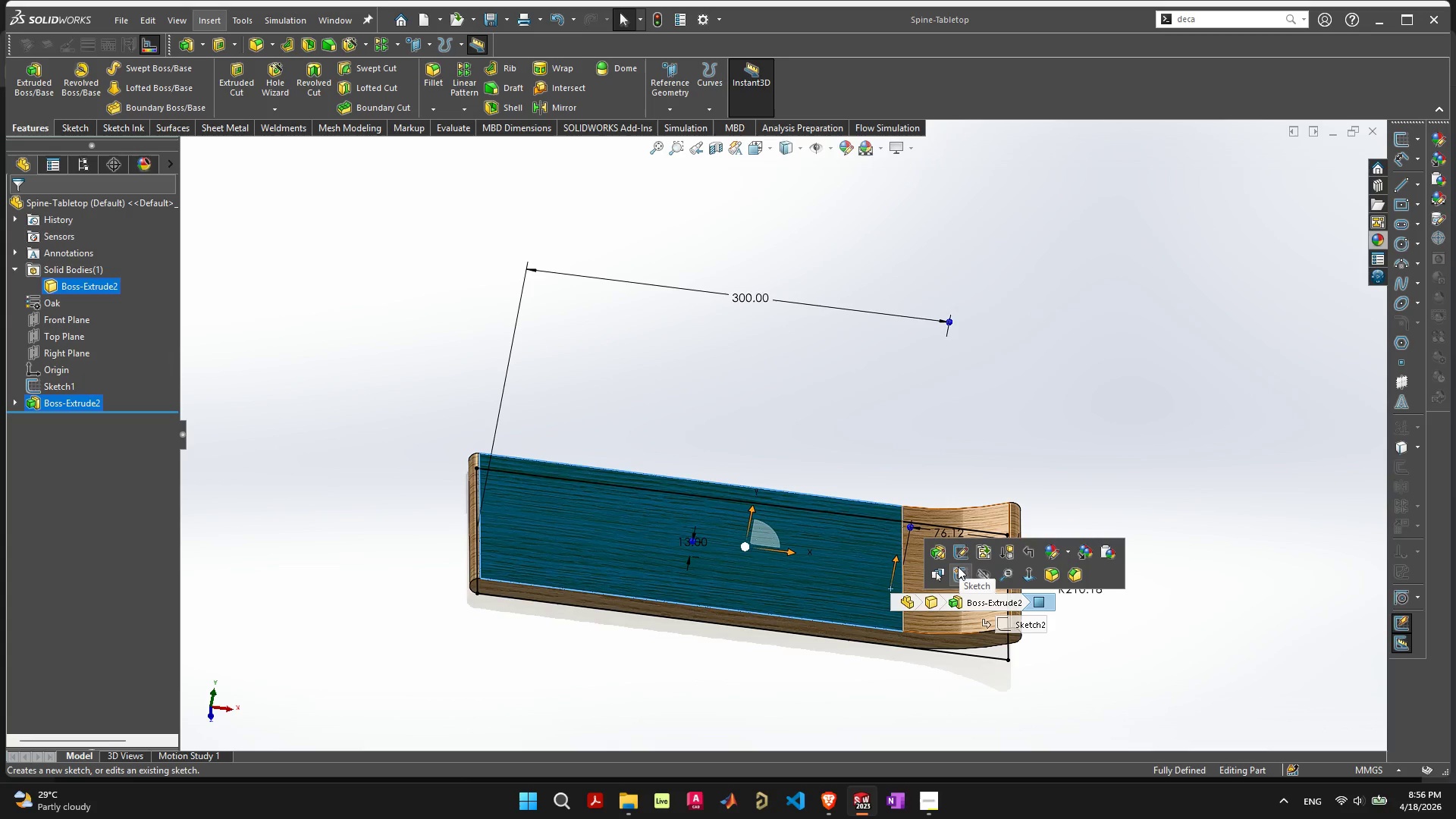 
left_click([952, 570])
 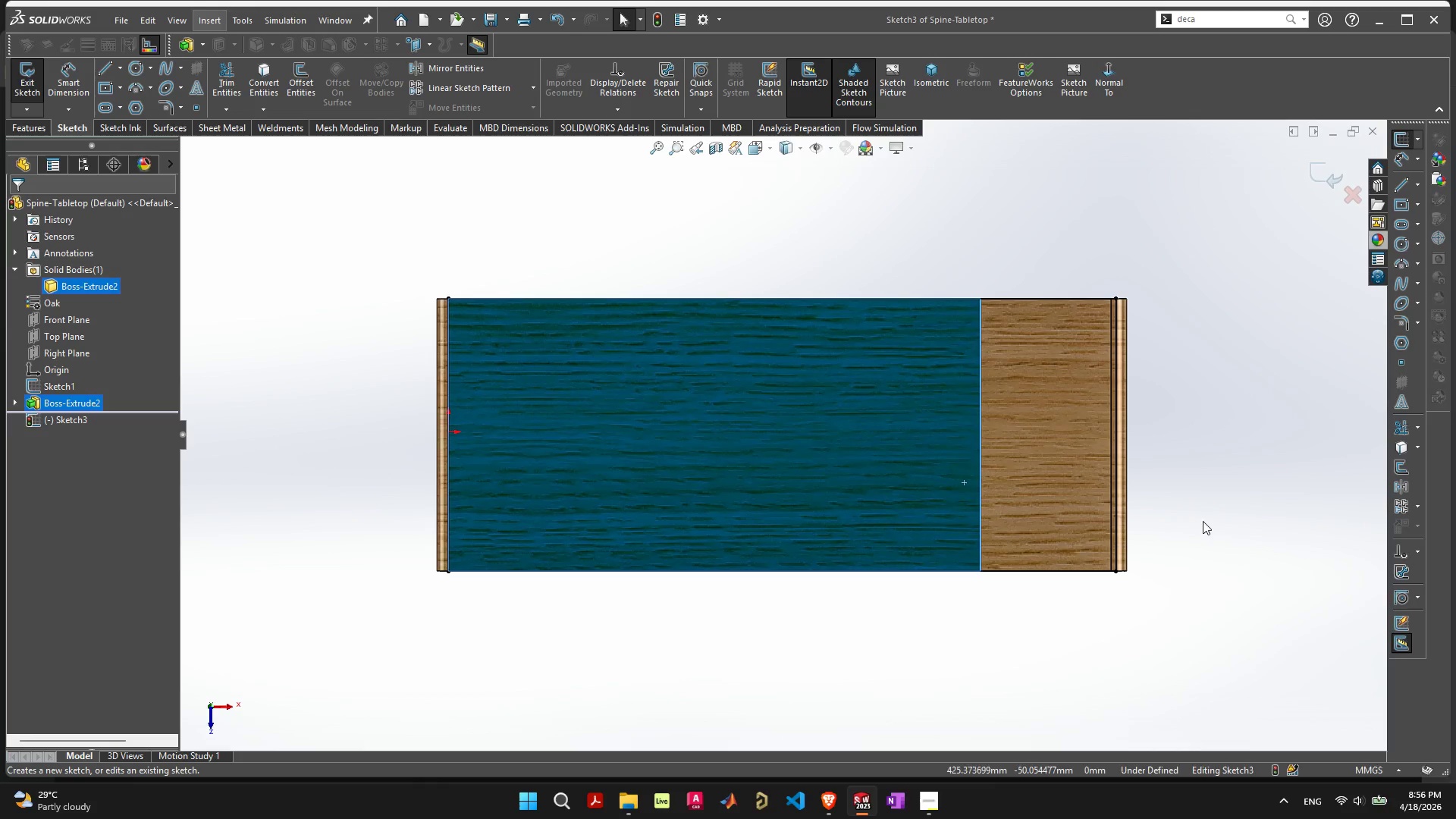 
mouse_move([111, 108])
 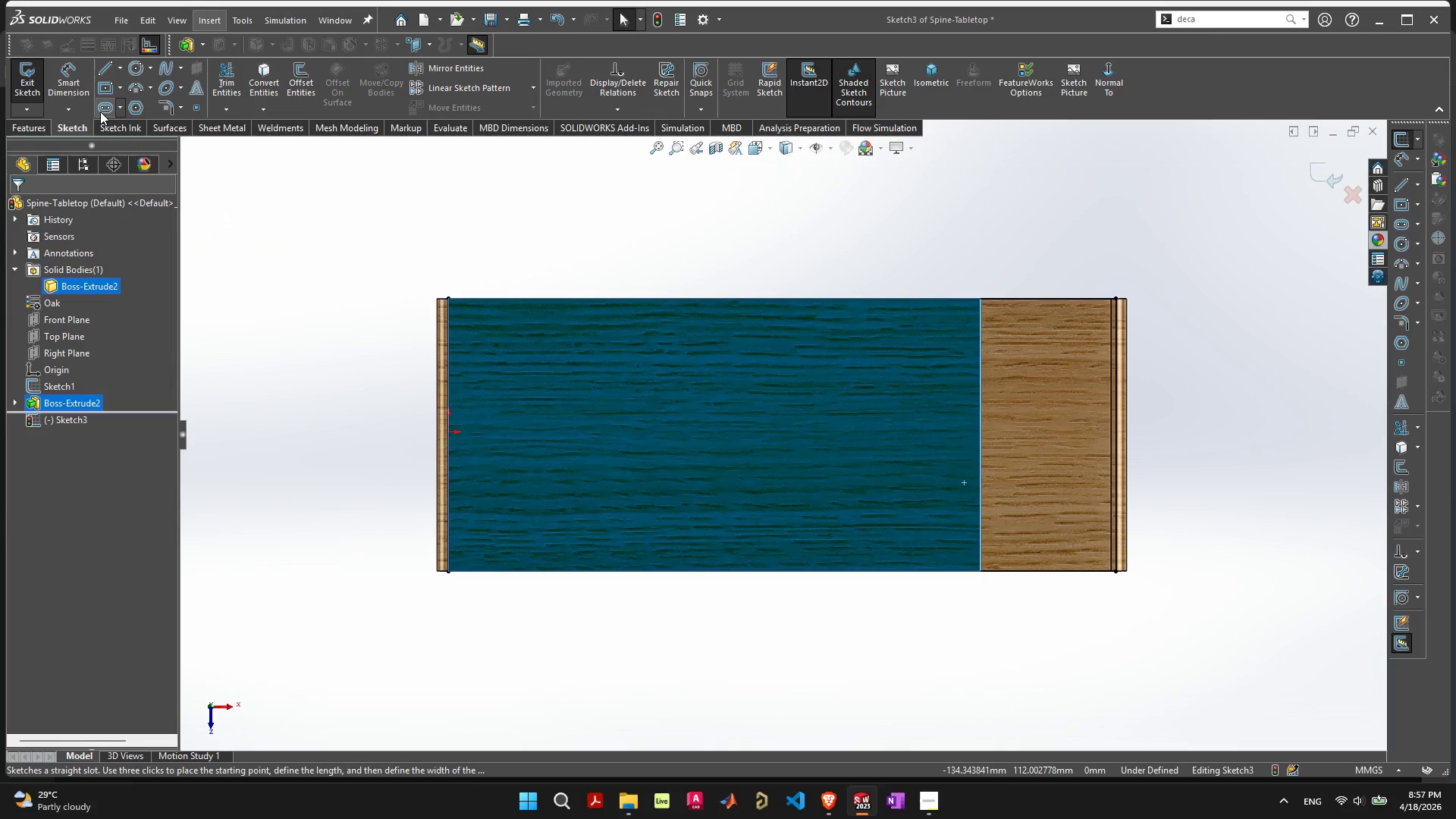 
left_click([100, 111])
 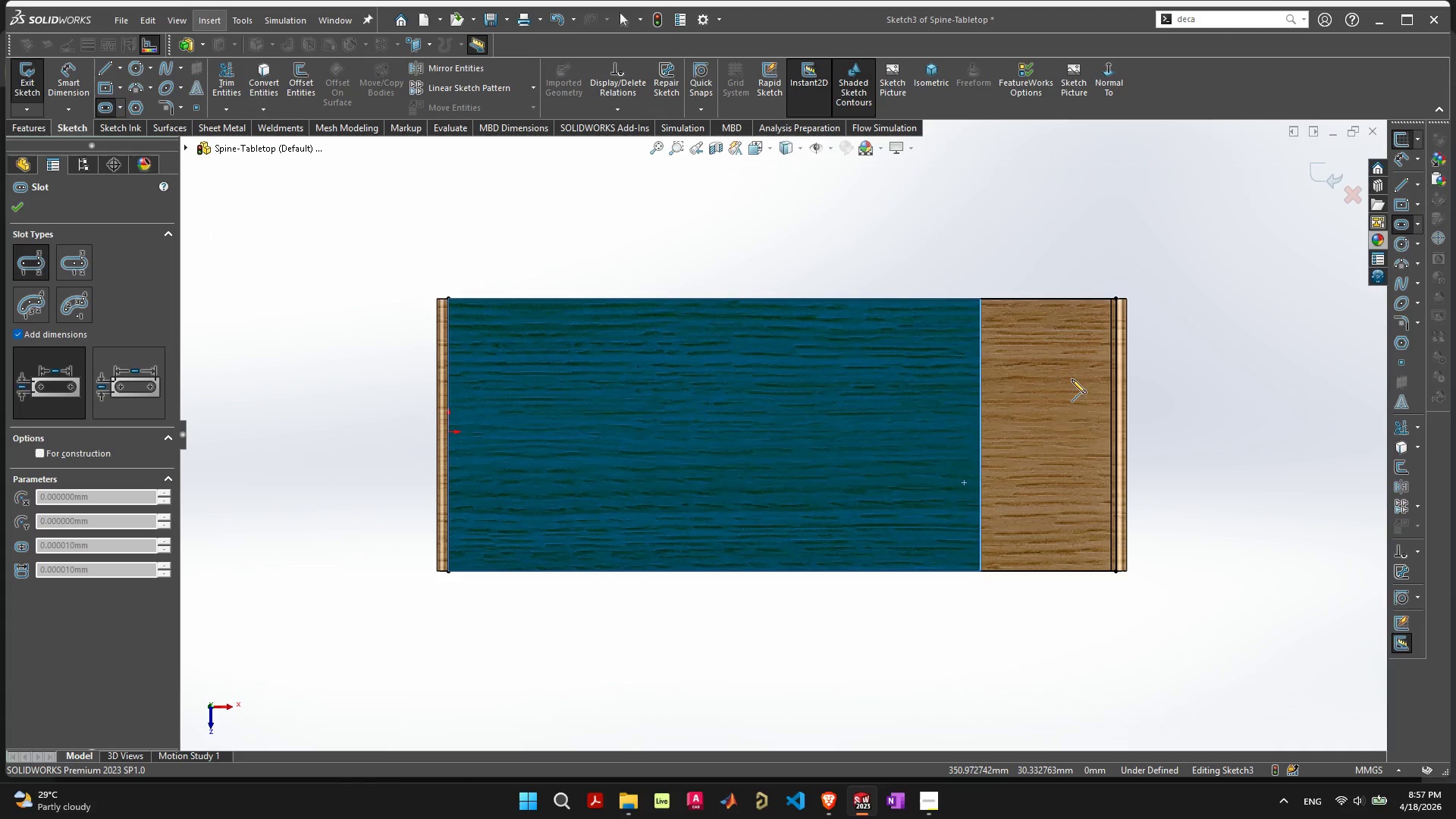 
left_click([1071, 378])
 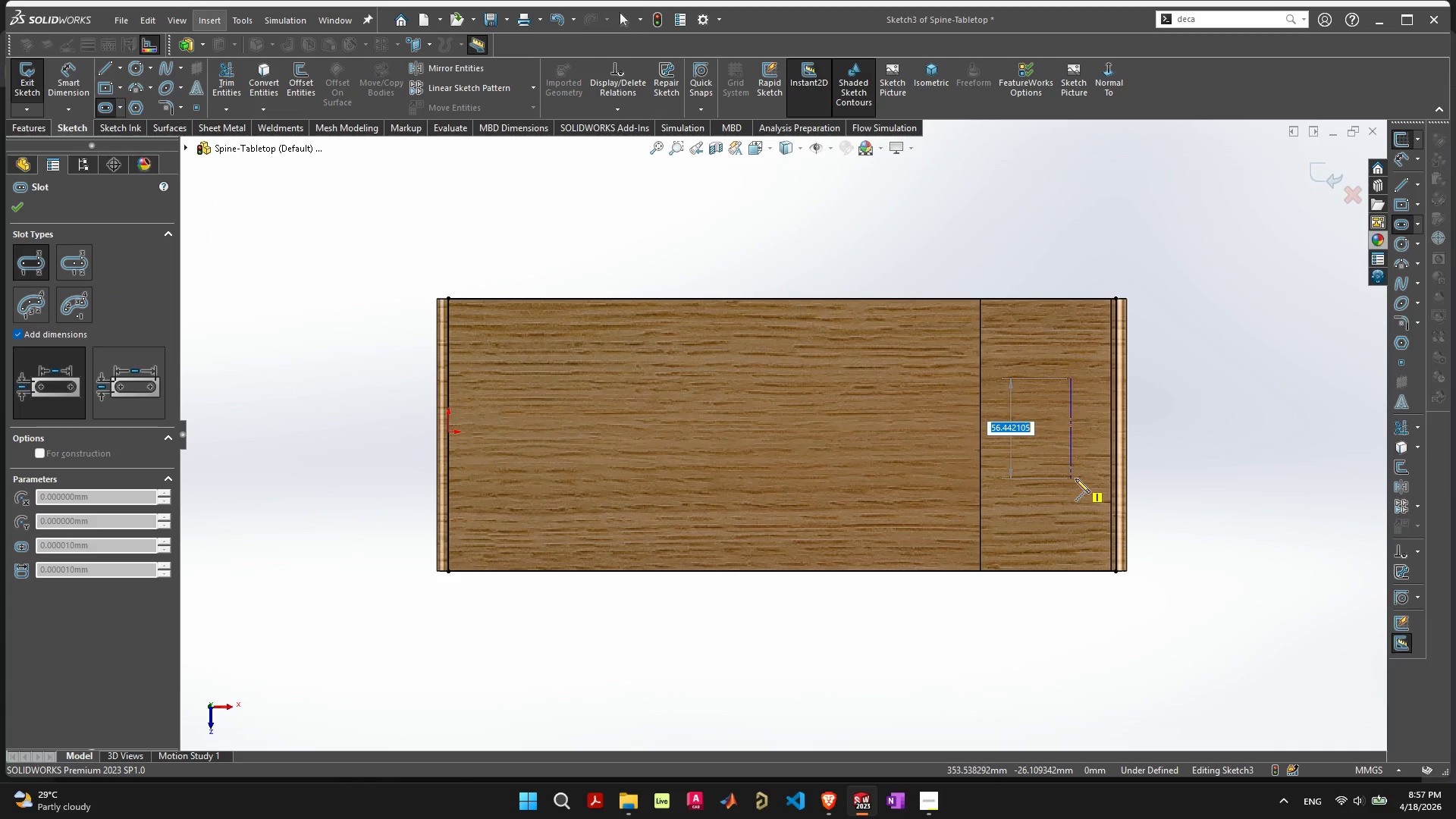 
left_click([1075, 479])
 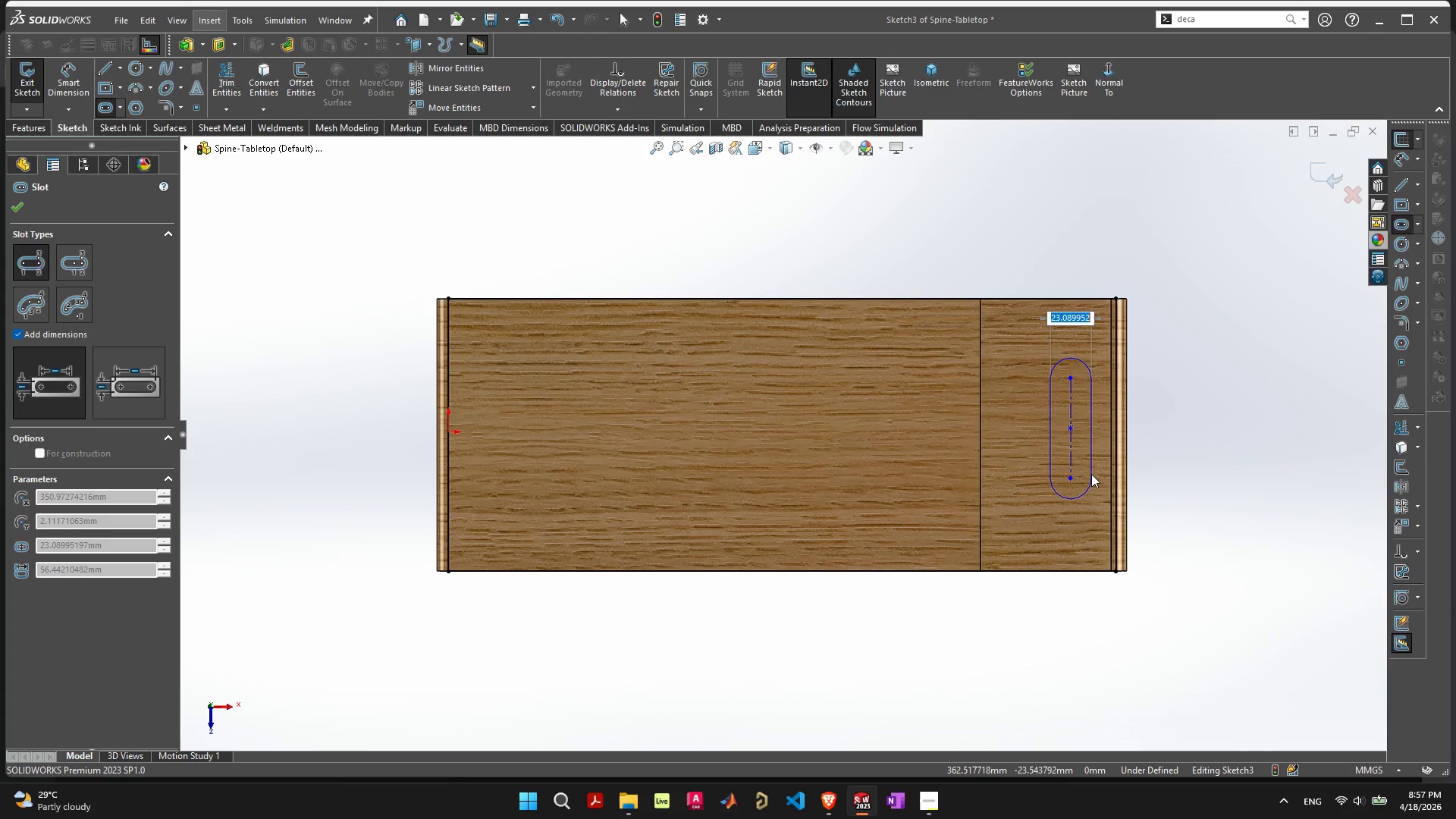 
wait(5.12)
 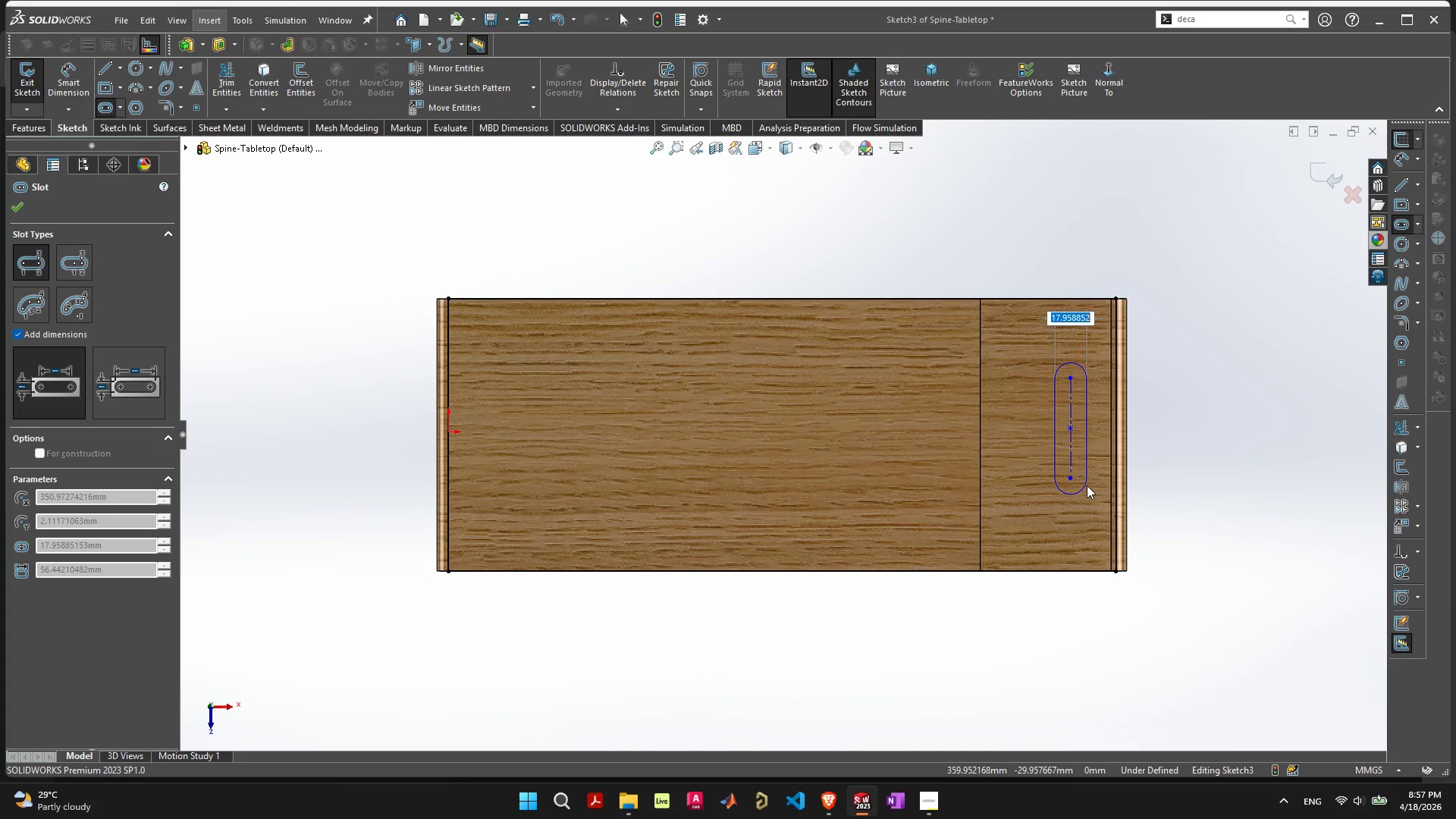 
left_click([1091, 474])
 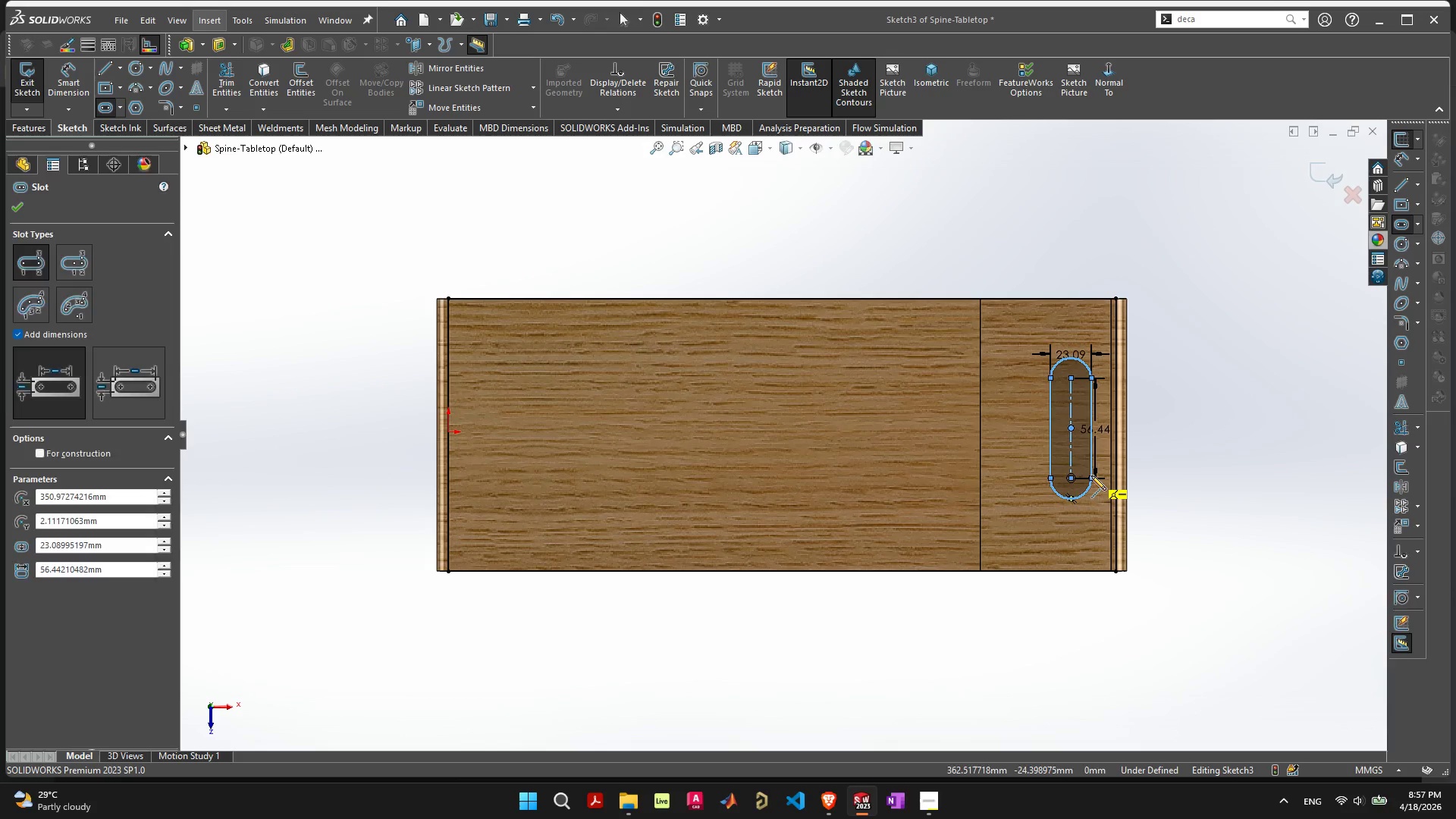 
key(Escape)
 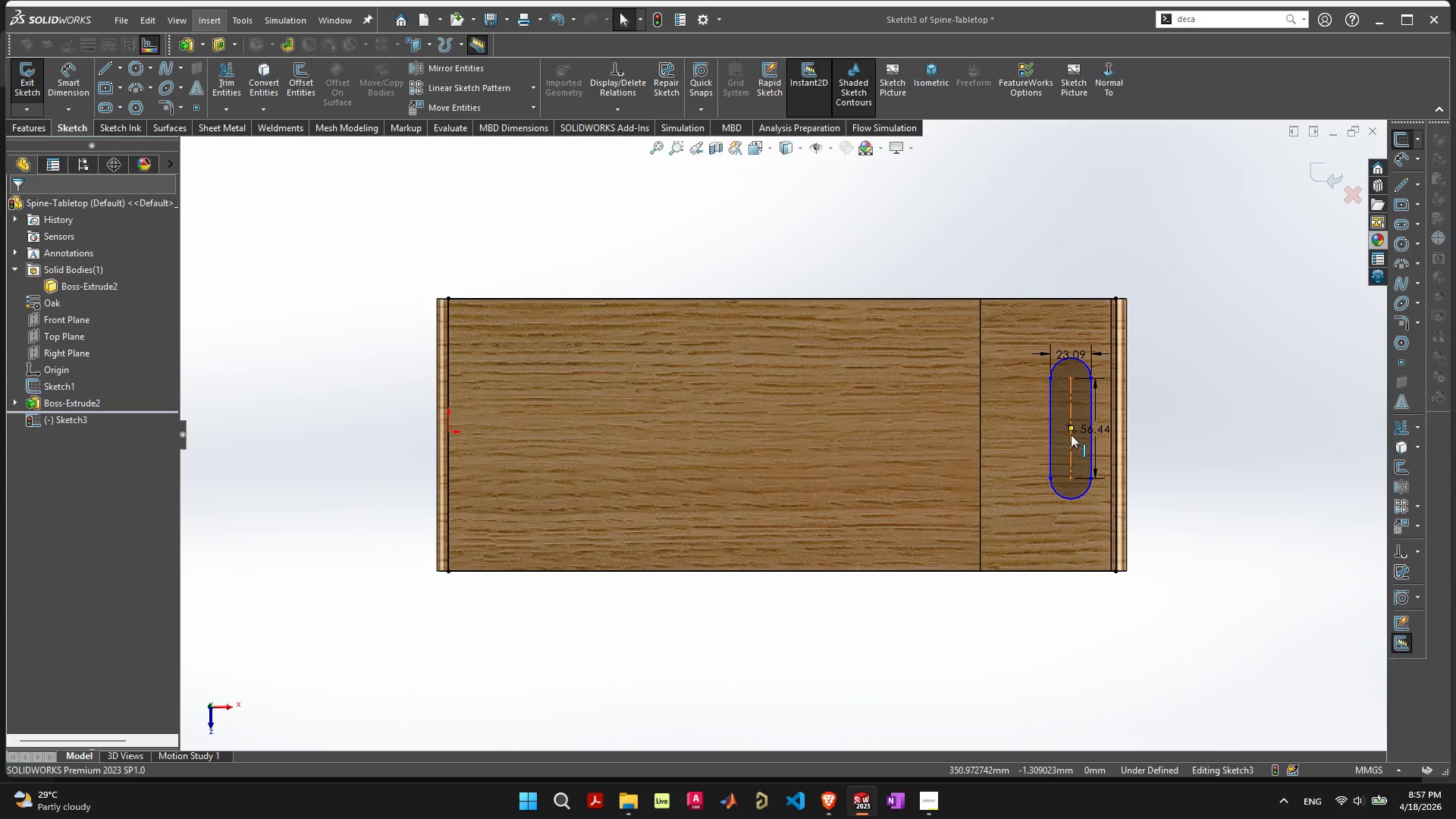 
left_click([1071, 429])
 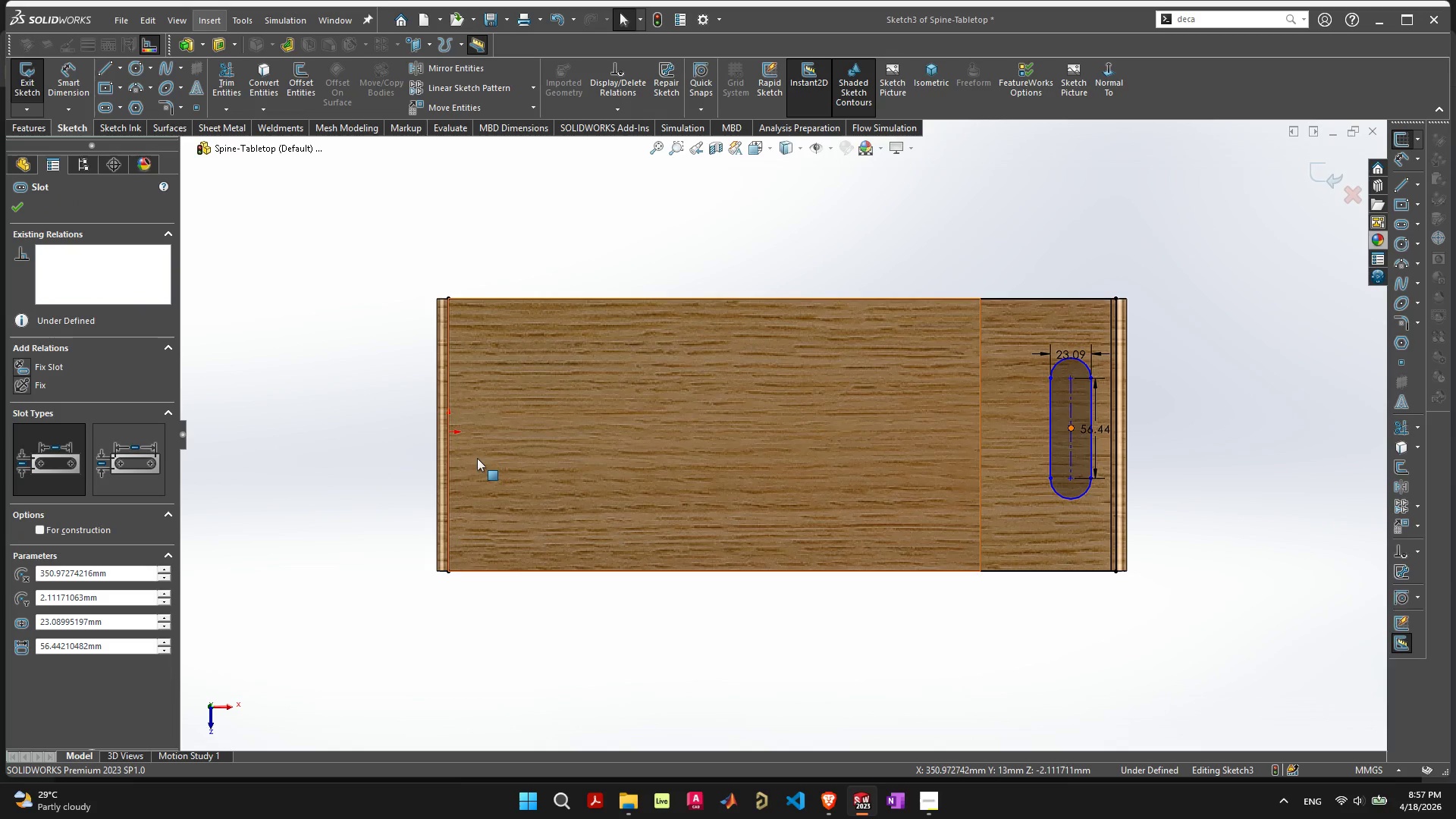 
hold_key(key=ControlLeft, duration=1.95)
left_click([447, 432])
 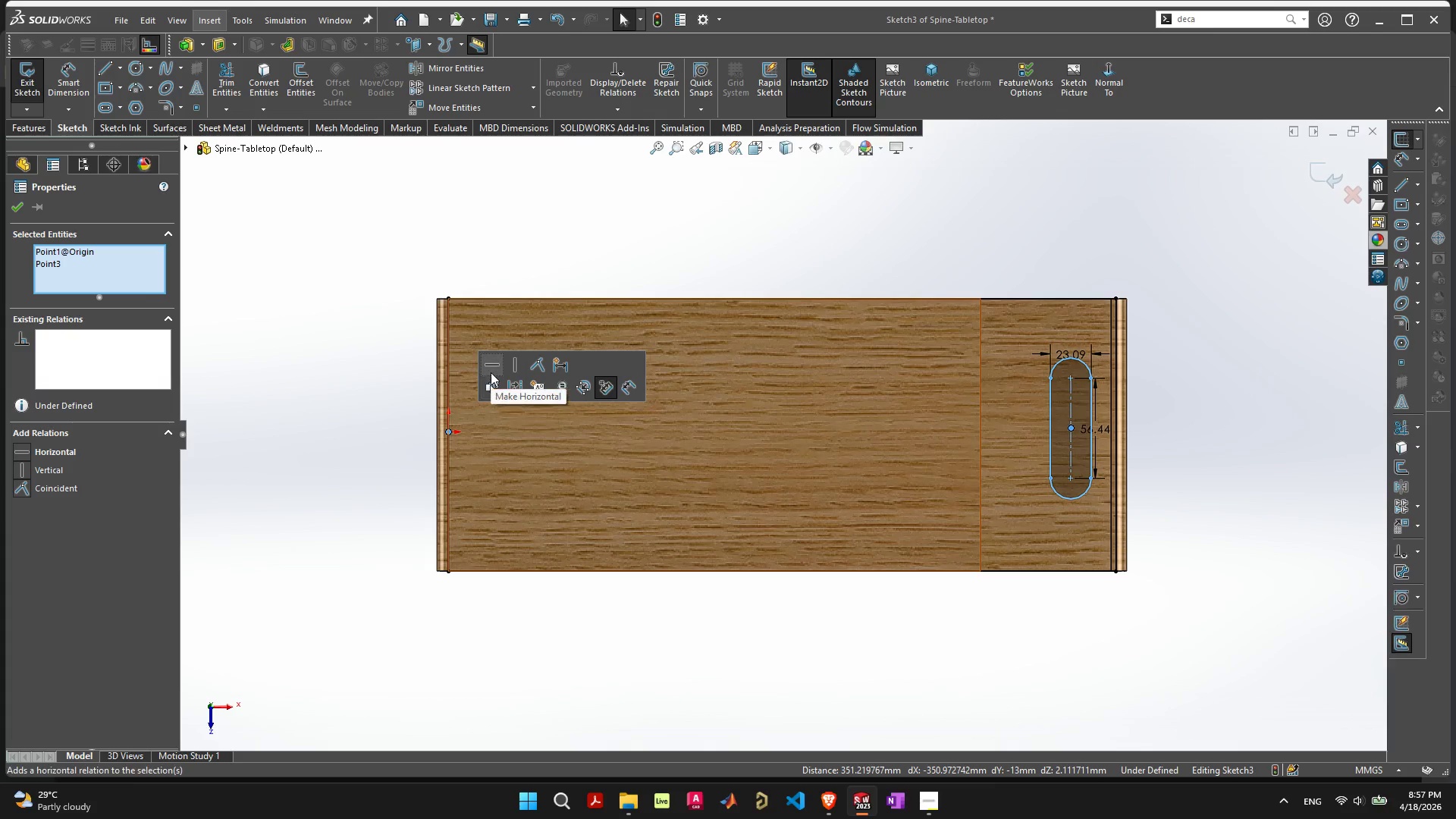 
left_click([491, 366])
 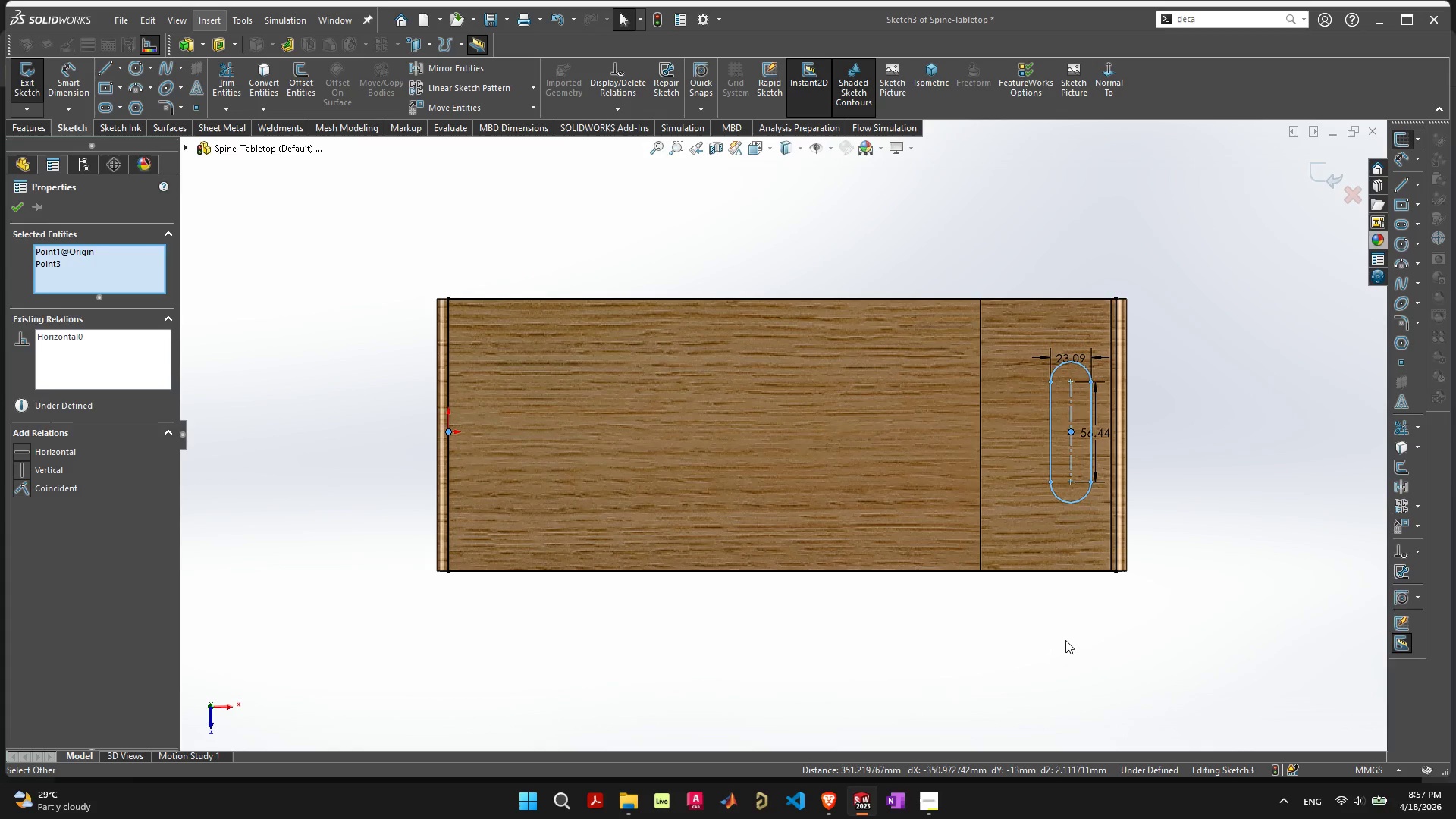 
left_click([1065, 640])
 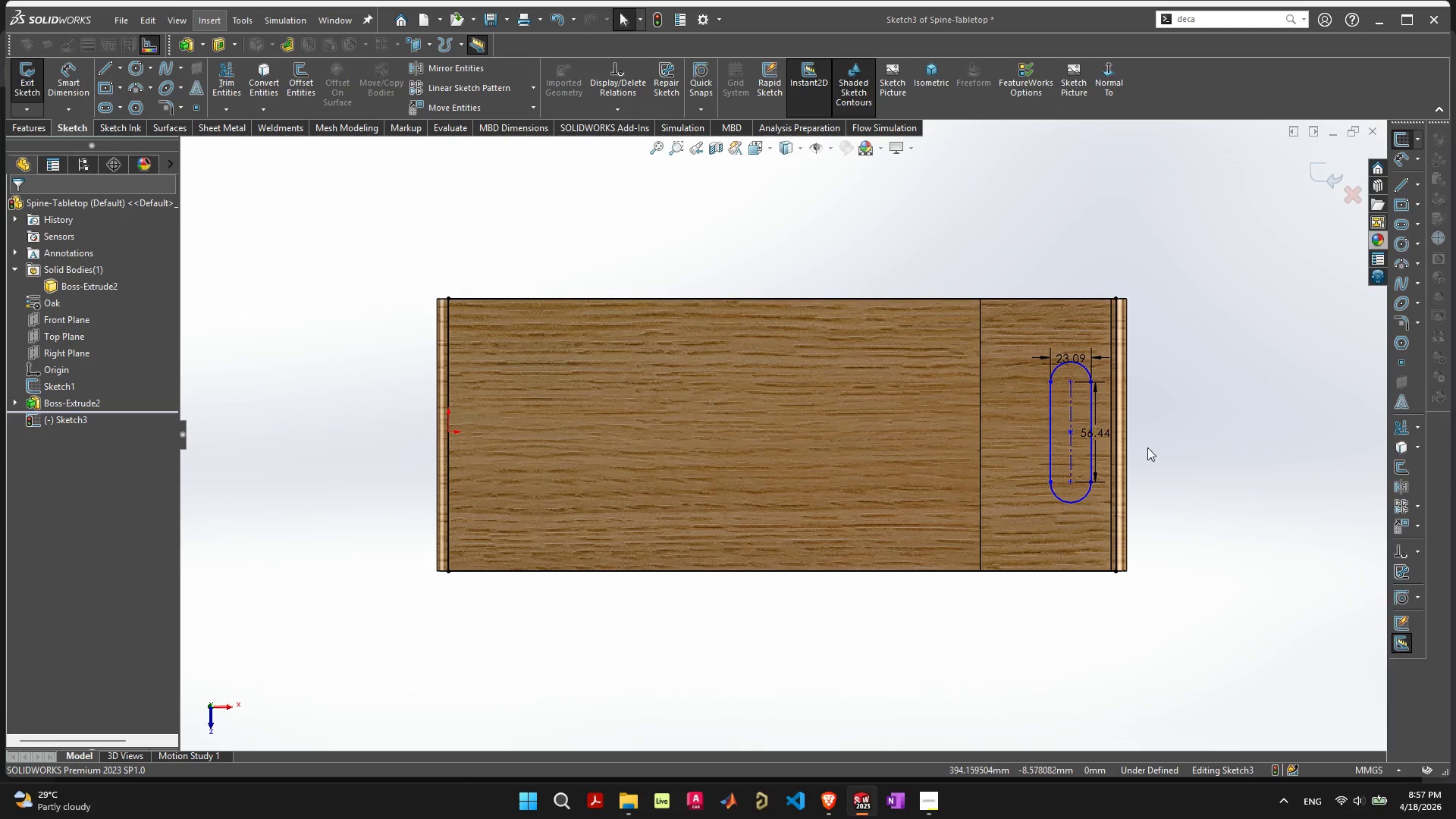 
scroll: coordinate [1147, 447], scroll_direction: up, amount: 2.0
 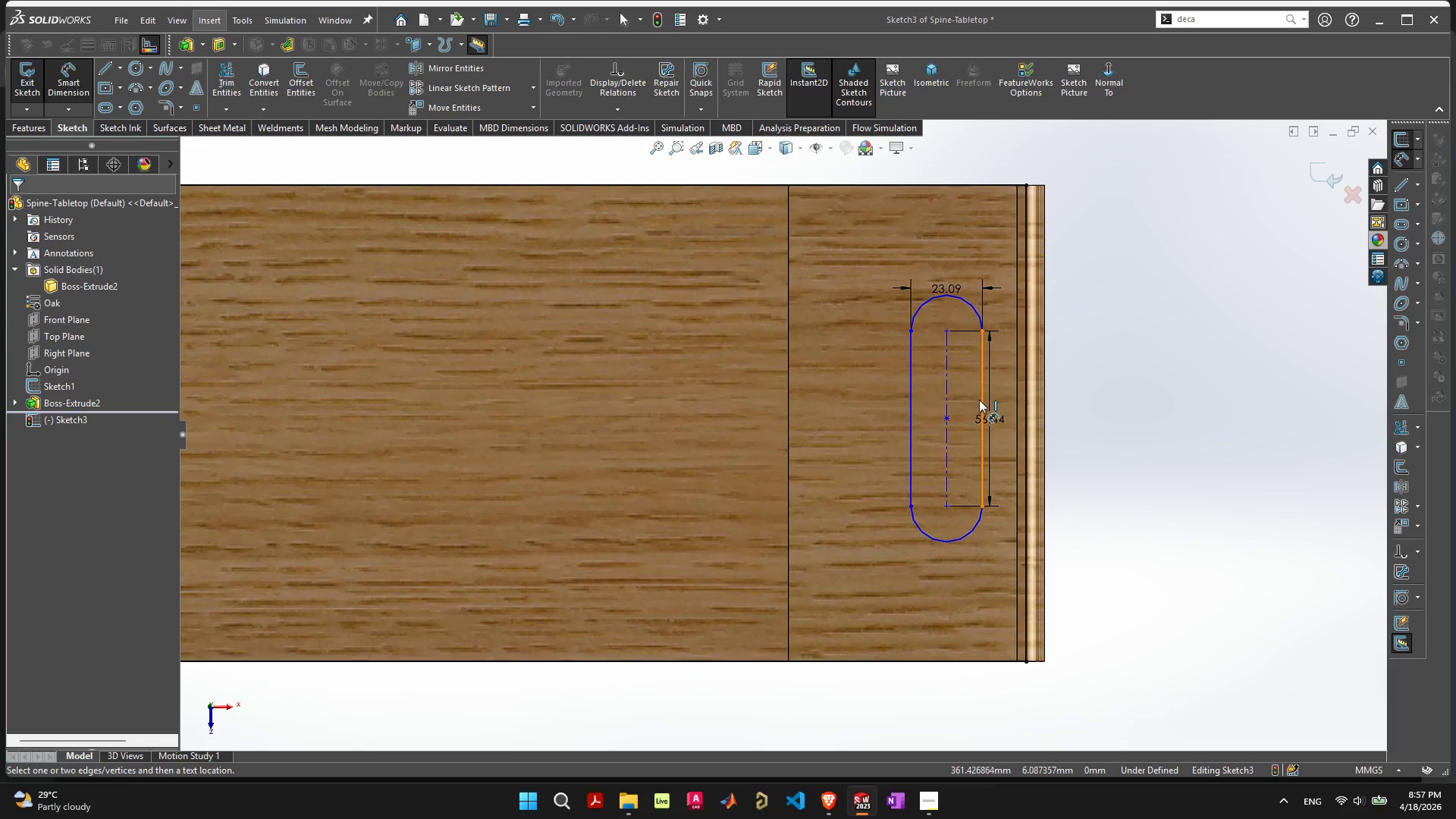 
left_click([980, 400])
 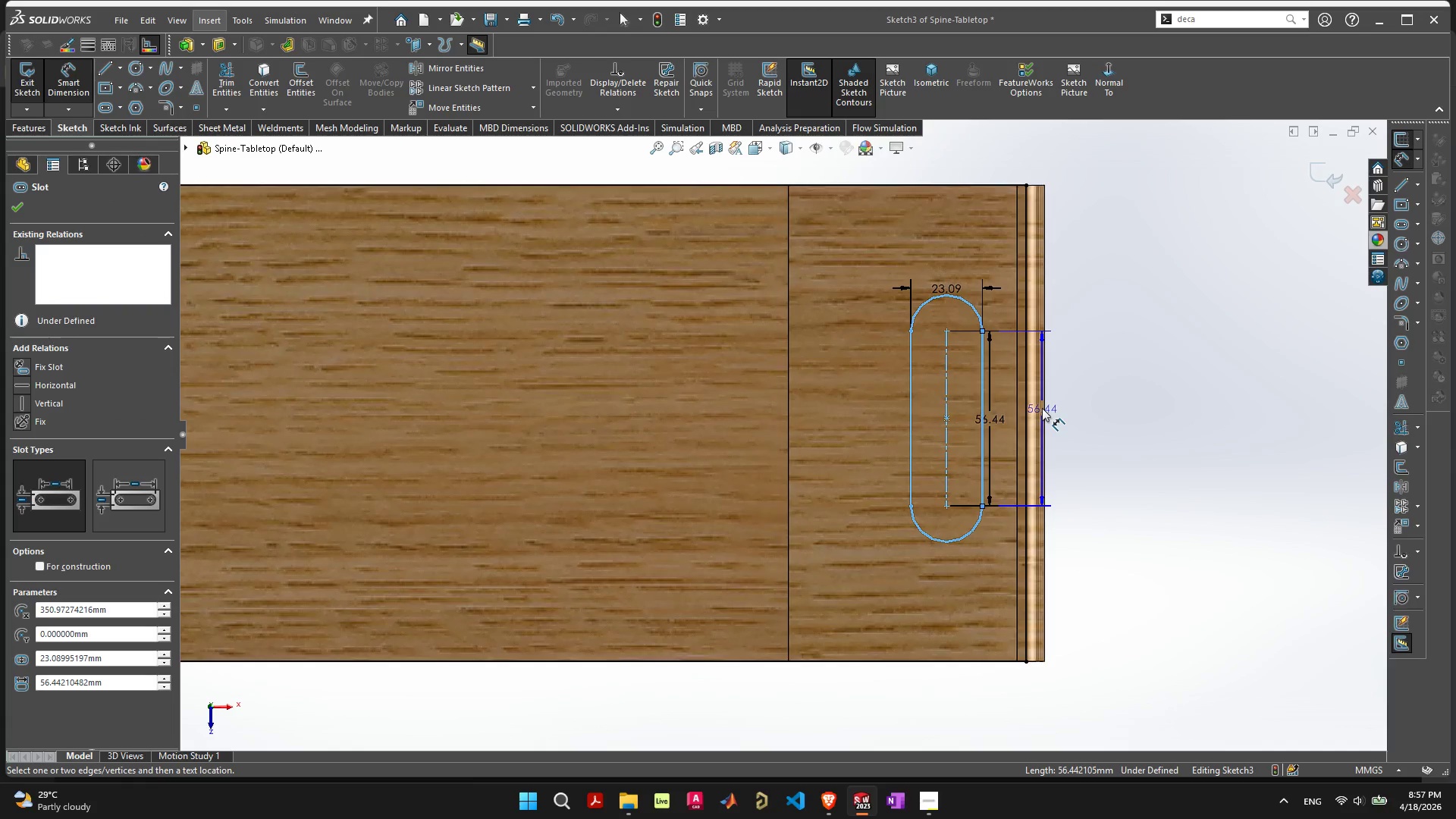 
key(Escape)
 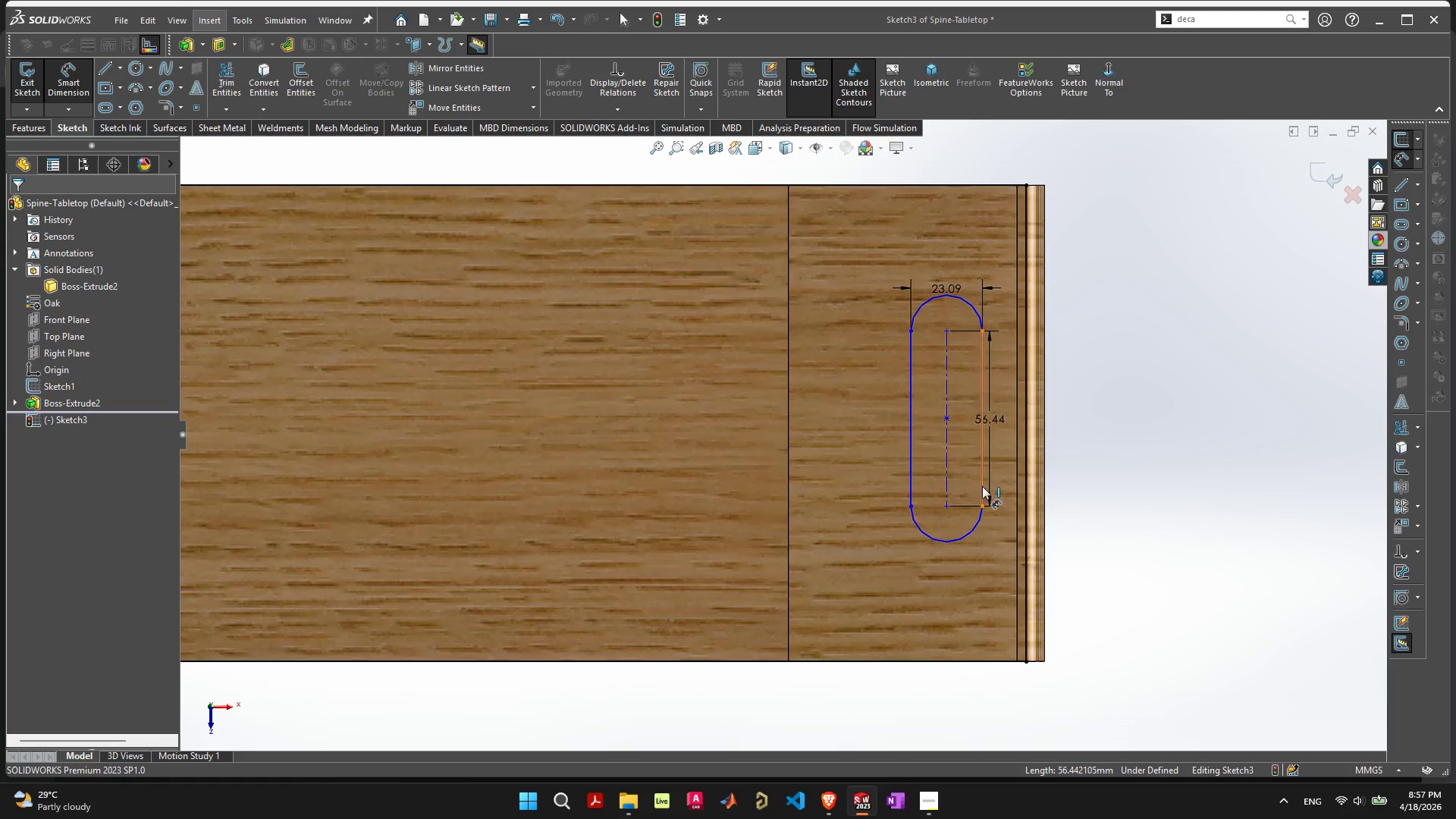 
left_click([983, 478])
 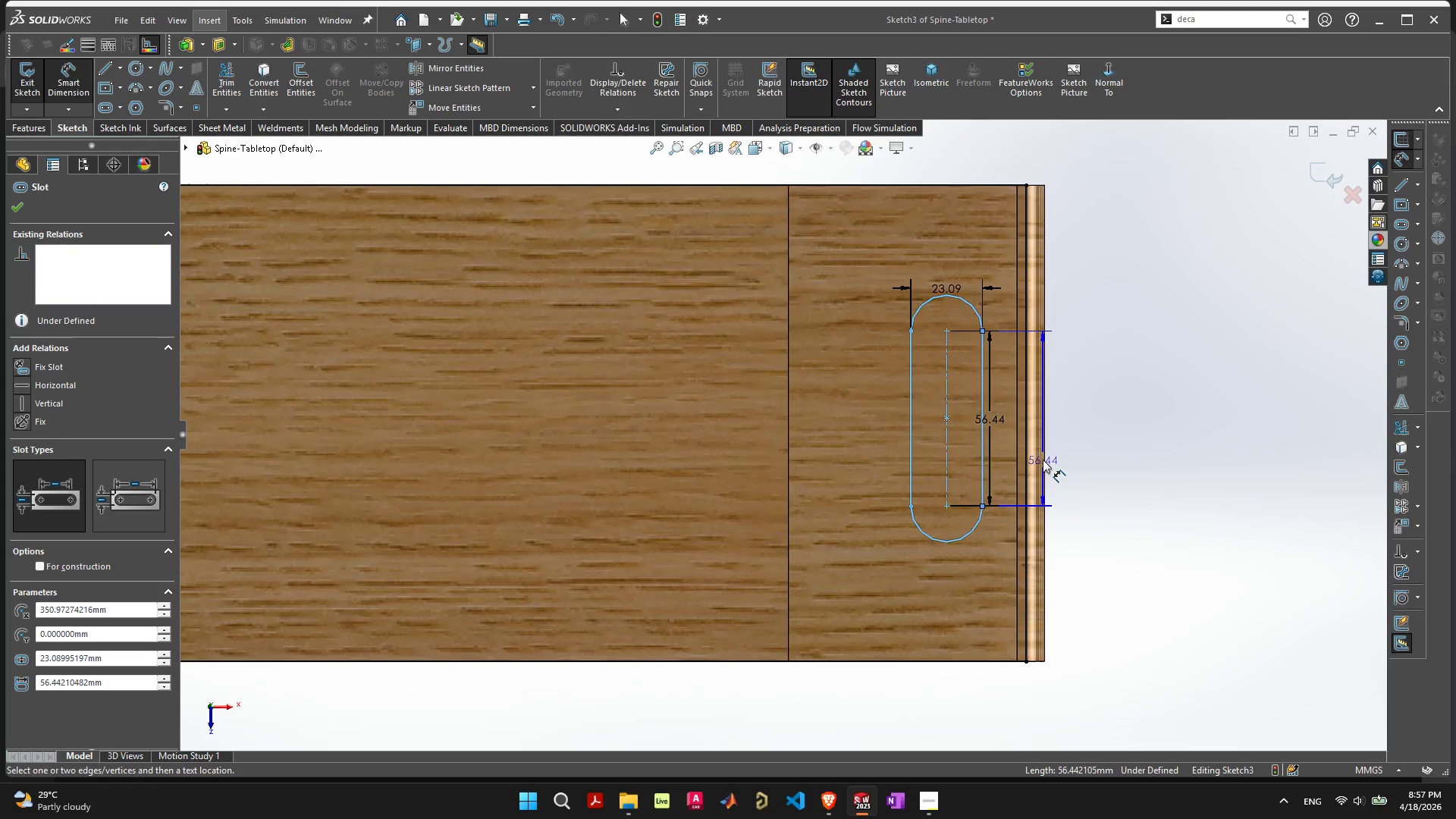 
key(Escape)
 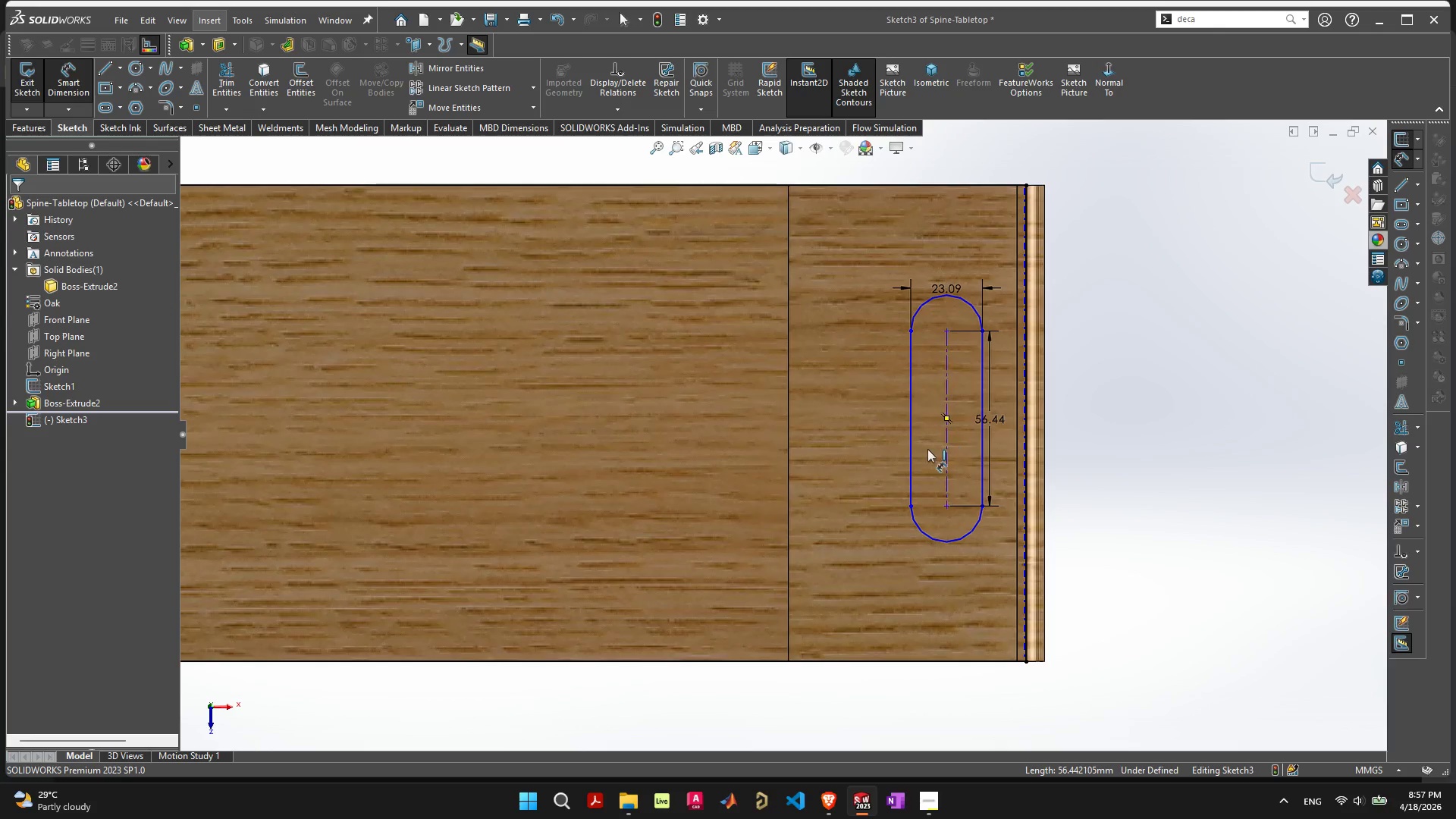 
scroll: coordinate [911, 457], scroll_direction: down, amount: 4.0
 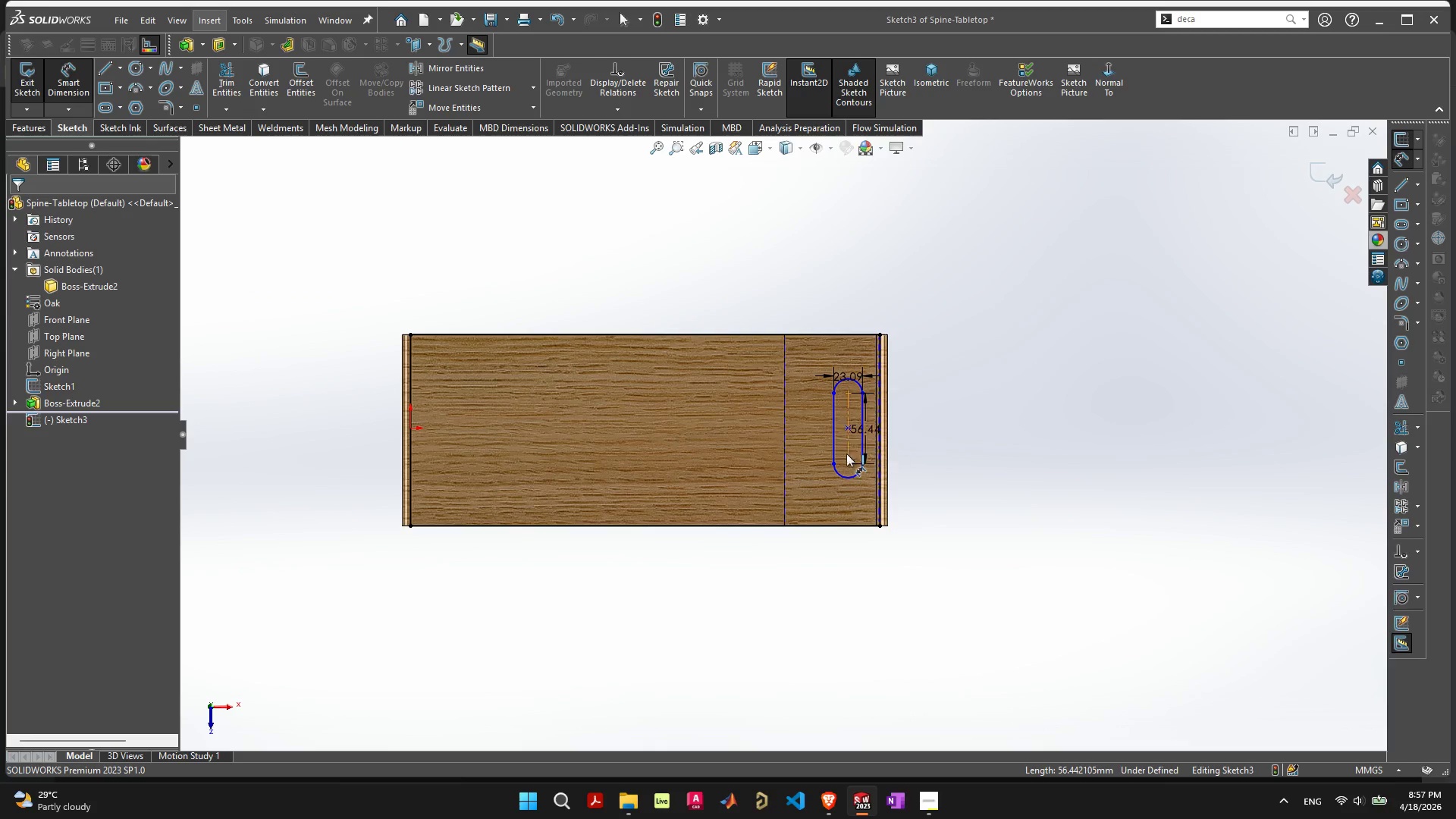 
scroll: coordinate [824, 444], scroll_direction: up, amount: 2.0
 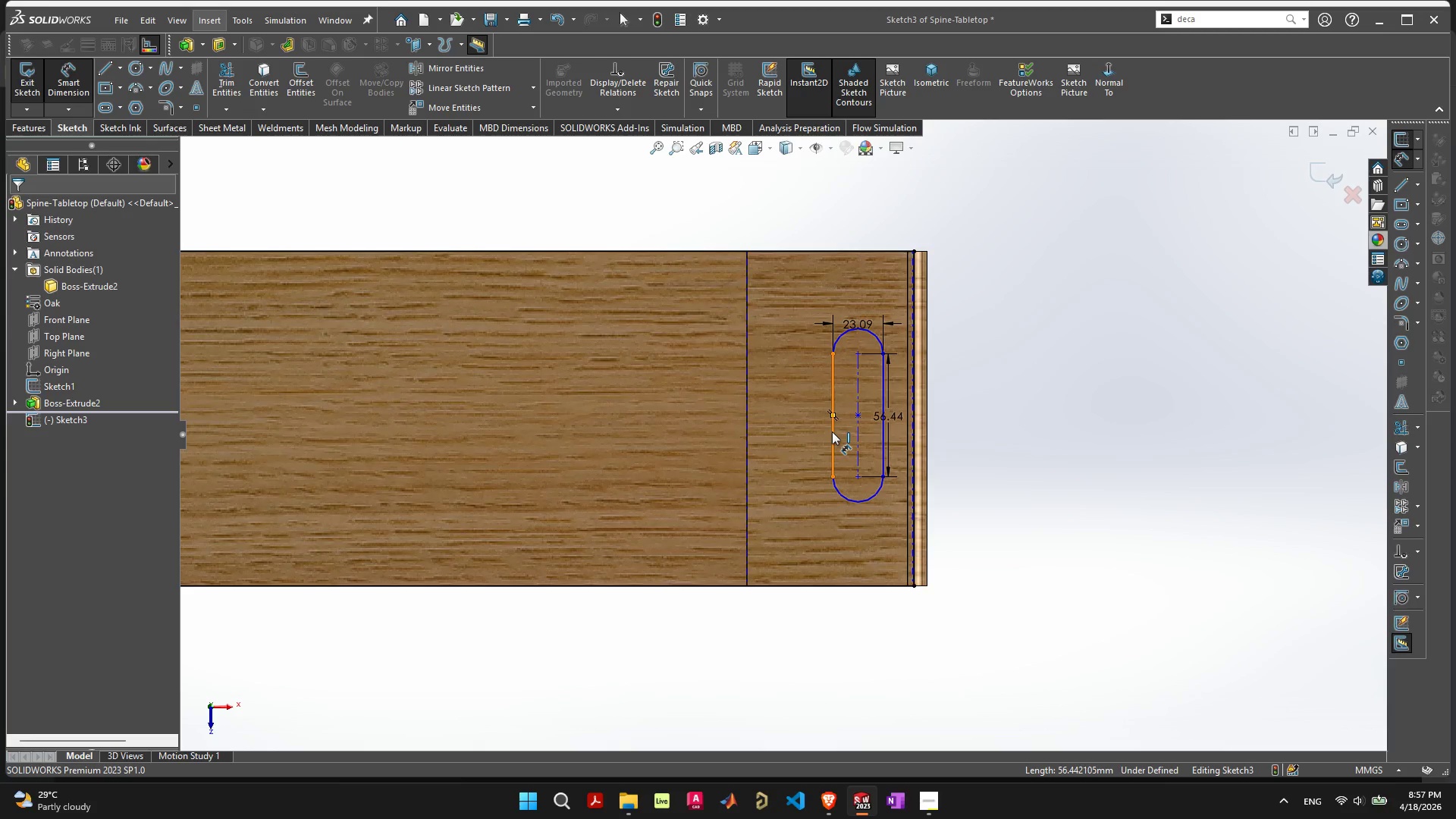 
left_click([857, 413])
 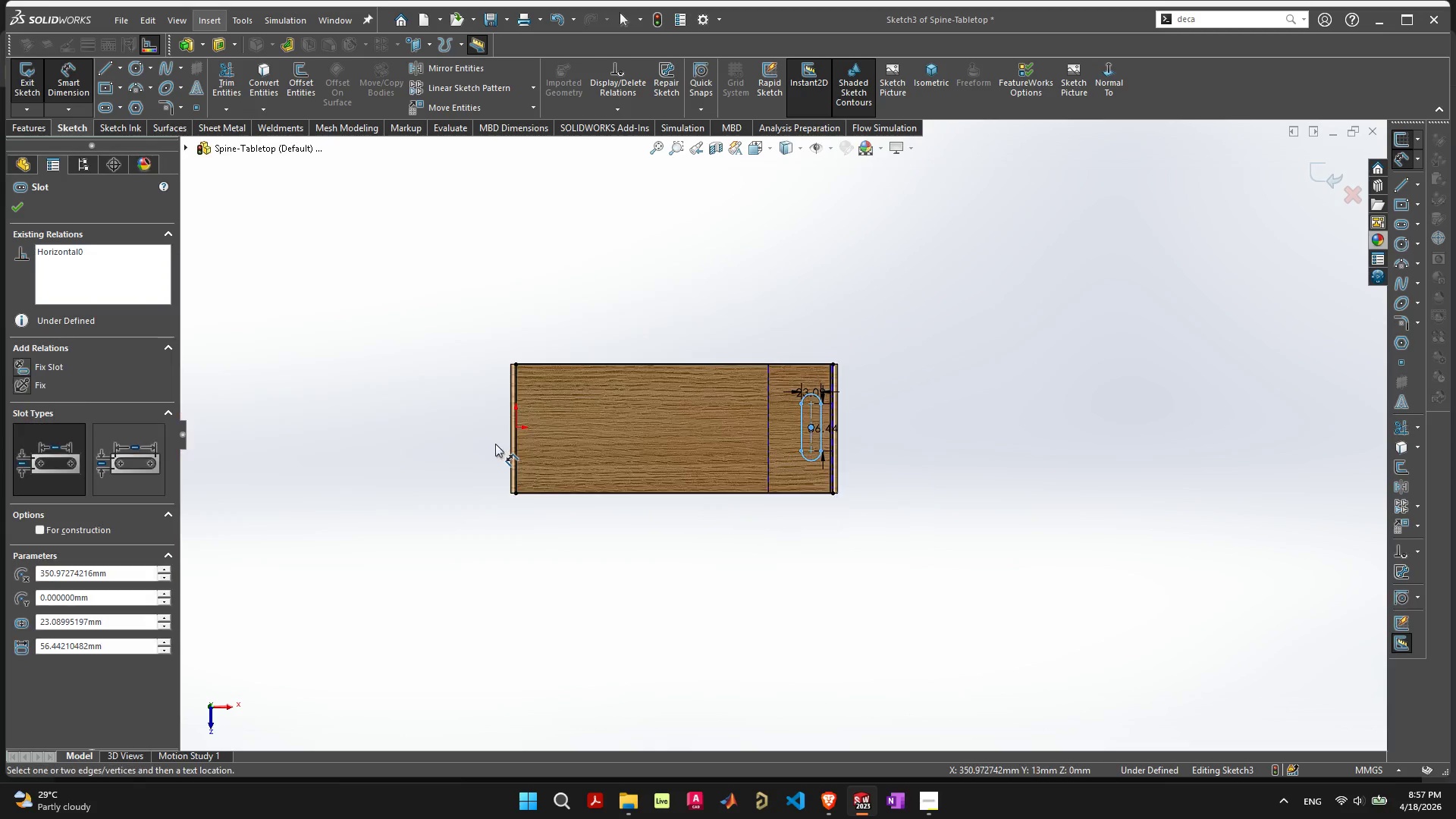 
scroll: coordinate [495, 444], scroll_direction: down, amount: 4.0
 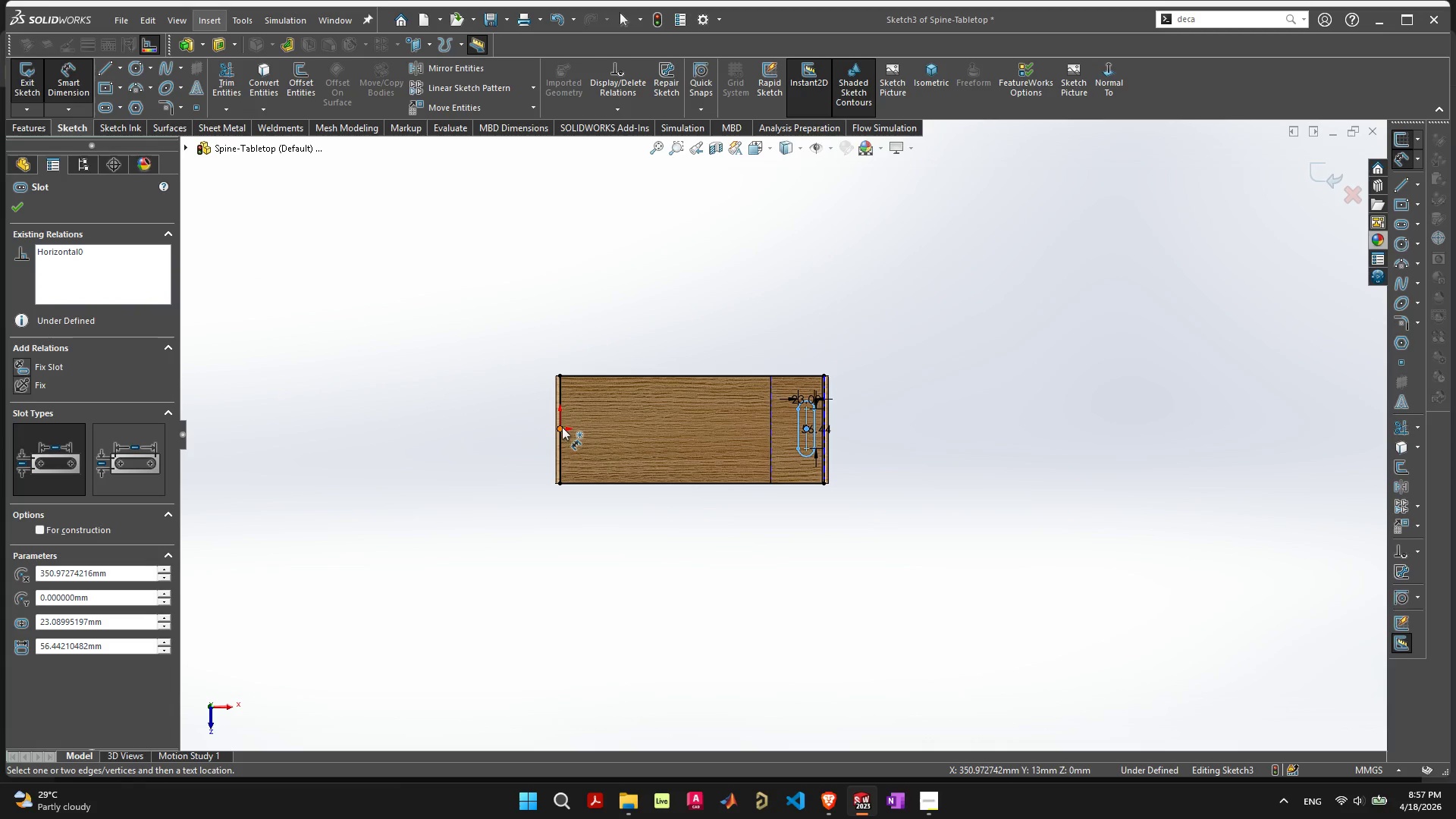 
left_click([560, 425])
 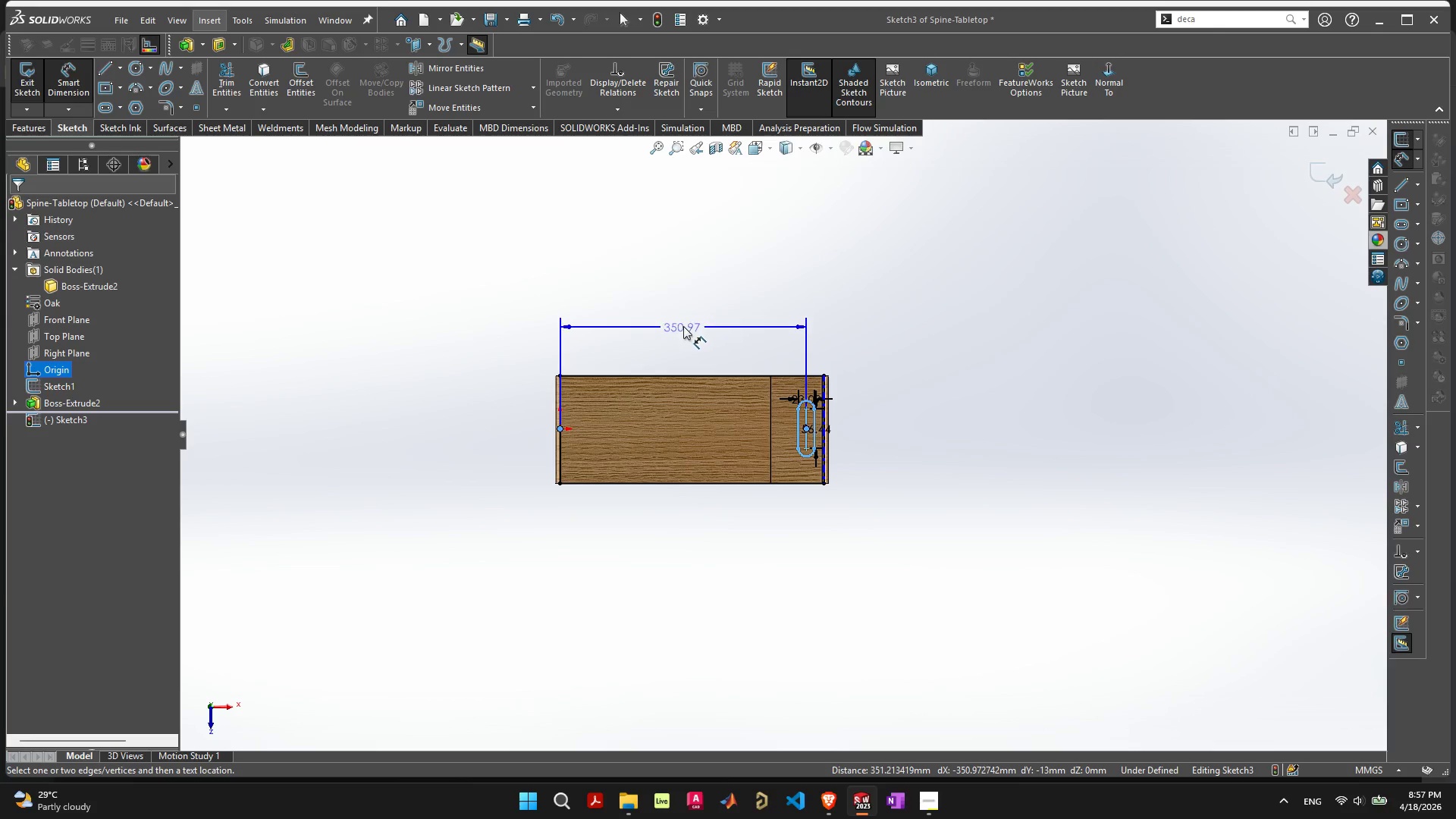 
left_click([682, 328])
 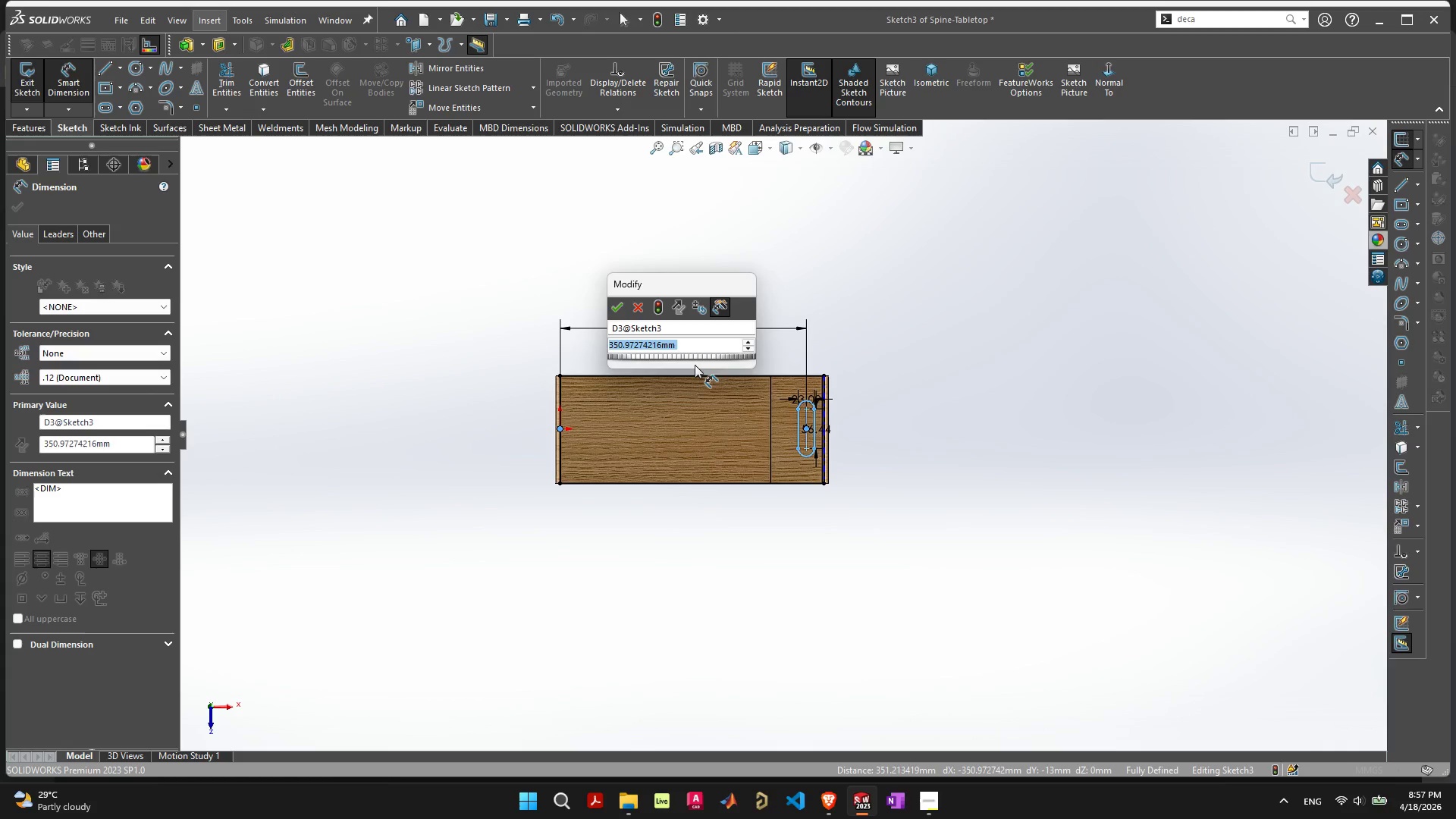 
key(Enter)
 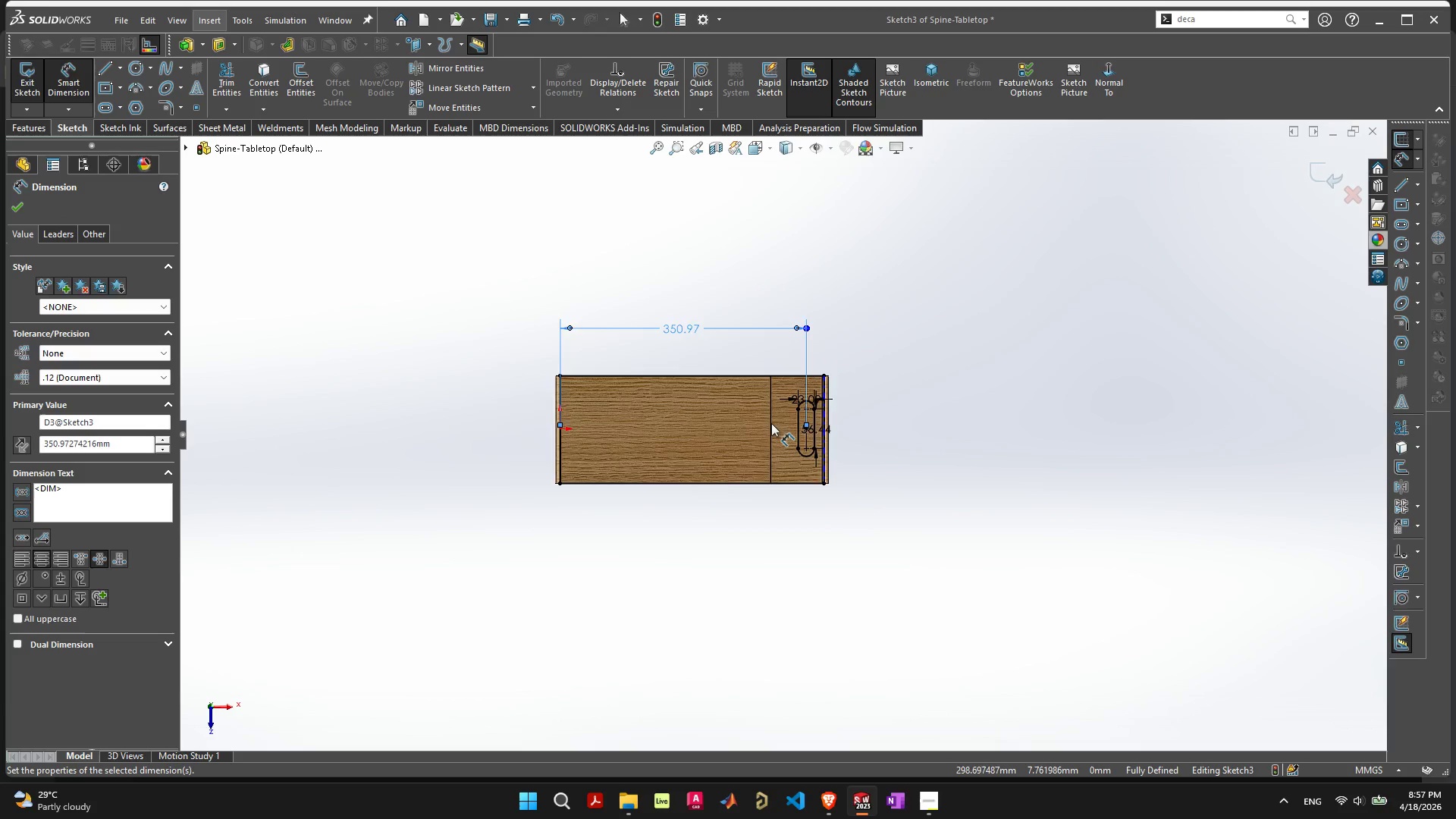 
key(Escape)
 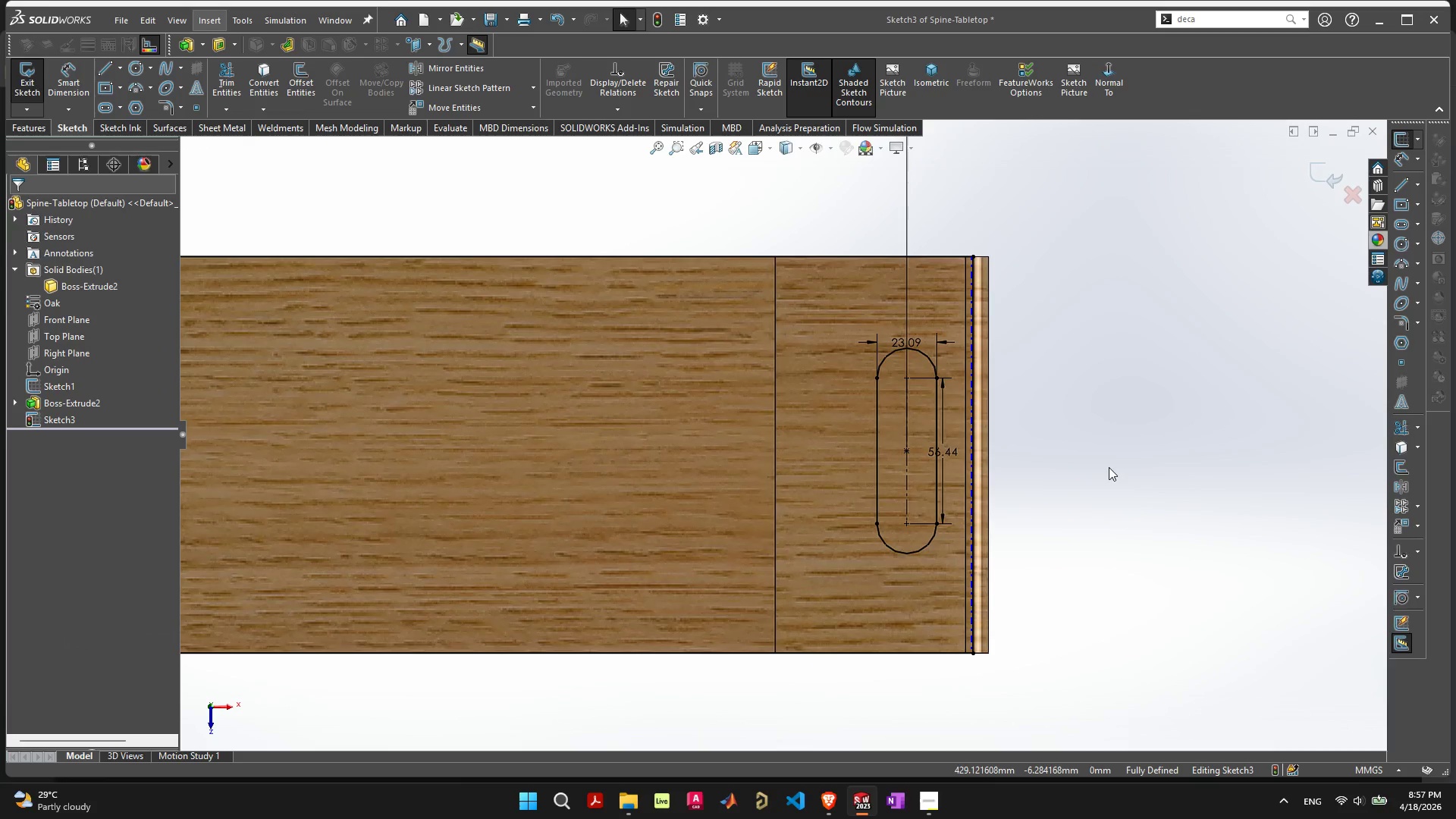 
scroll: coordinate [774, 423], scroll_direction: up, amount: 6.0
 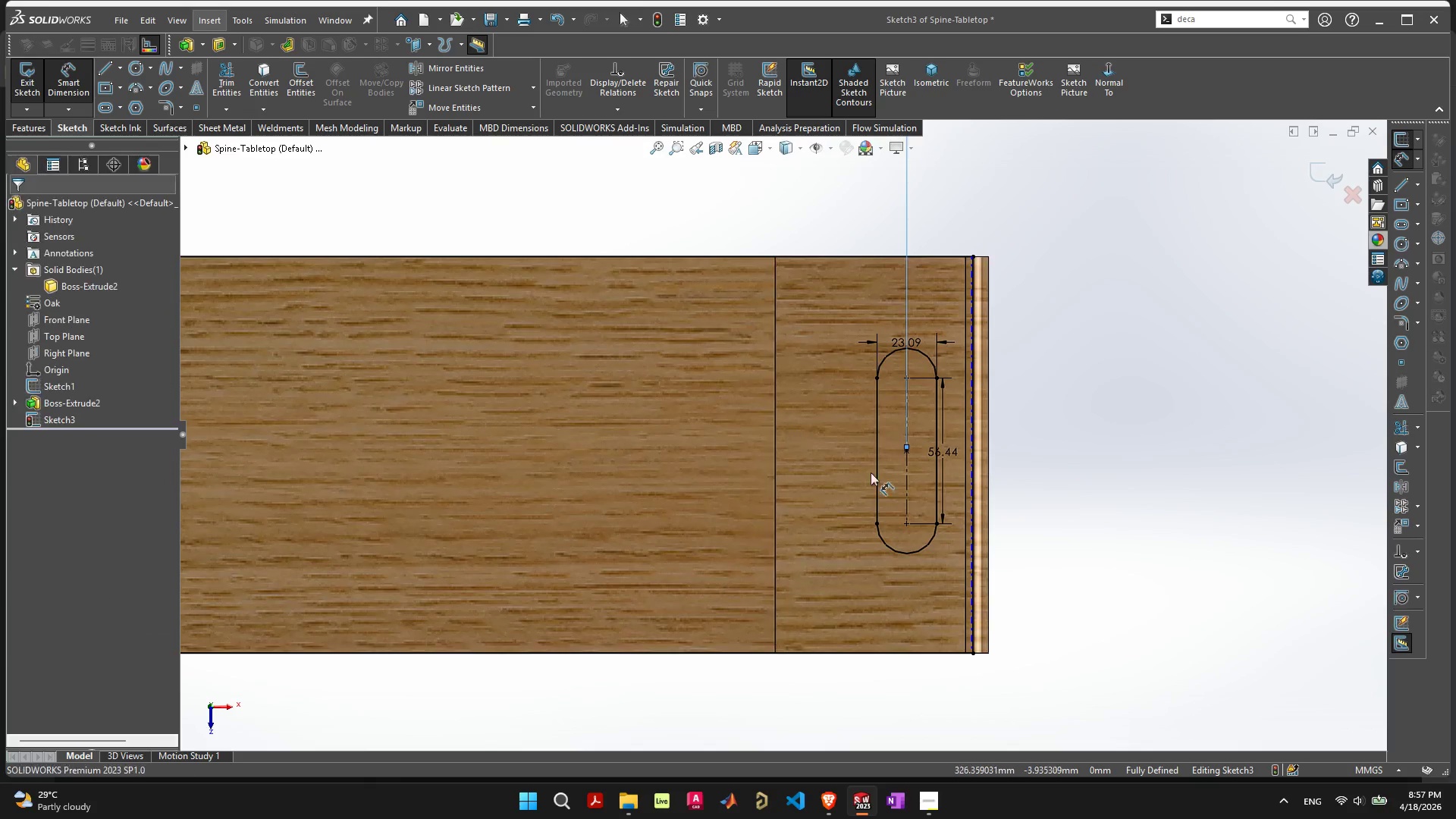 
left_click([1109, 467])
 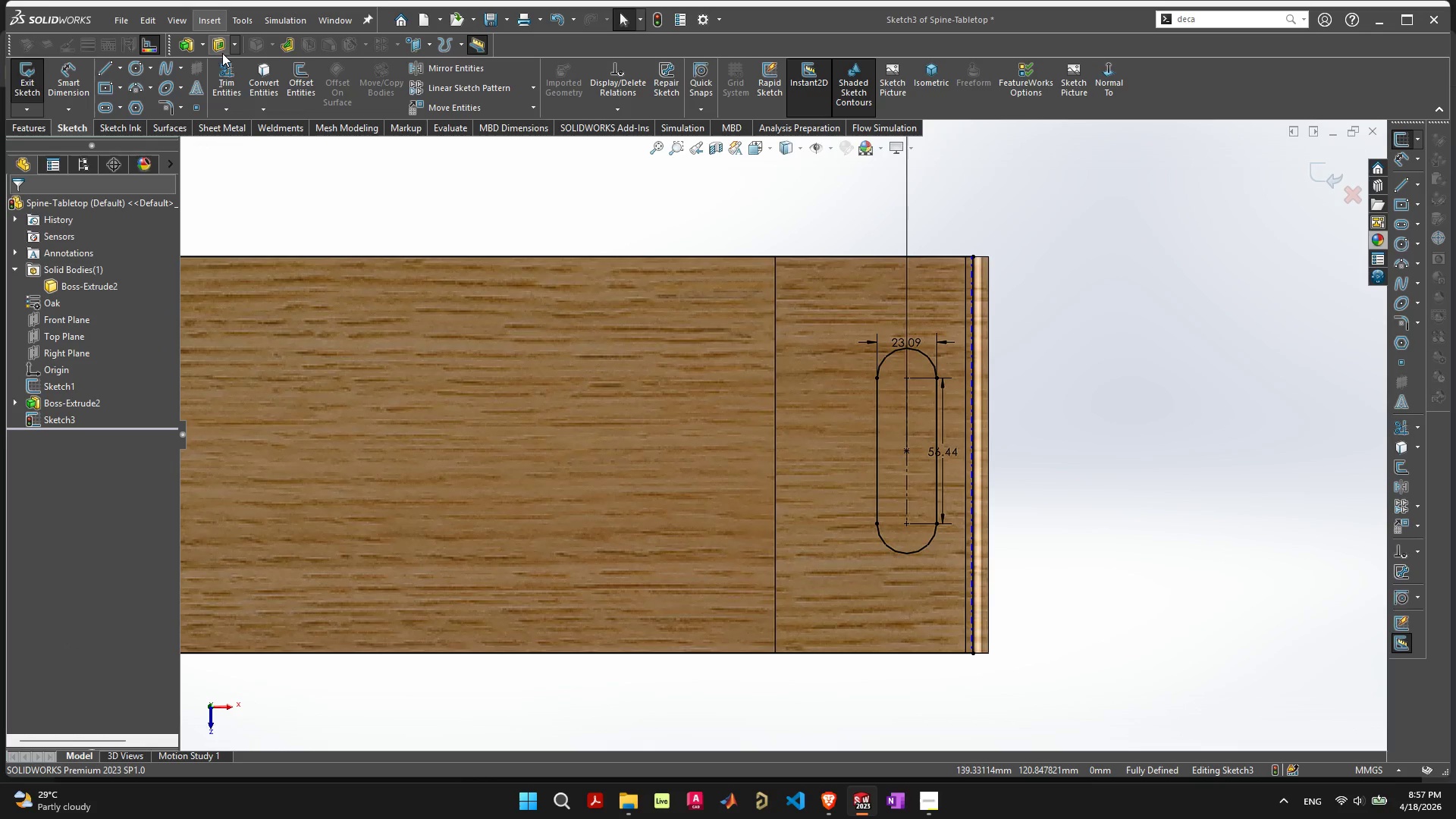 
left_click([226, 48])
 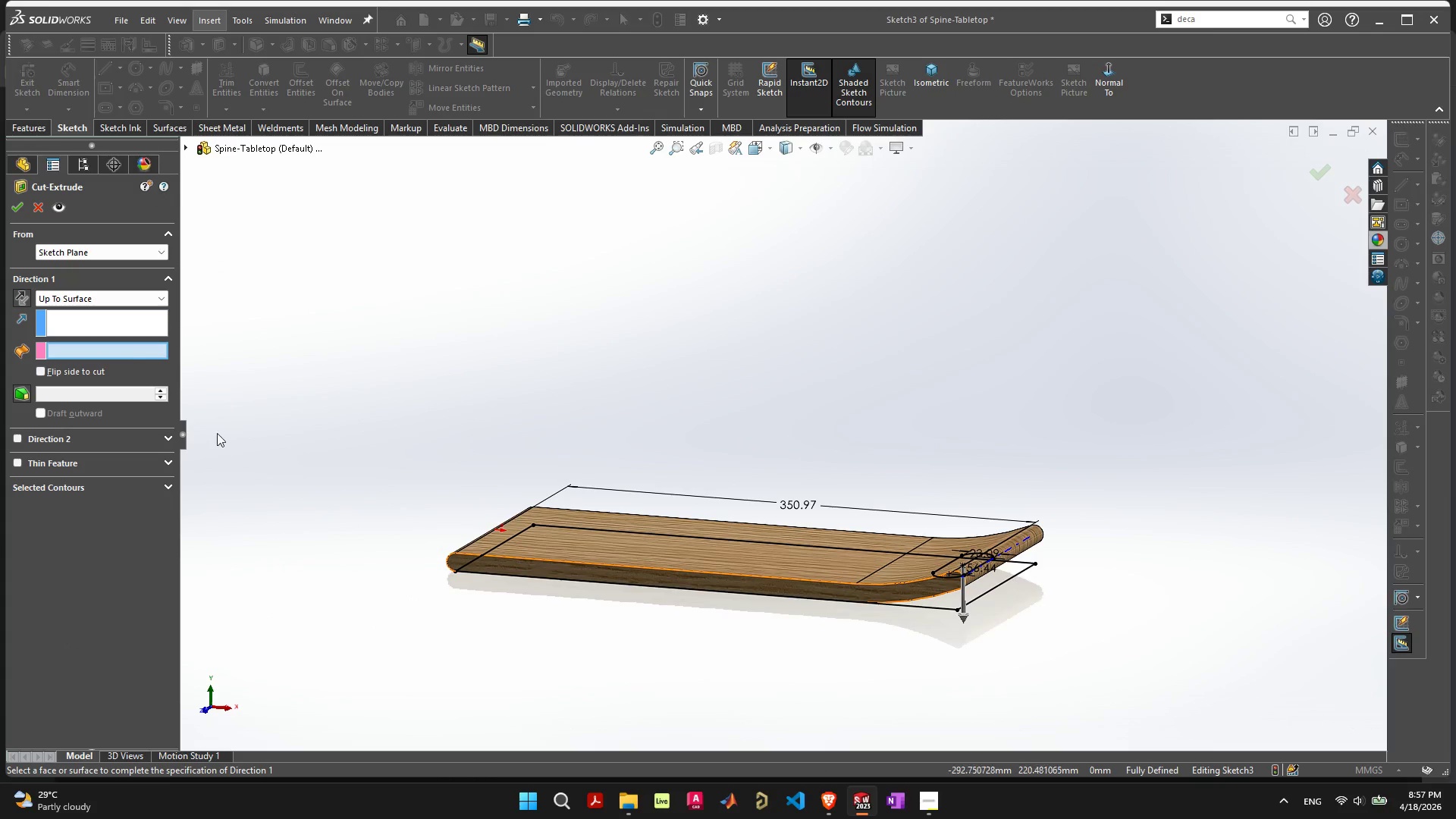 
wait(5.03)
 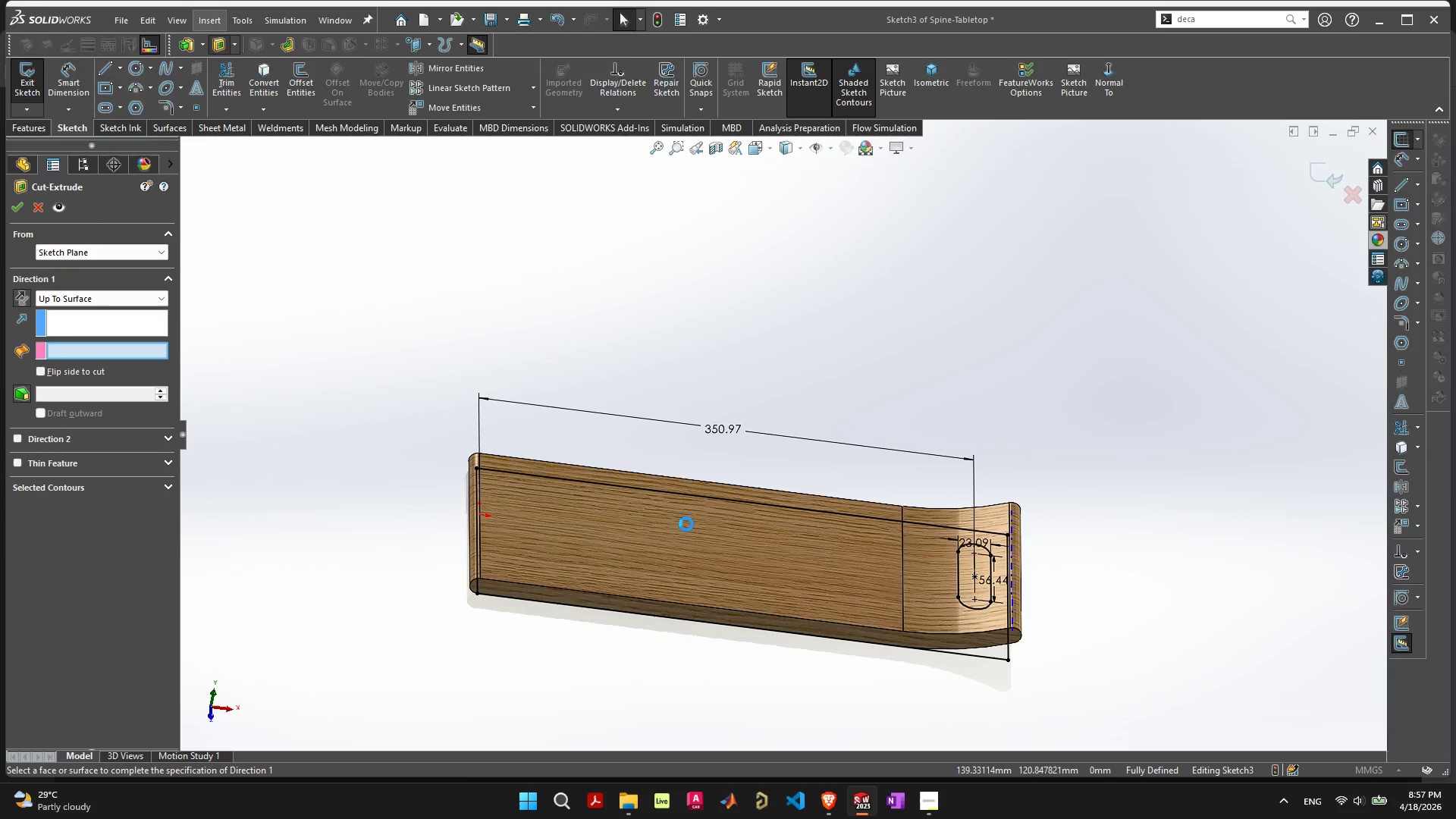 
scroll: coordinate [968, 610], scroll_direction: up, amount: 4.0
 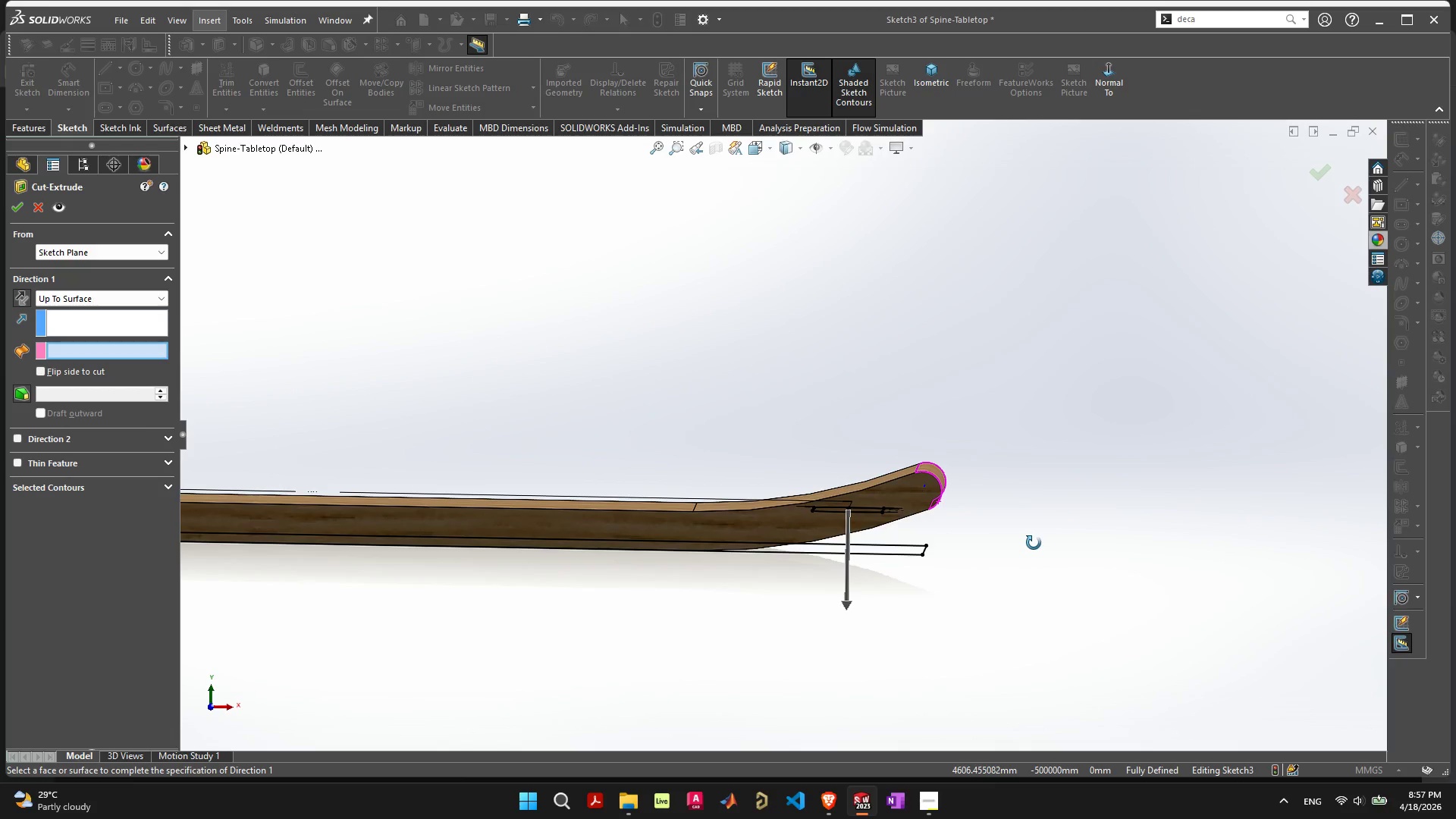 
left_click([124, 250])
 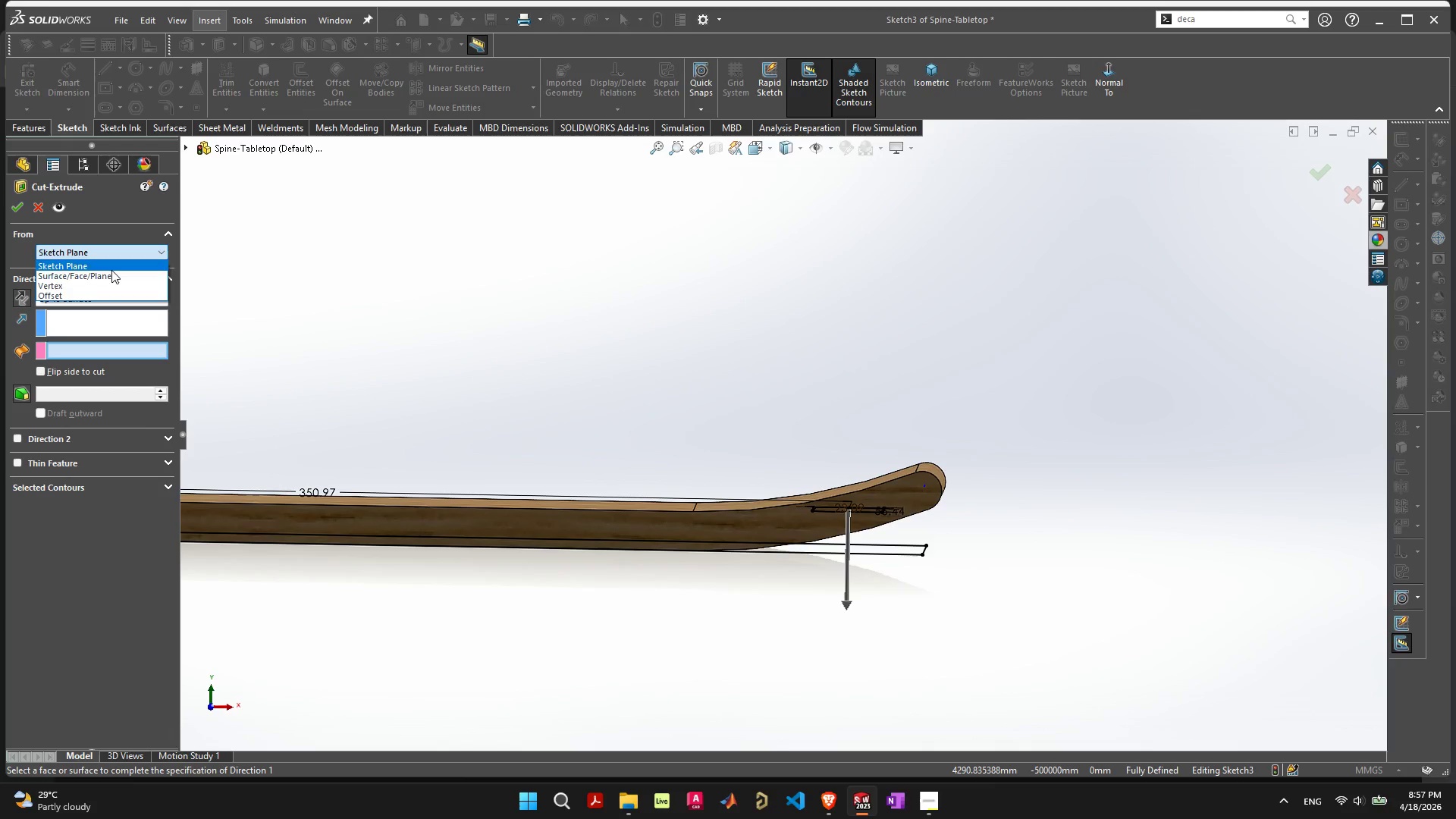 
left_click([111, 274])
 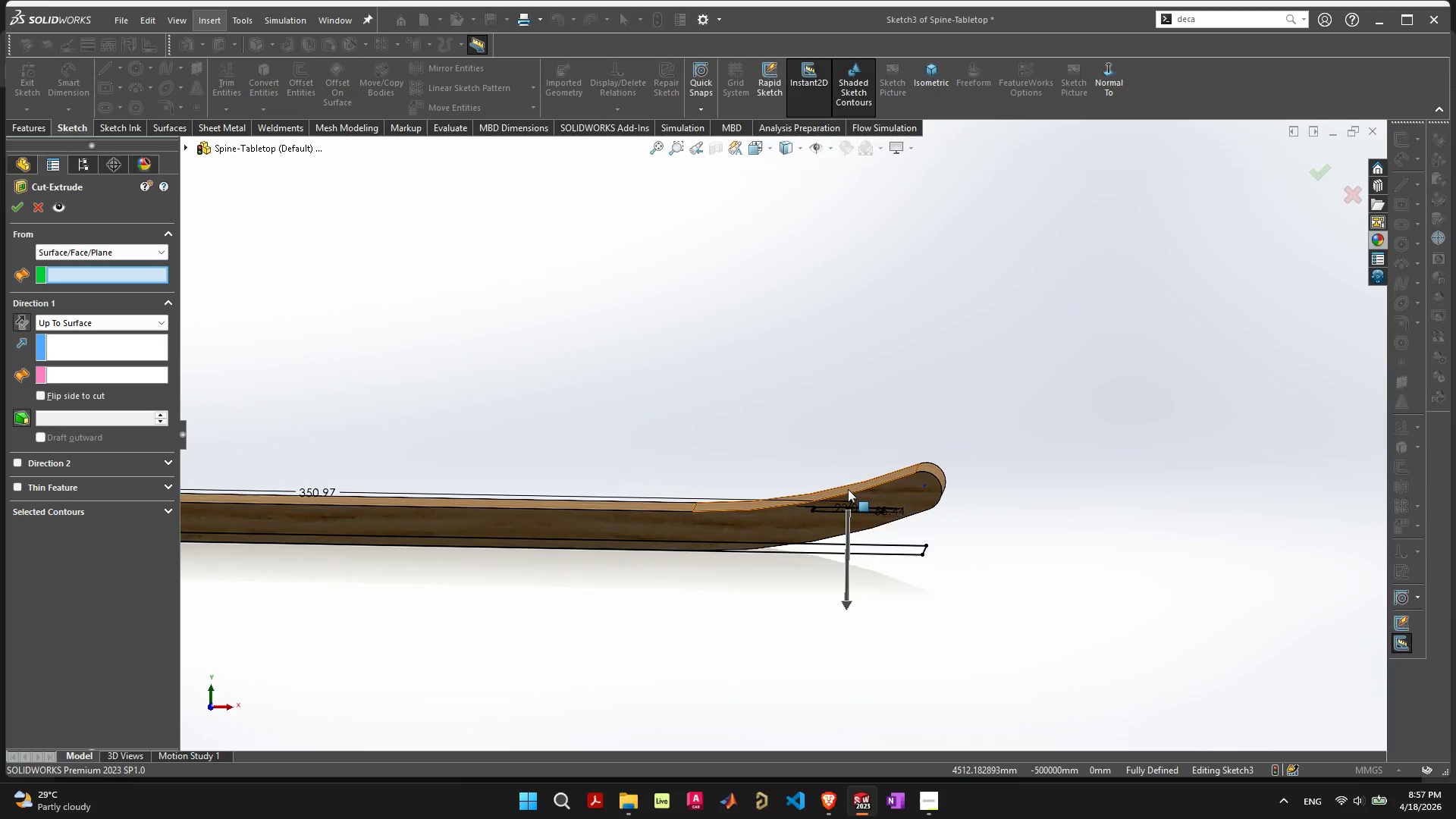 
left_click([848, 489])
 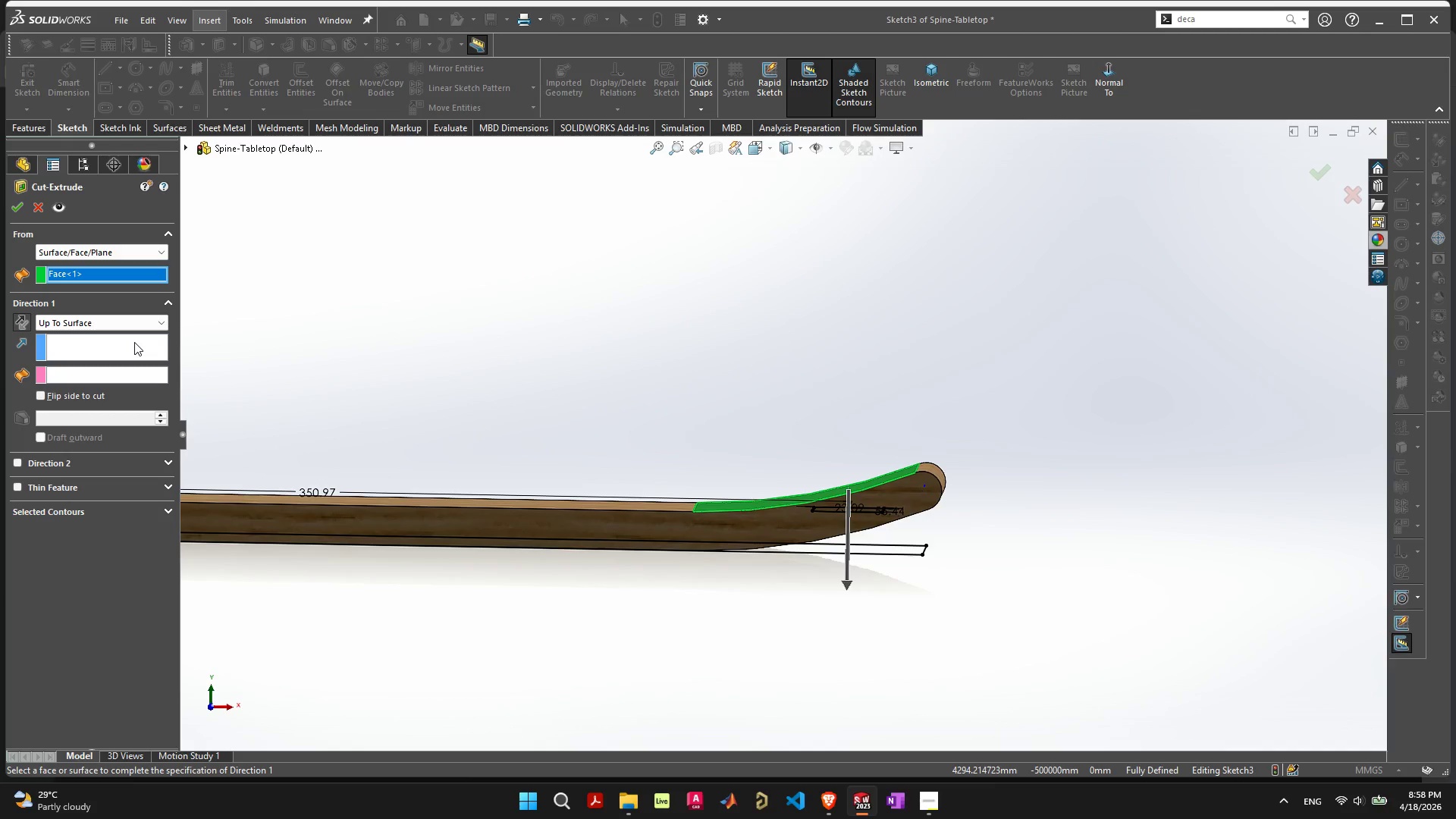 
left_click([107, 340])
 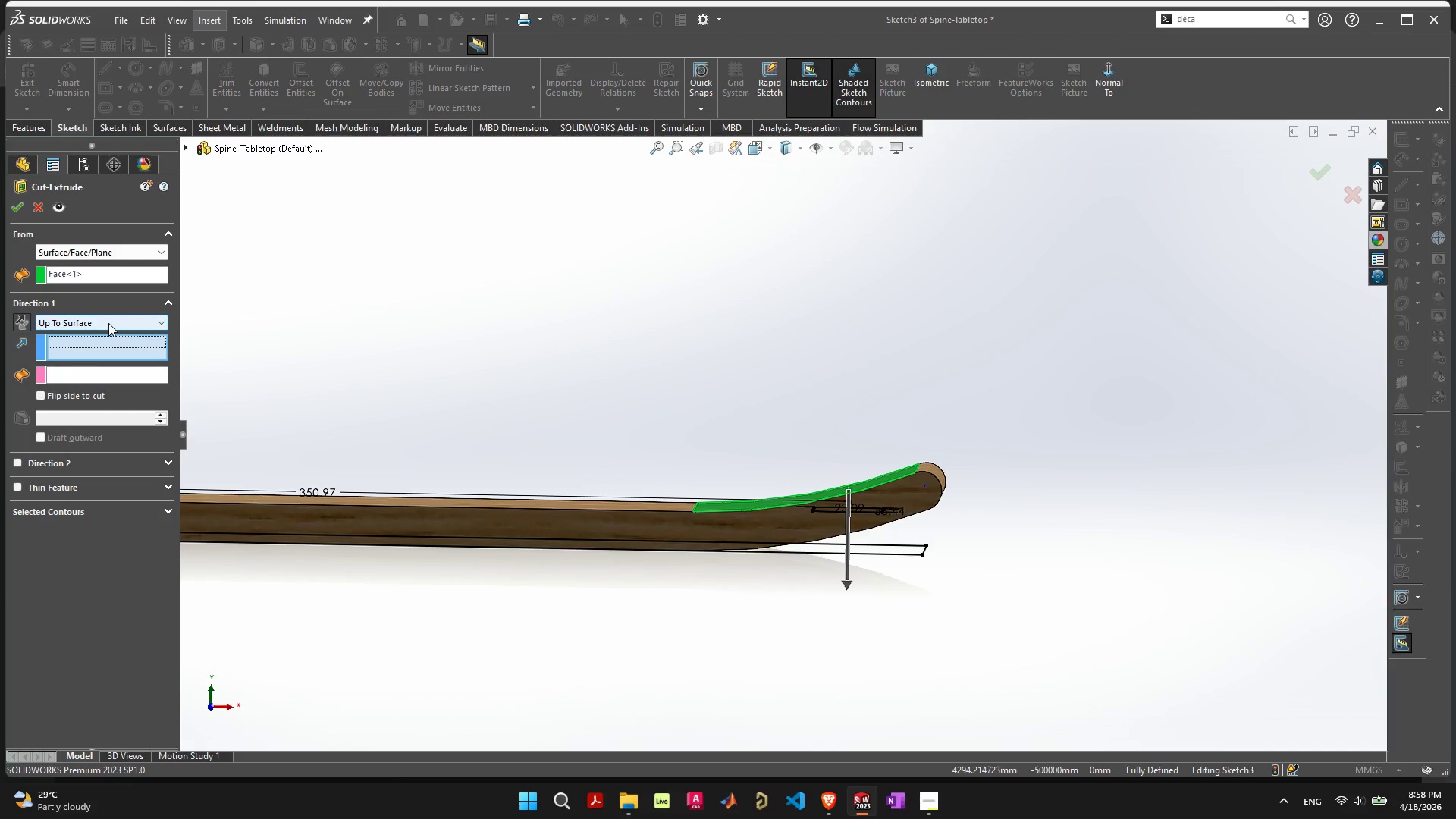 
left_click([108, 323])
 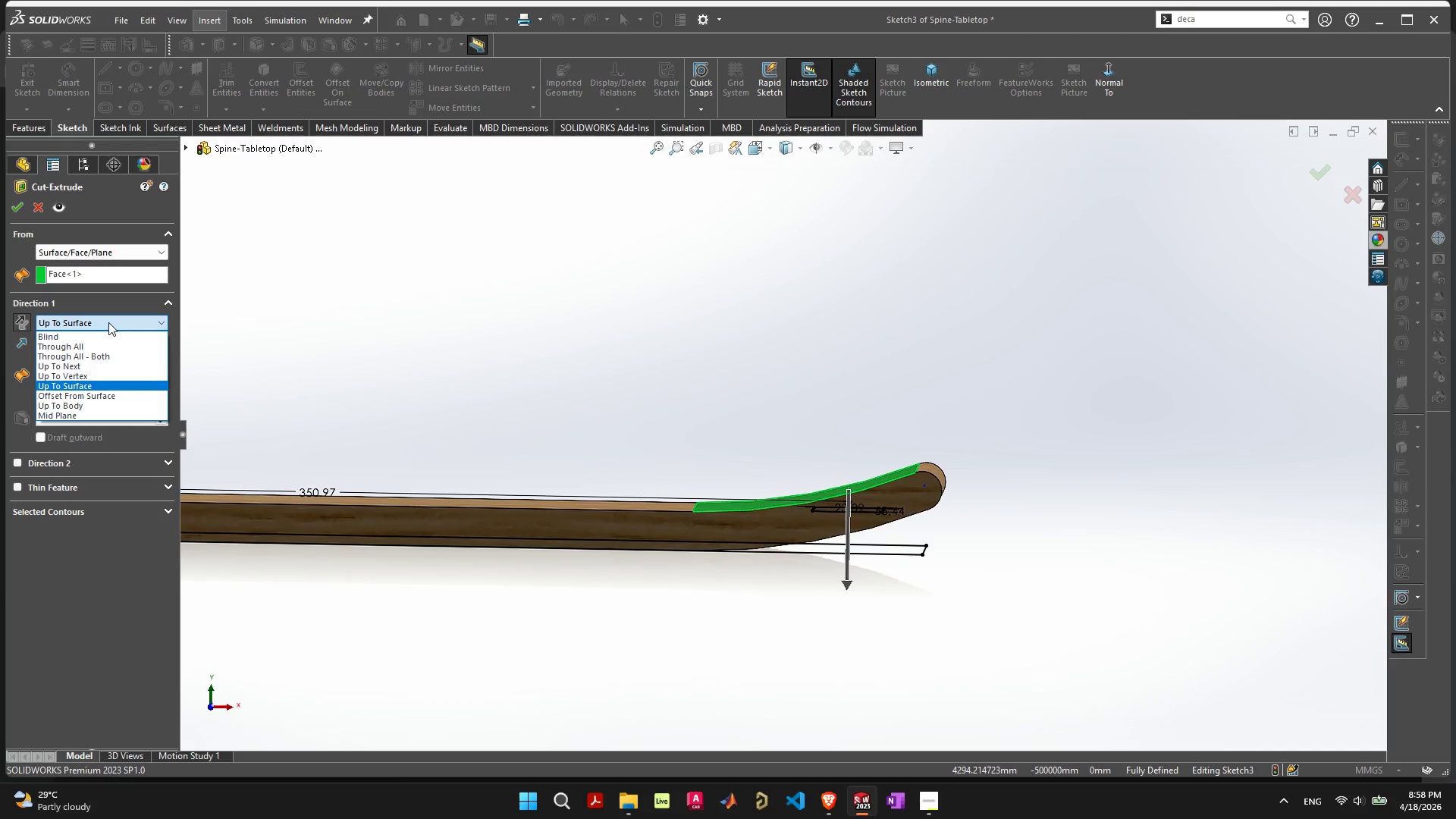 
left_click([108, 322])
 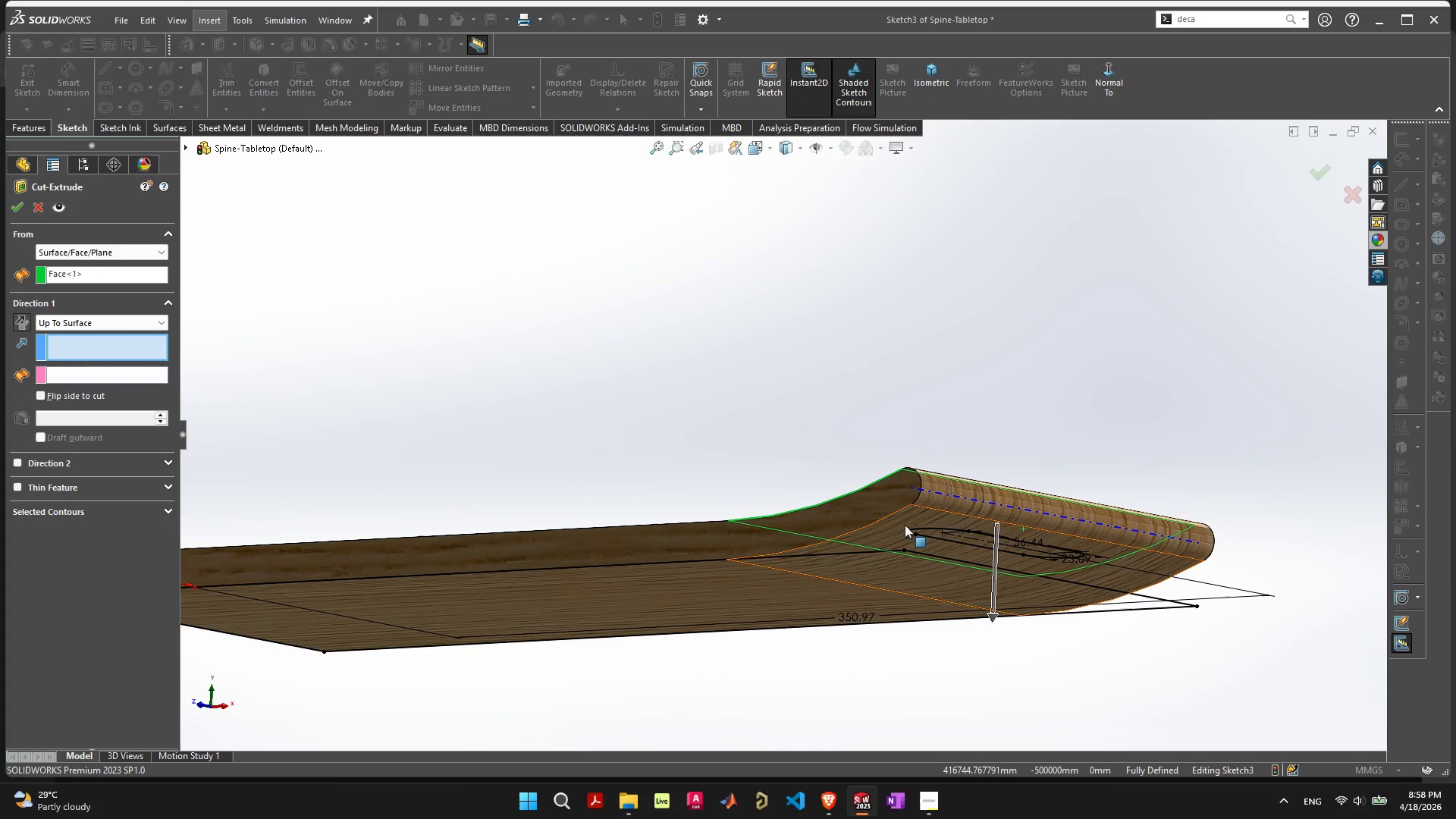 
left_click([888, 535])
 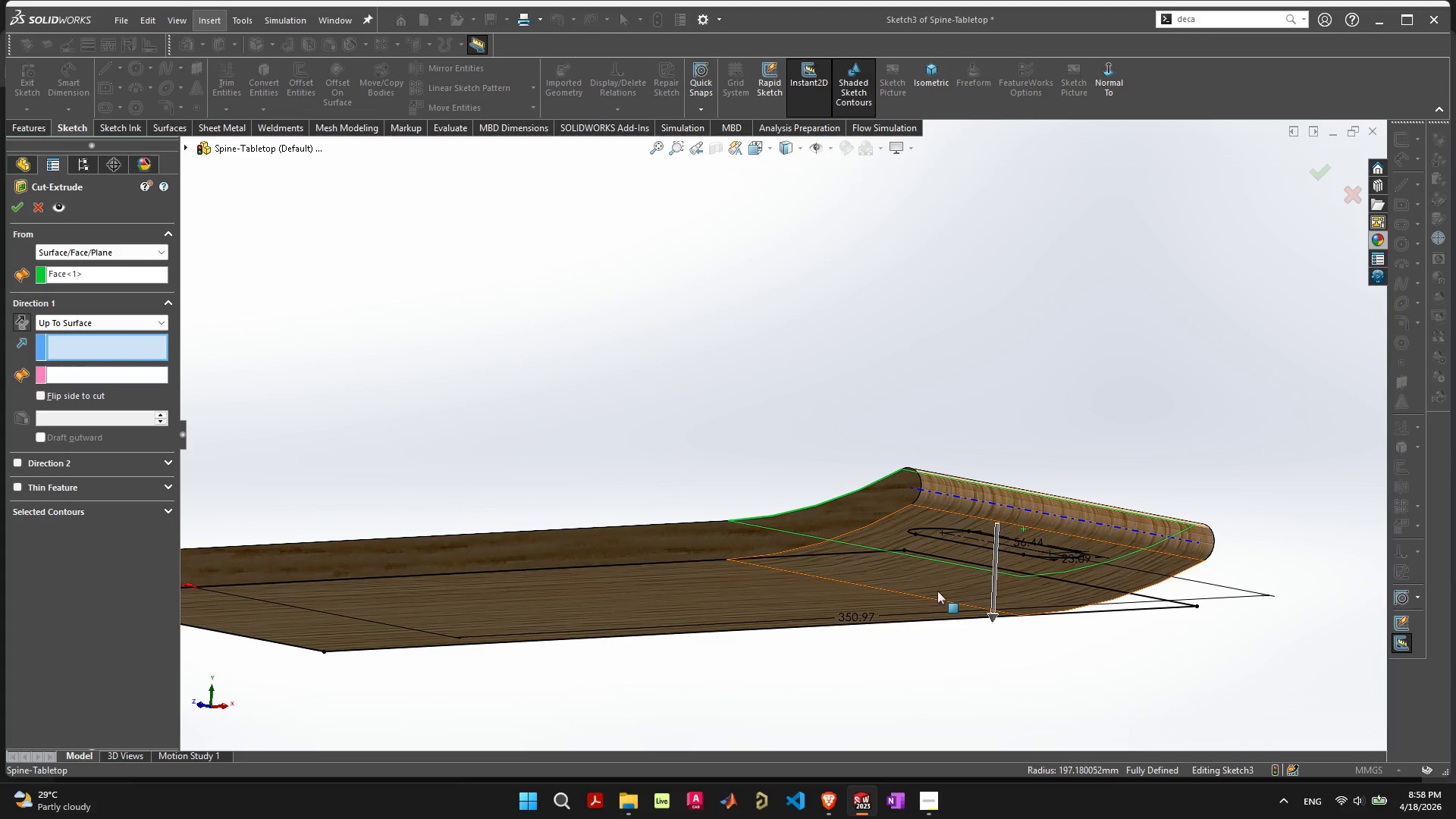 
left_click([937, 590])
 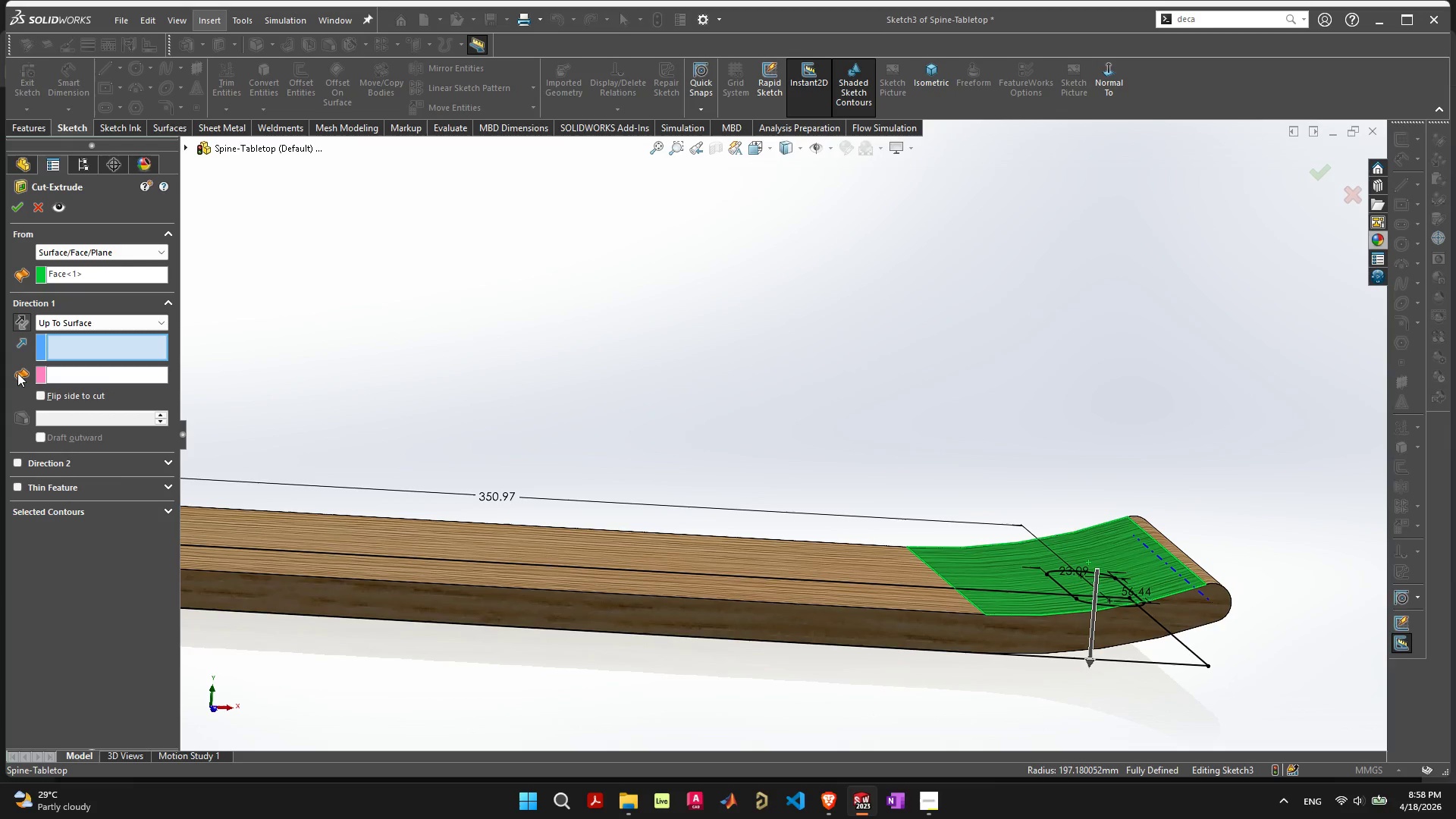 
wait(7.88)
 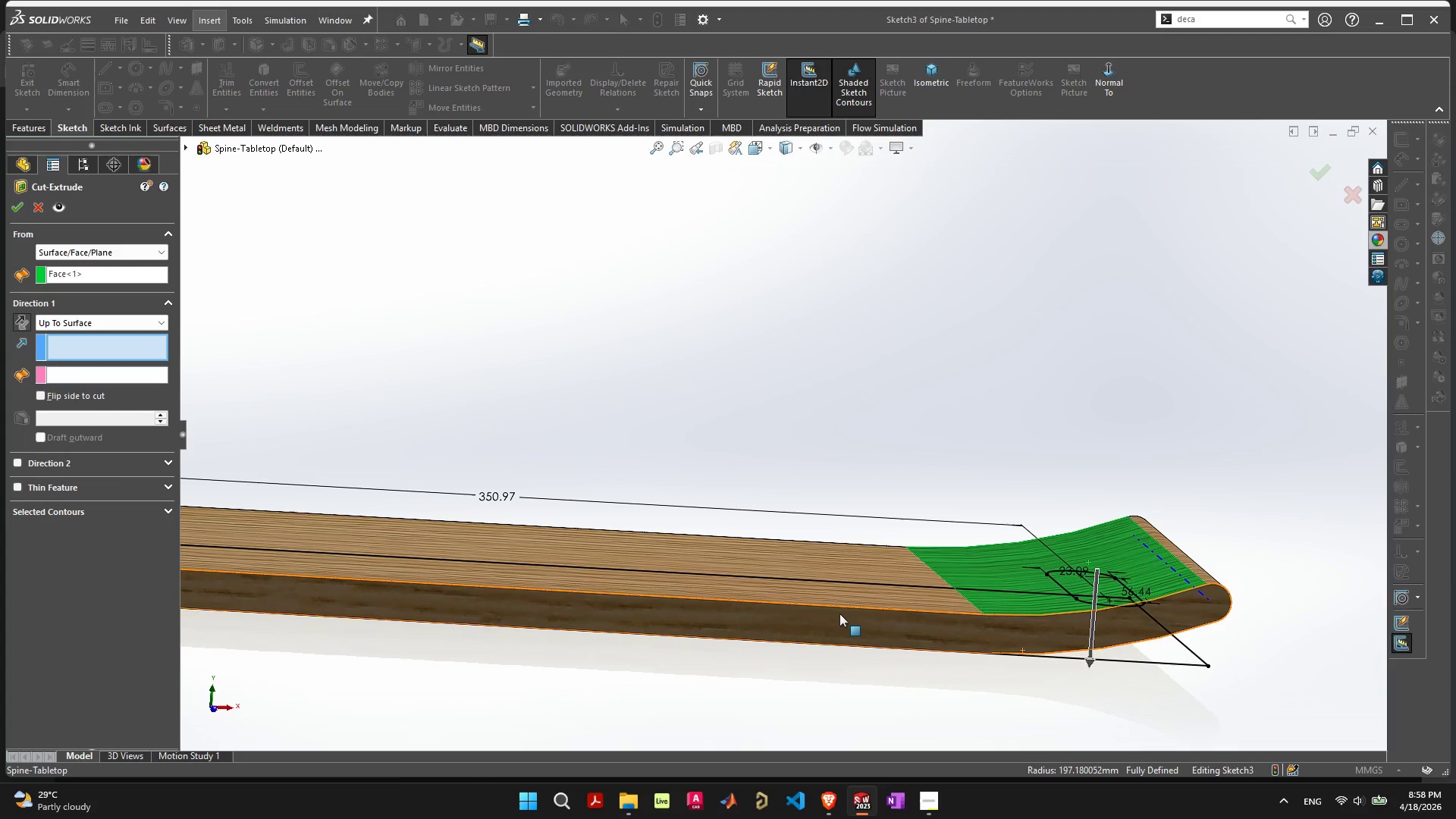 
left_click([77, 373])
 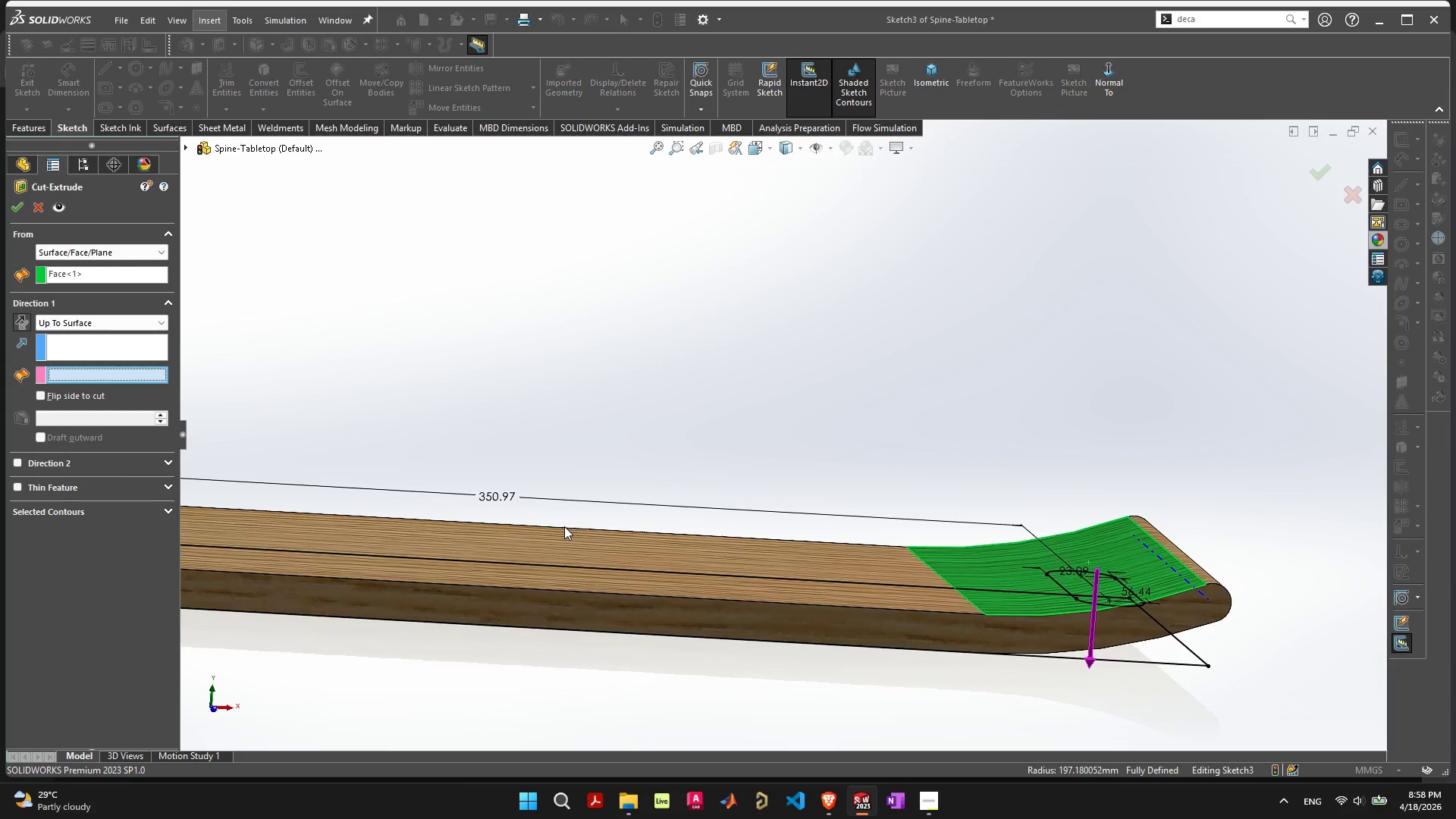 
scroll: coordinate [592, 529], scroll_direction: down, amount: 2.0
 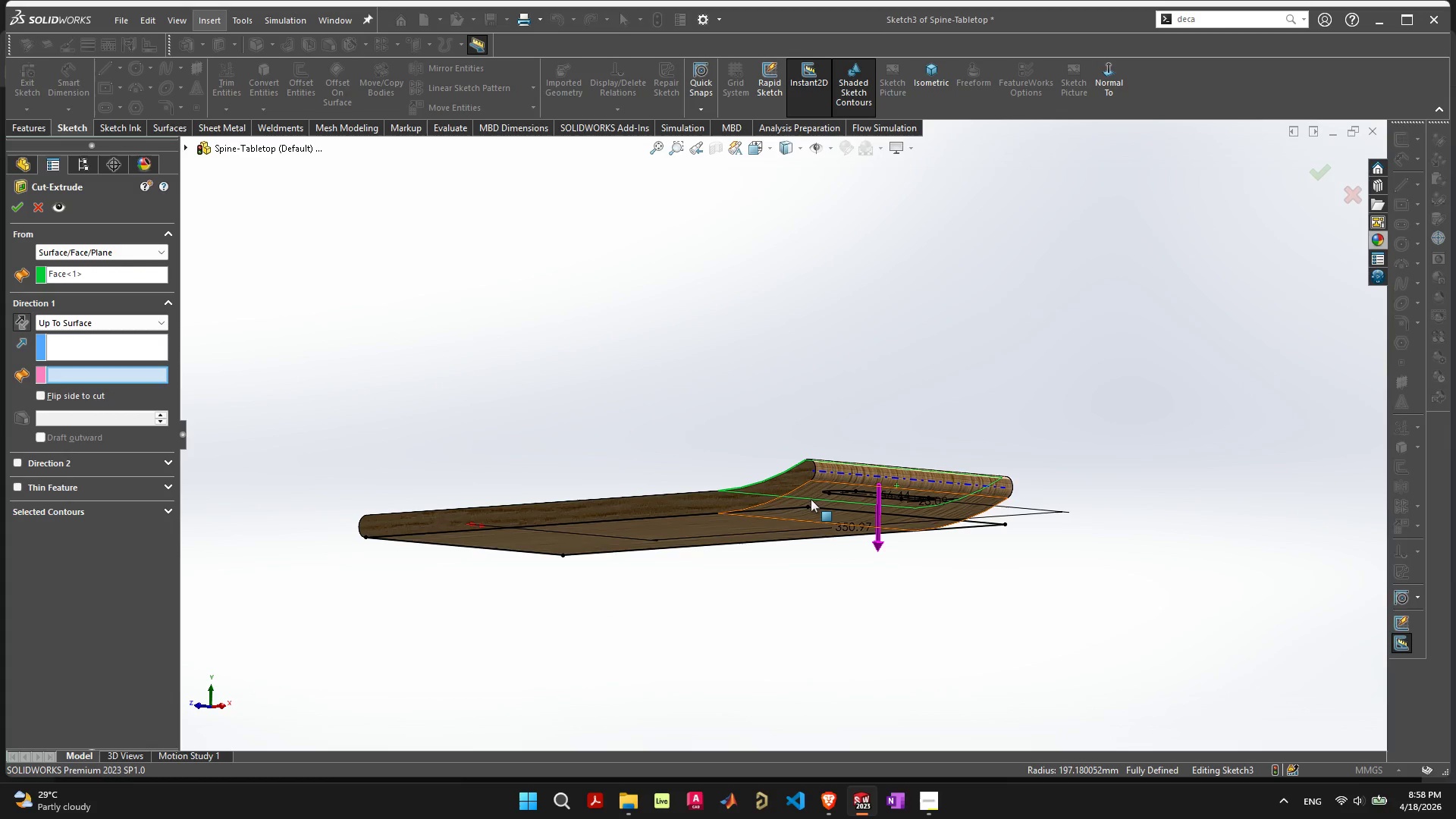 
left_click([789, 505])
 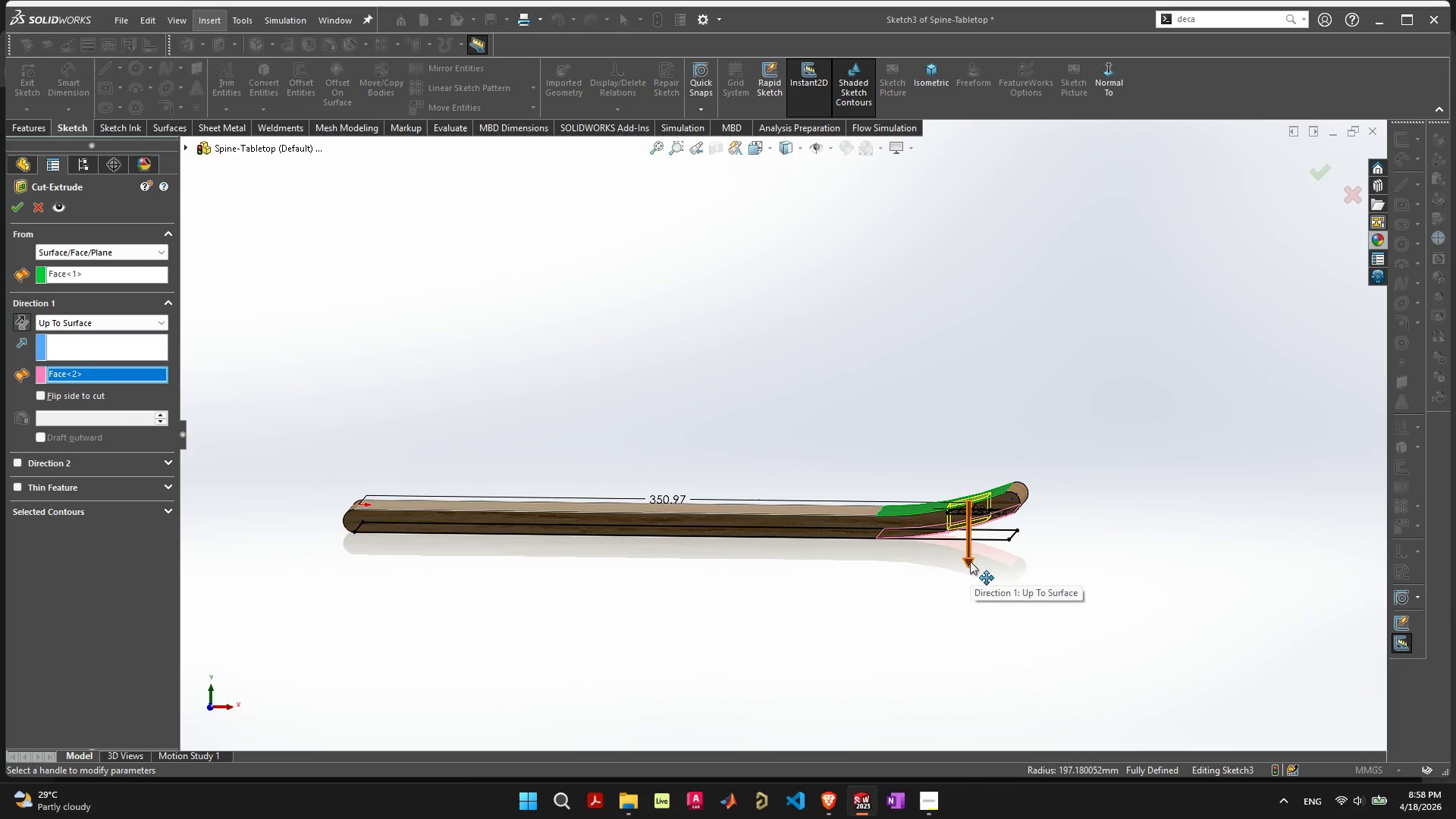 
wait(14.3)
 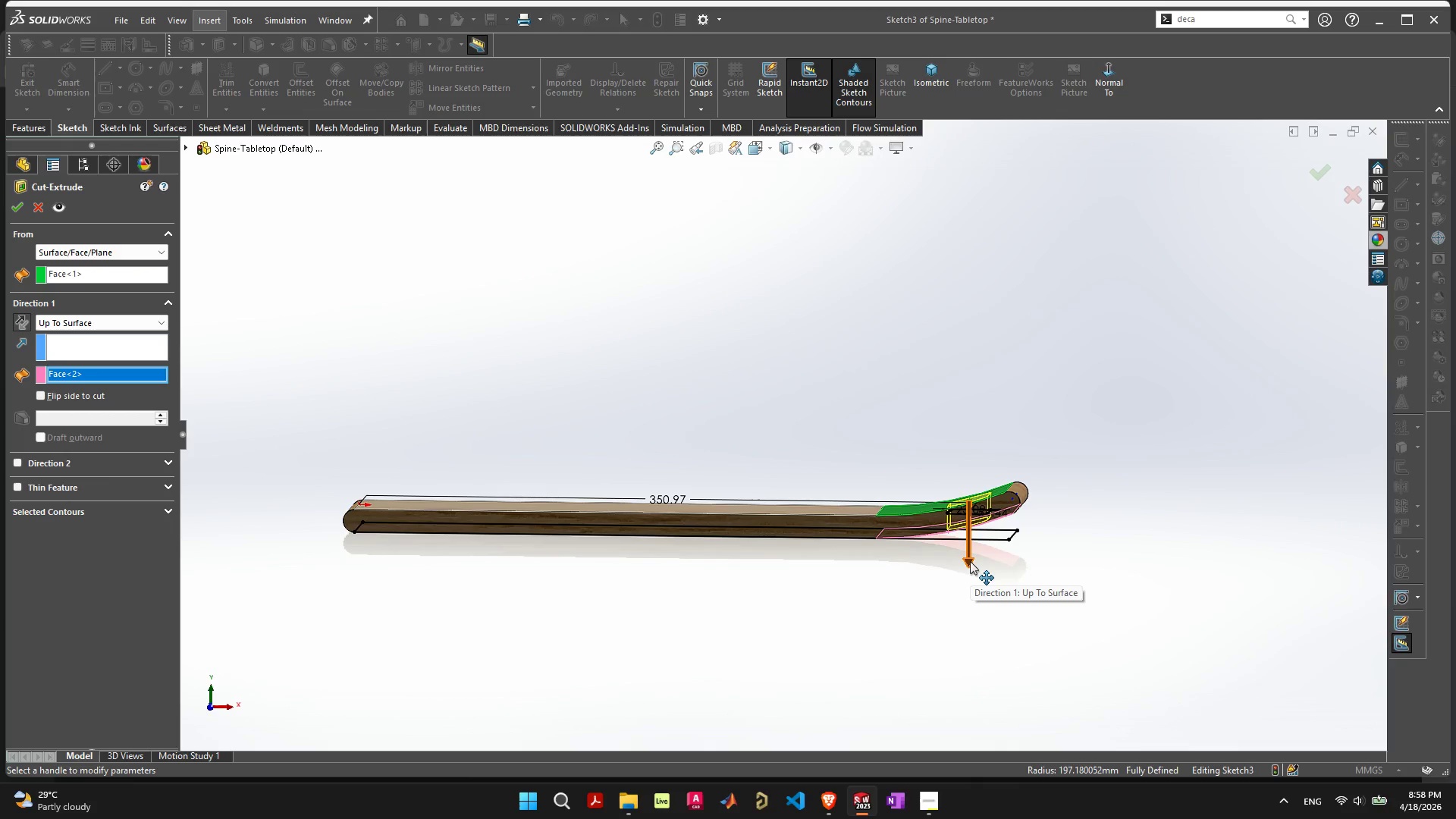 
left_click([17, 206])
 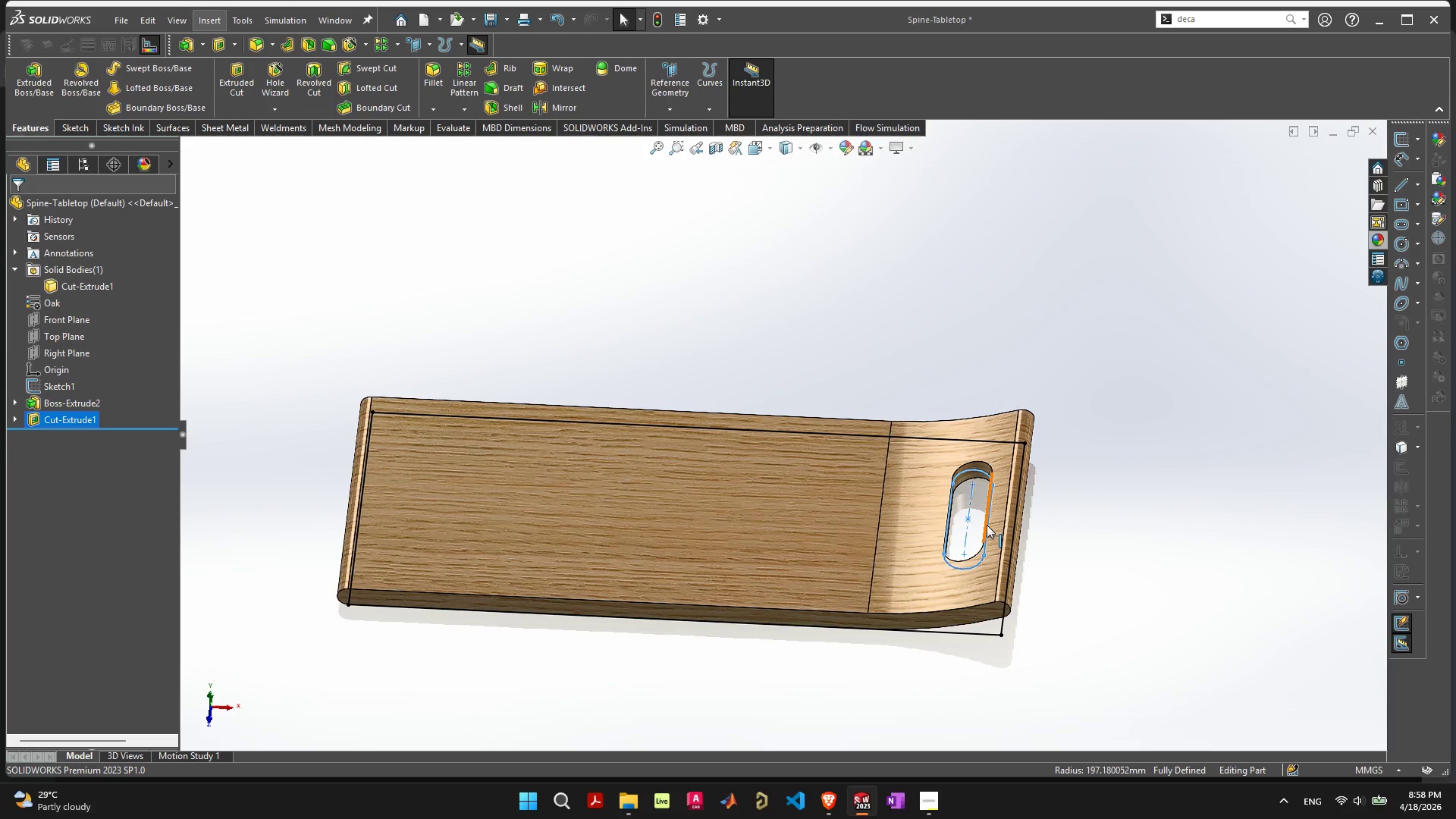 
key(Control+ControlLeft)
 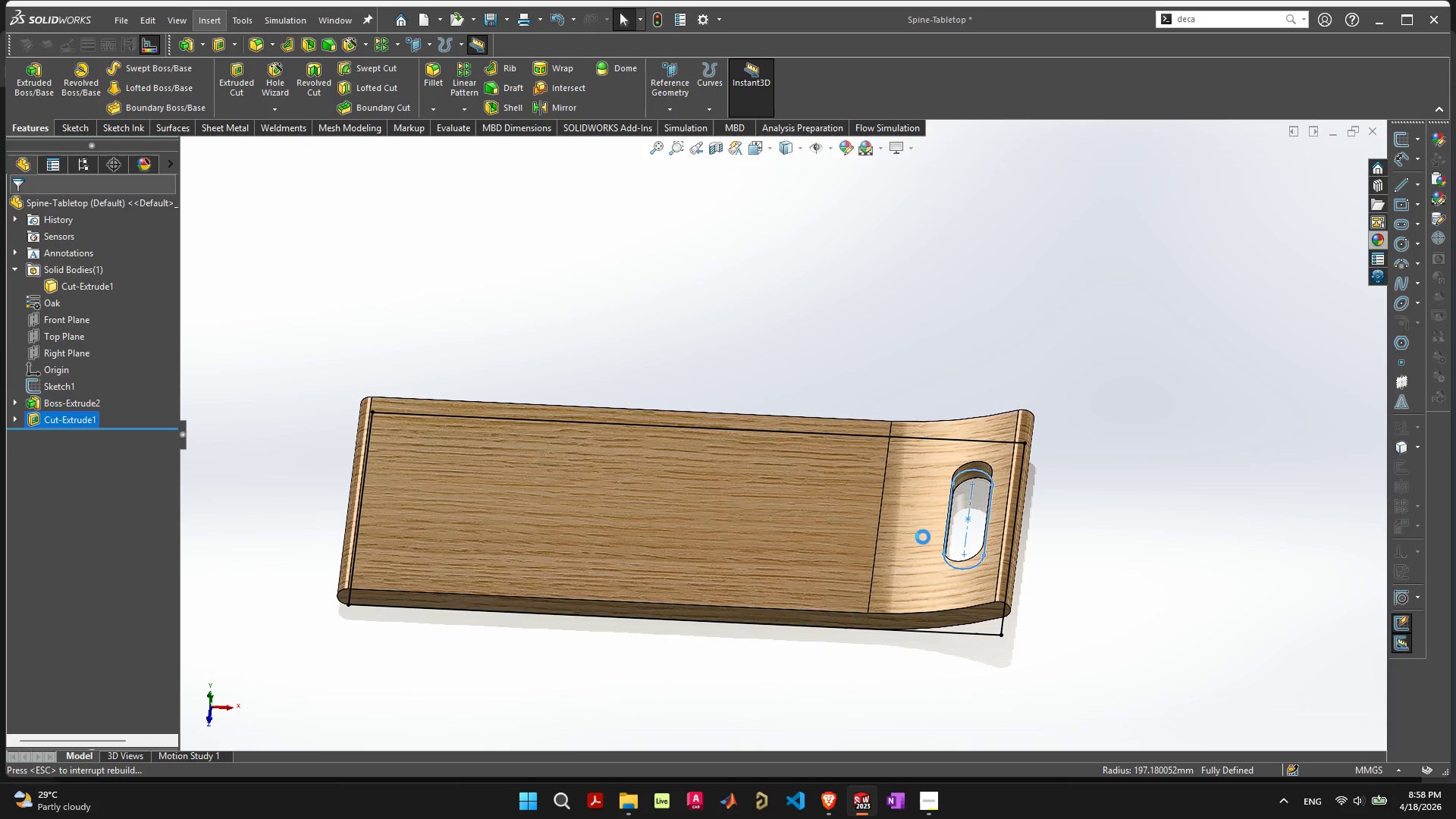 
key(Control+Z)
 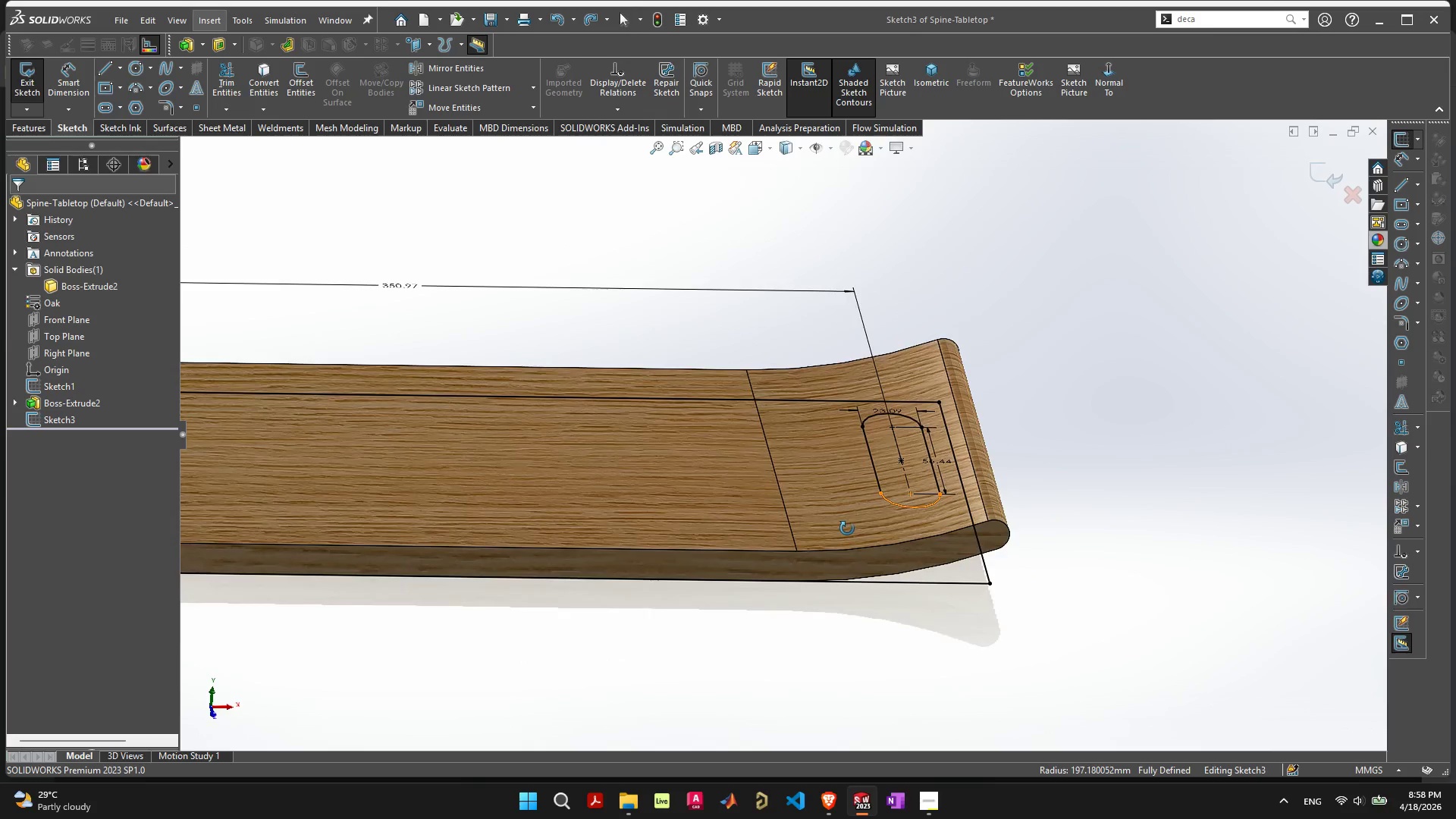 
left_click([828, 491])
 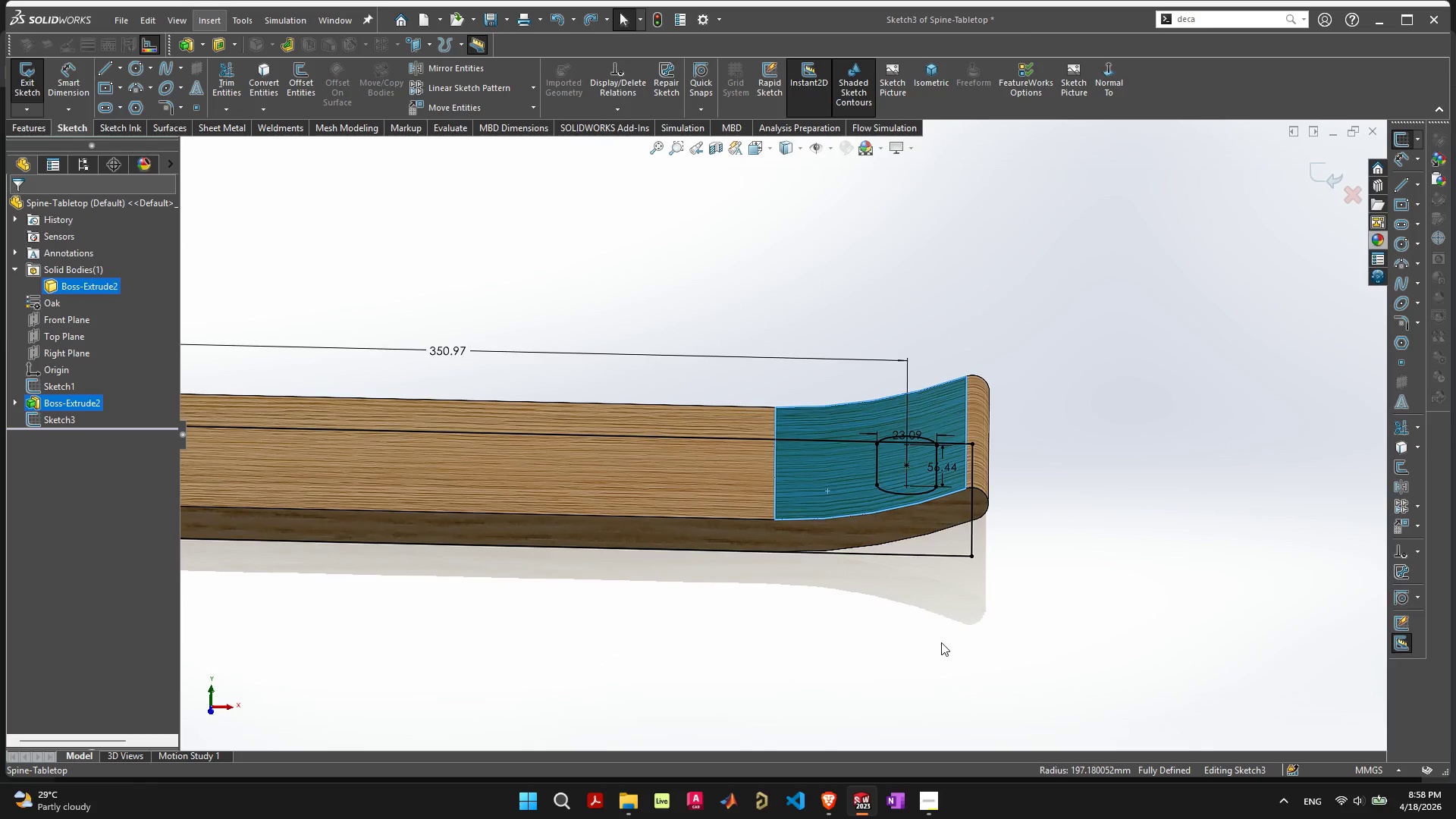 
left_click([941, 644])
 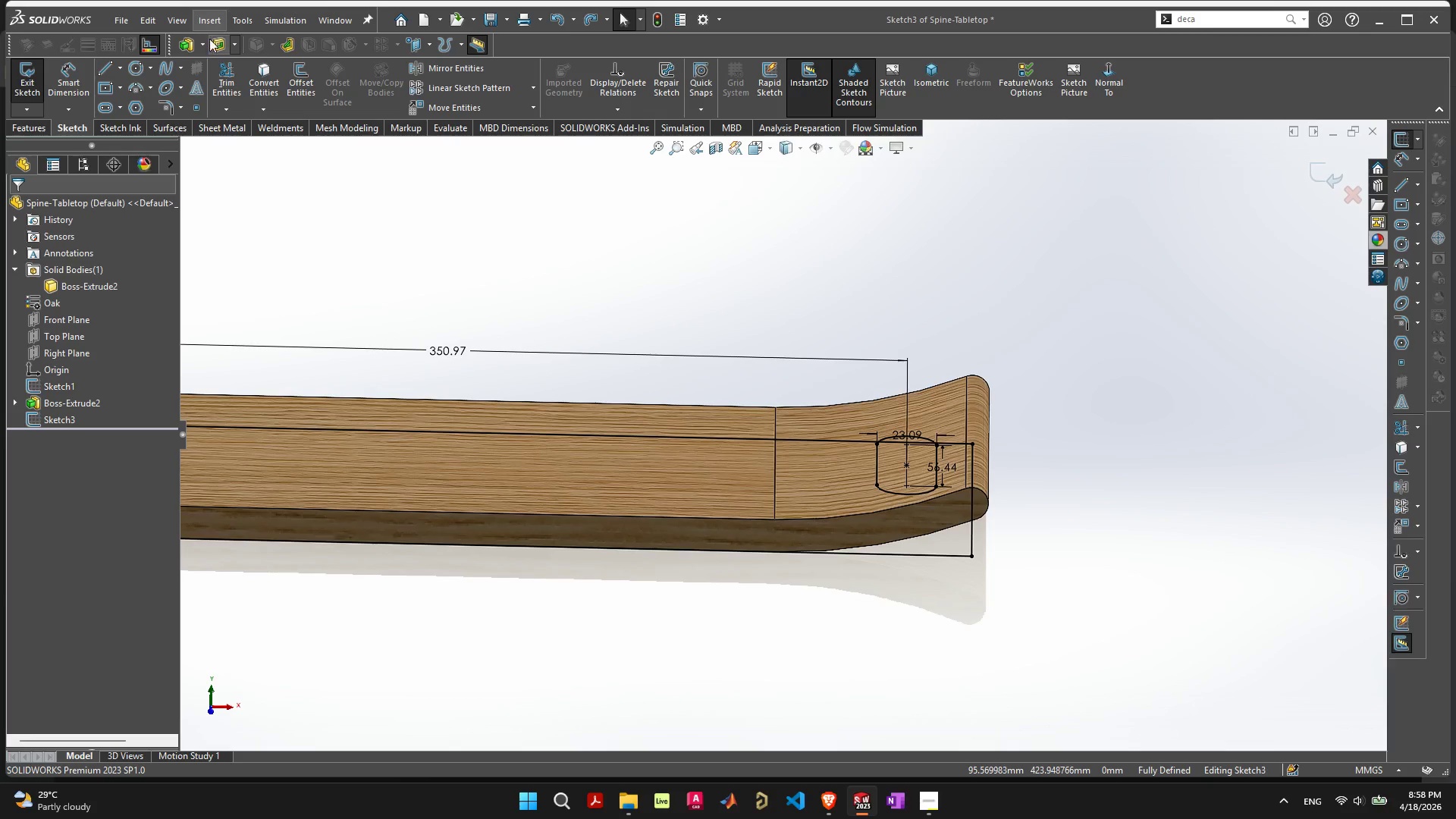 
left_click([212, 40])
 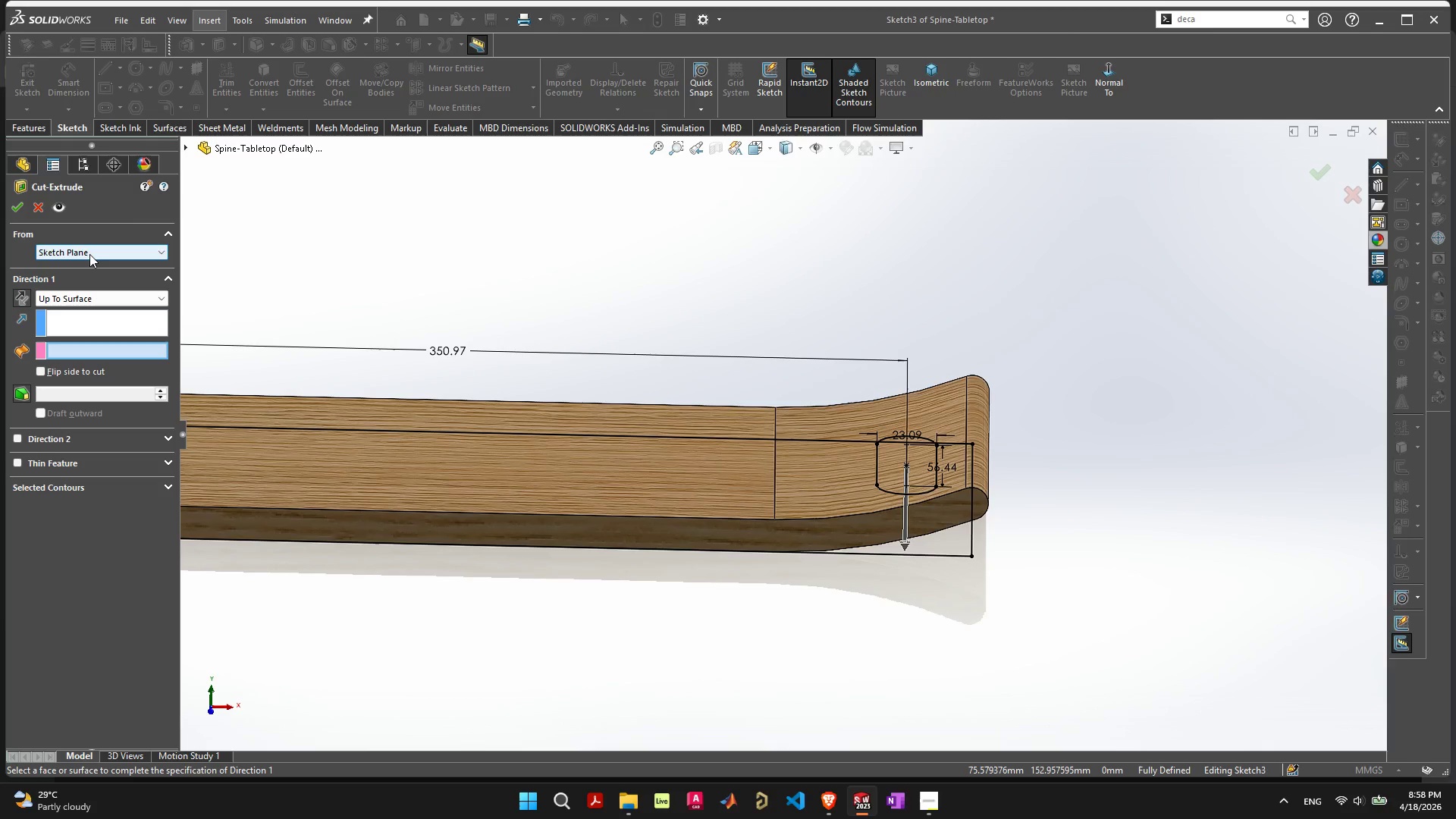 
left_click([91, 275])
 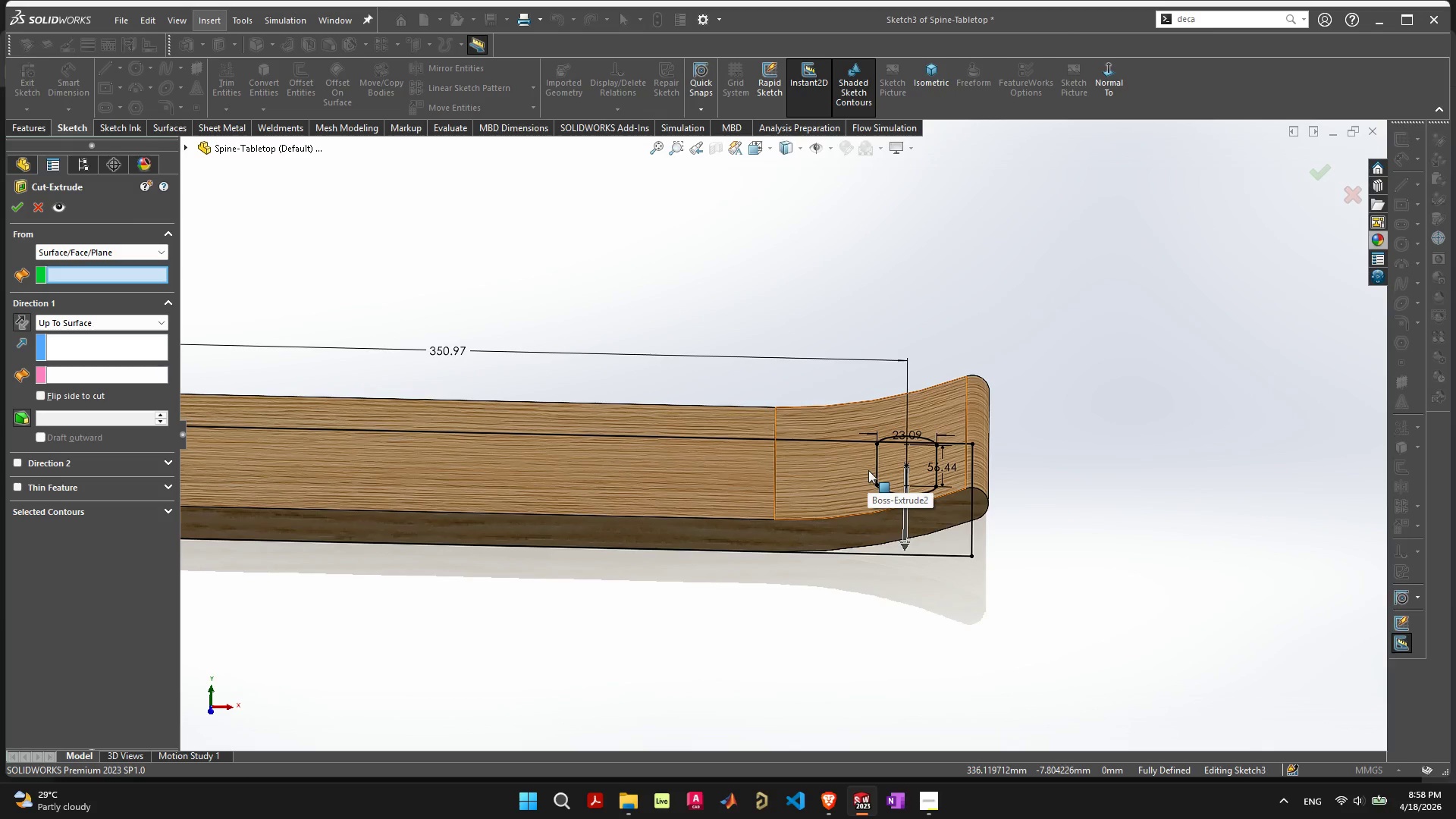 
left_click([867, 469])
 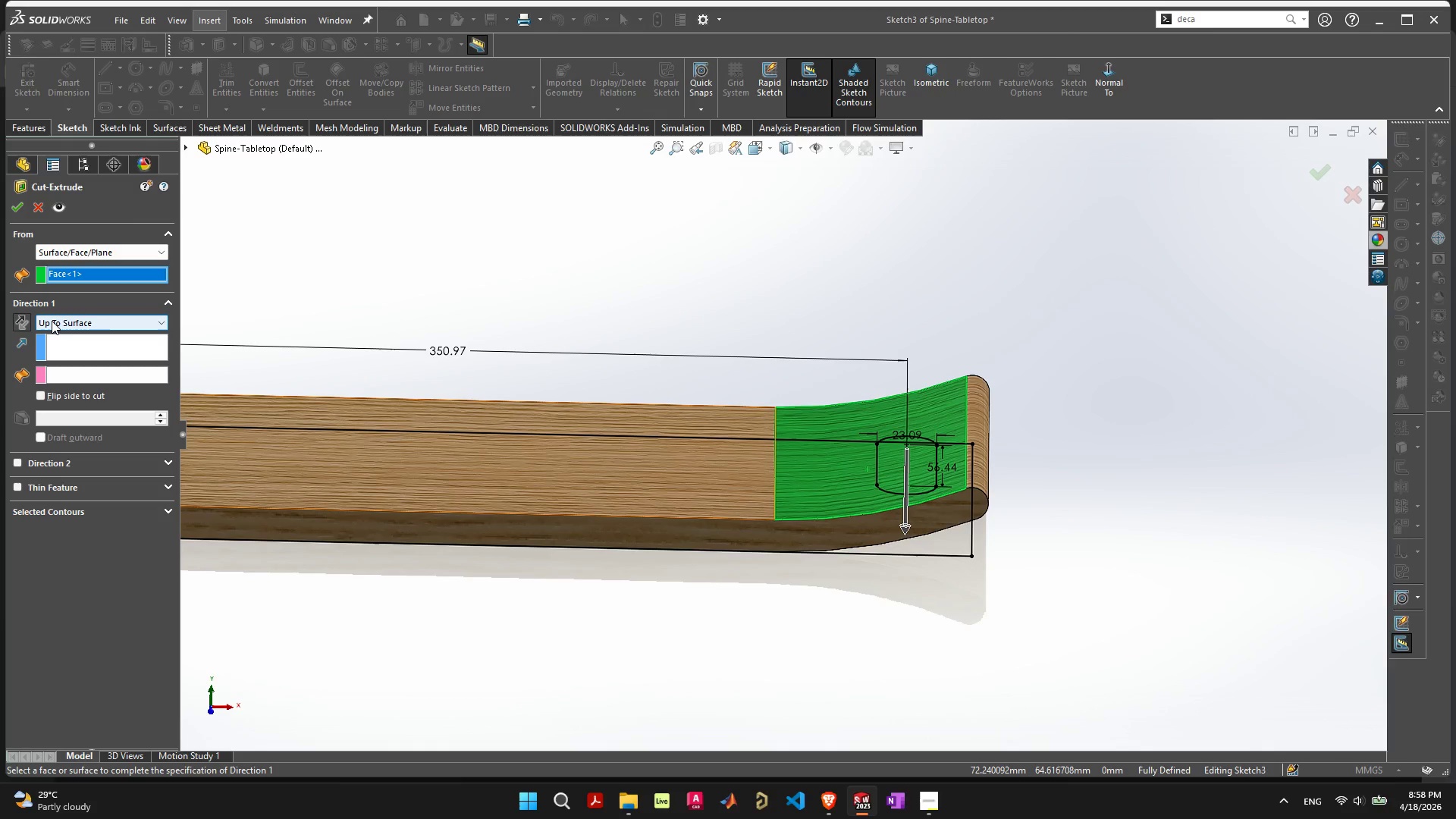 
left_click([52, 321])
 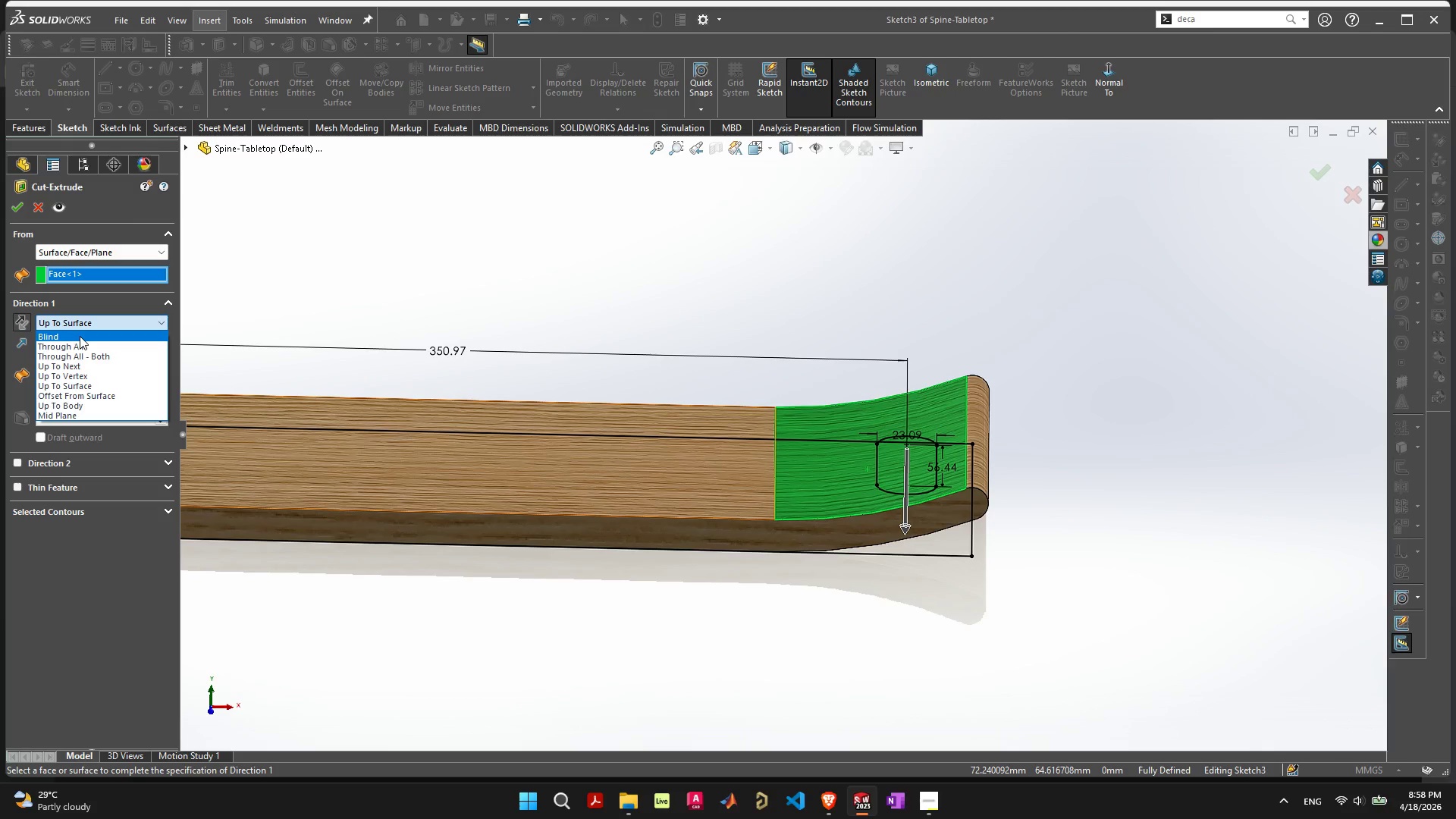 
left_click([80, 336])
 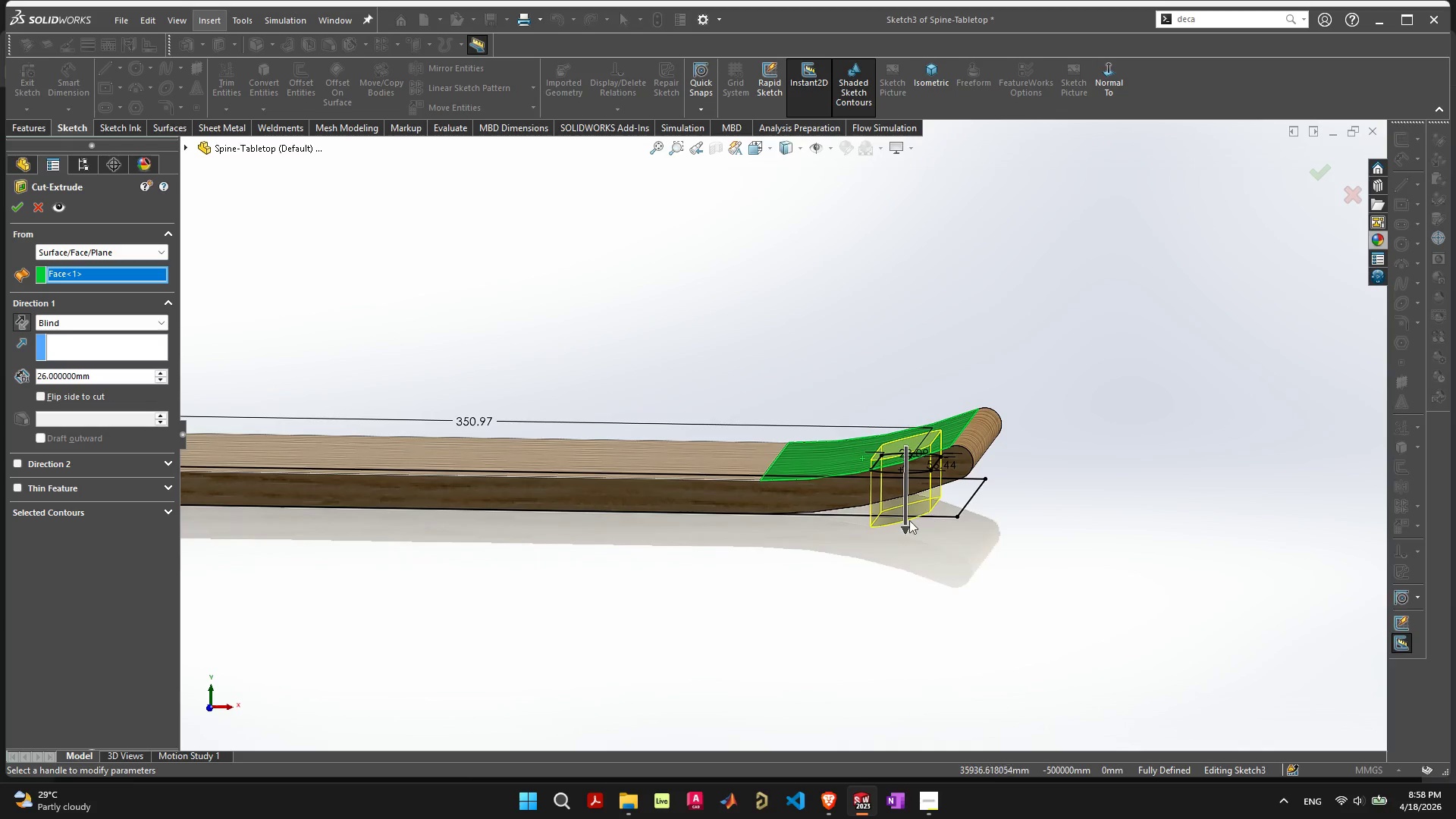 
left_click_drag(start_coordinate=[905, 530], to_coordinate=[902, 475])
 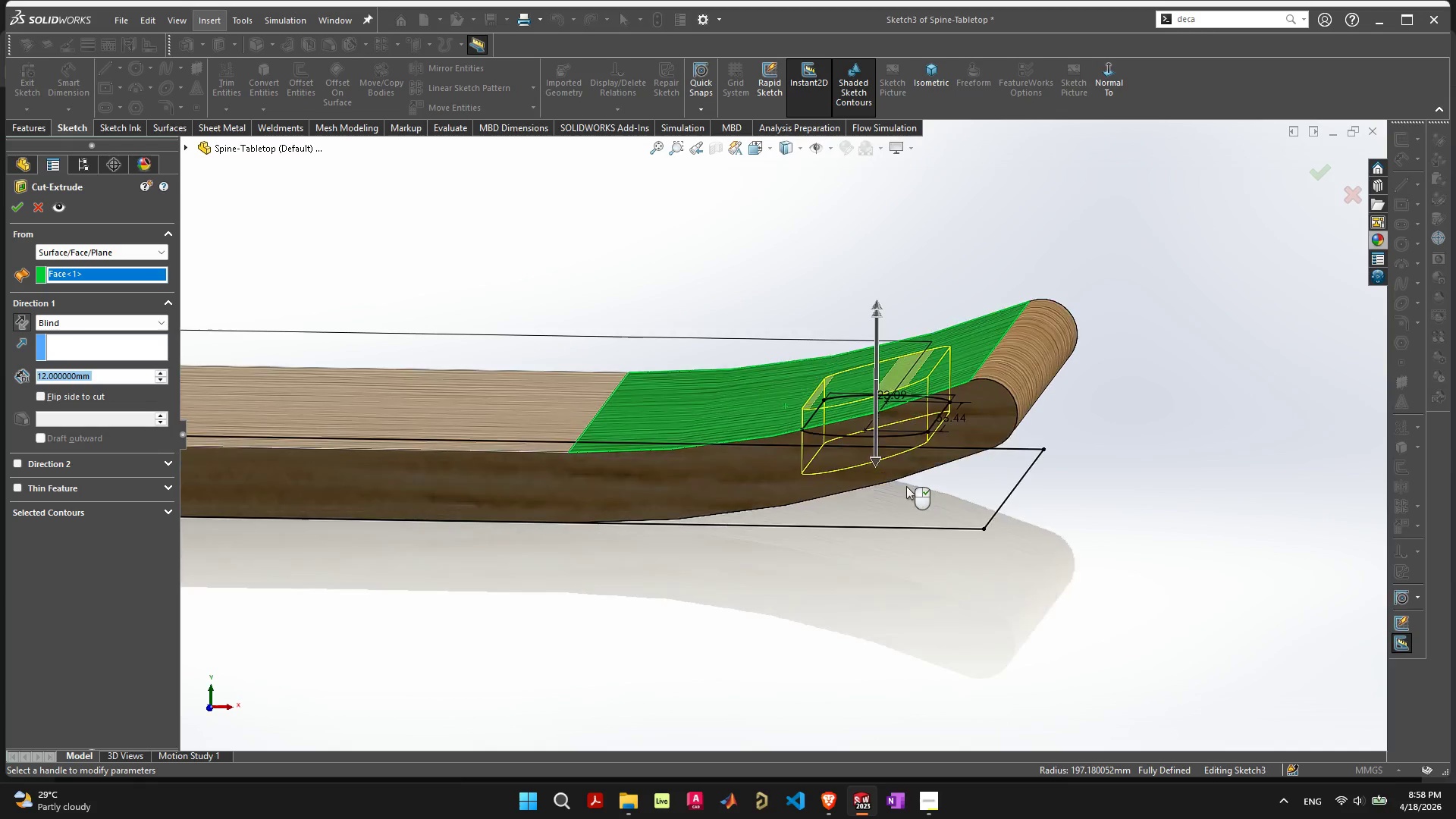 
scroll: coordinate [900, 463], scroll_direction: up, amount: 4.0
 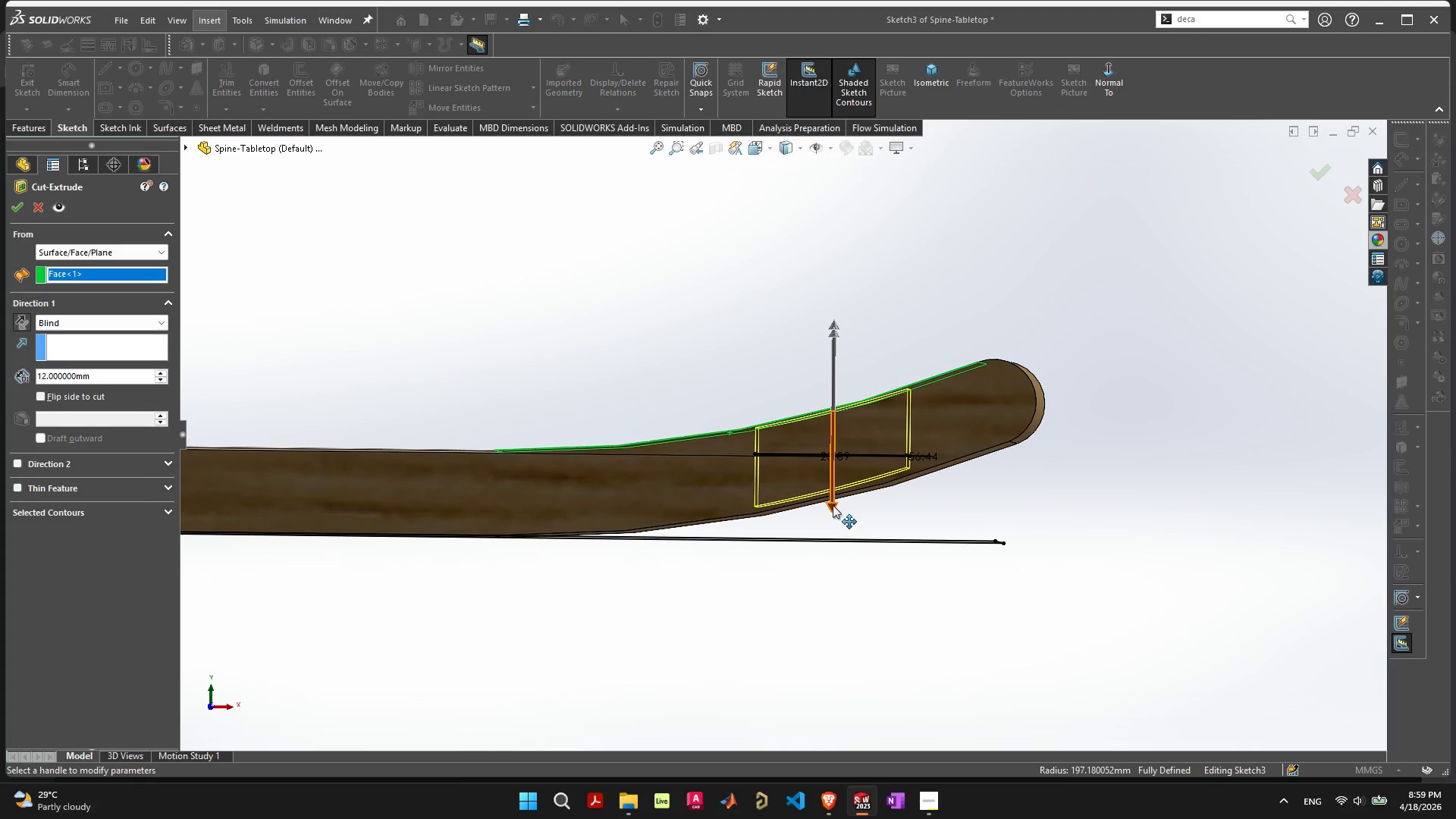 
left_click_drag(start_coordinate=[833, 505], to_coordinate=[832, 442])
 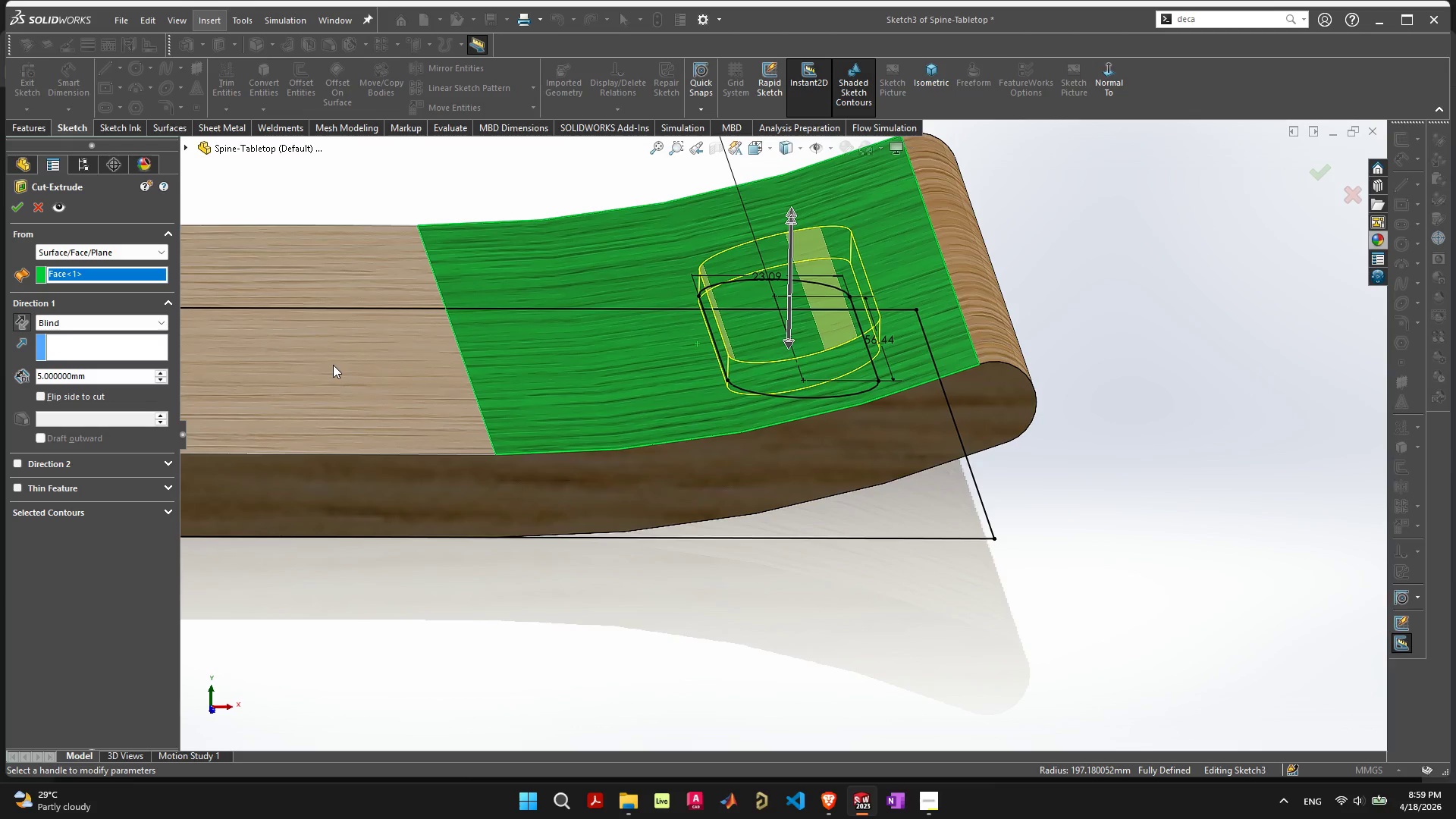 
wait(7.16)
 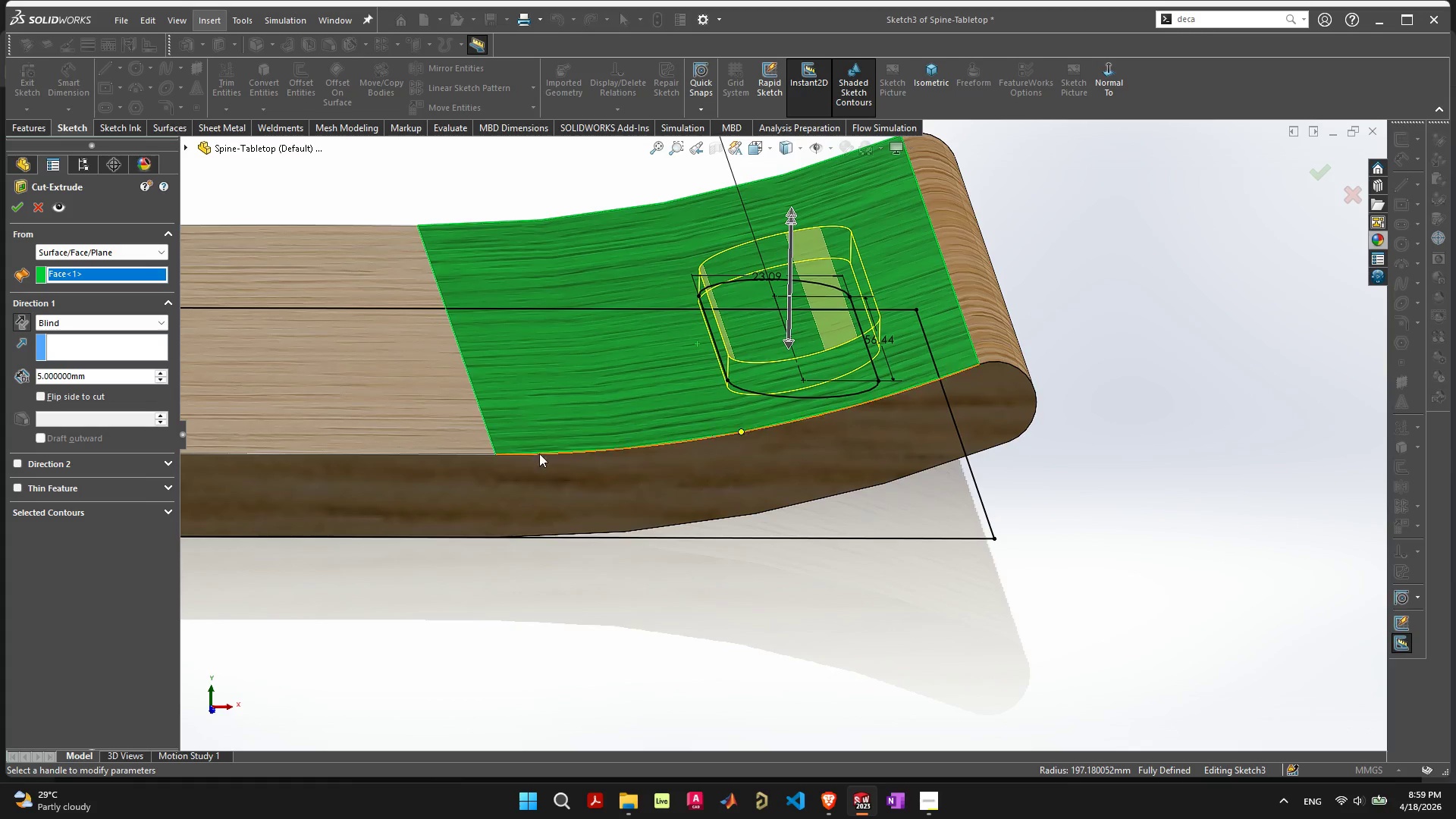 
left_click([21, 209])
 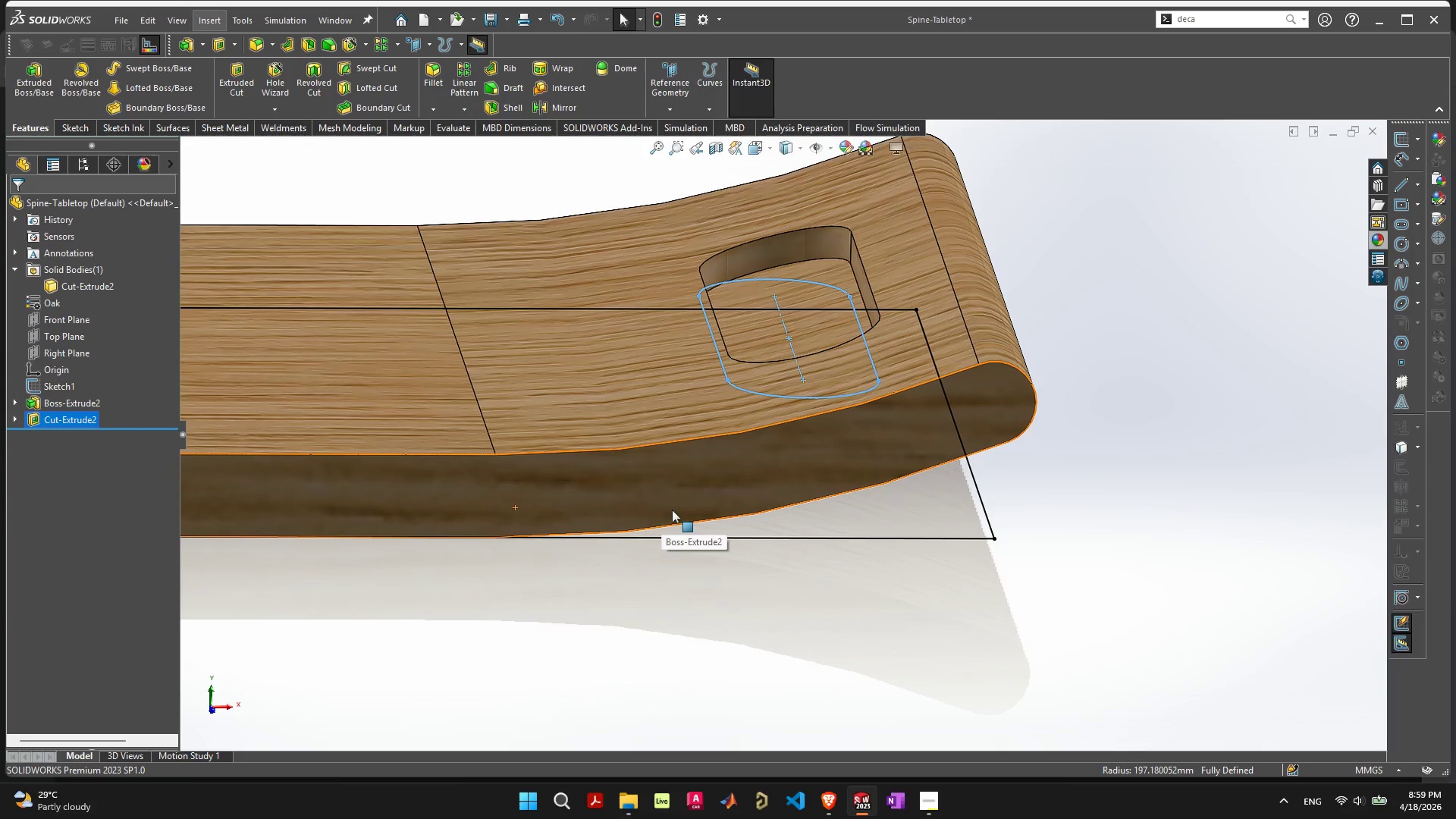 
scroll: coordinate [696, 507], scroll_direction: down, amount: 2.0
 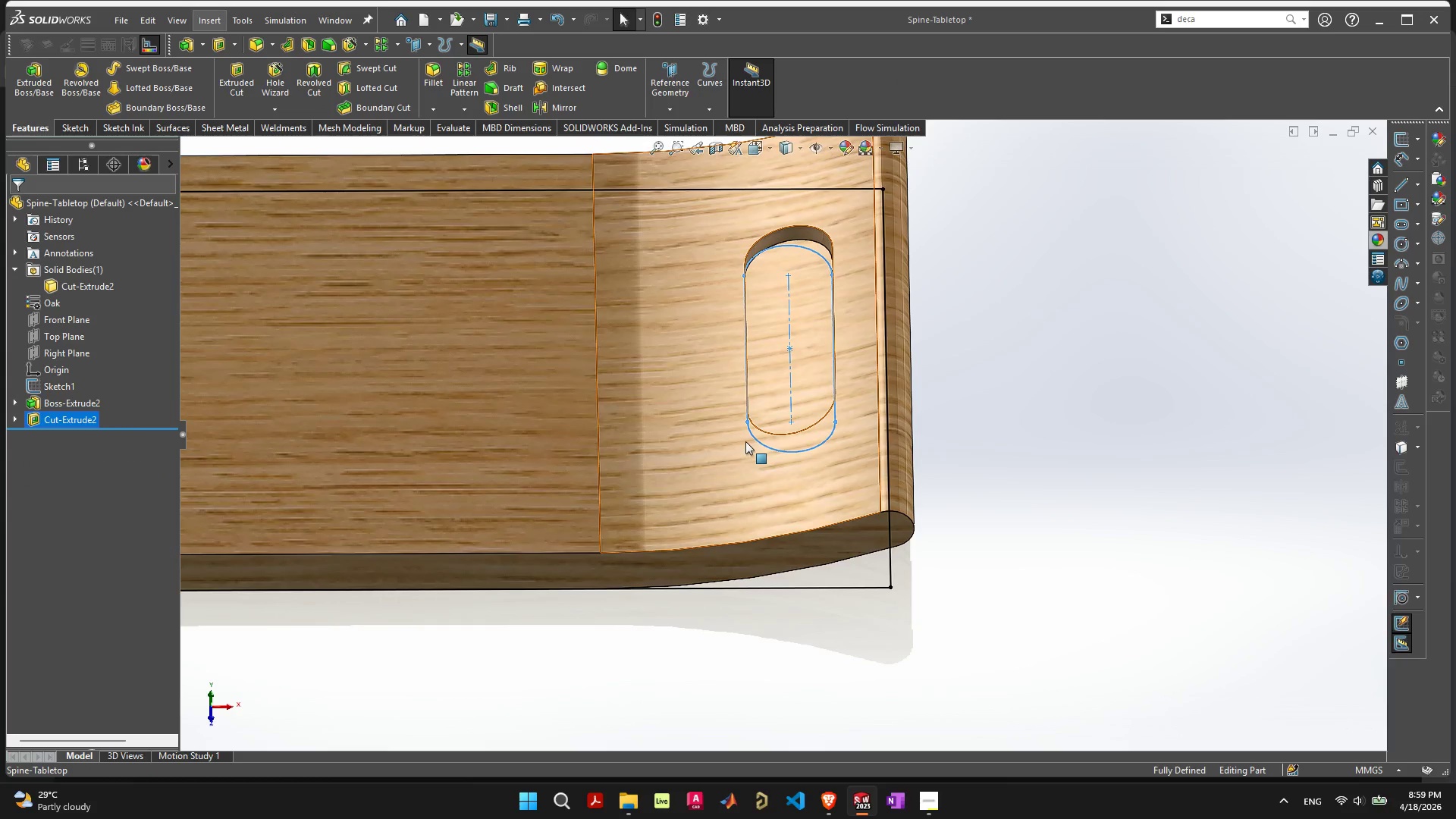 
scroll: coordinate [775, 287], scroll_direction: up, amount: 2.0
 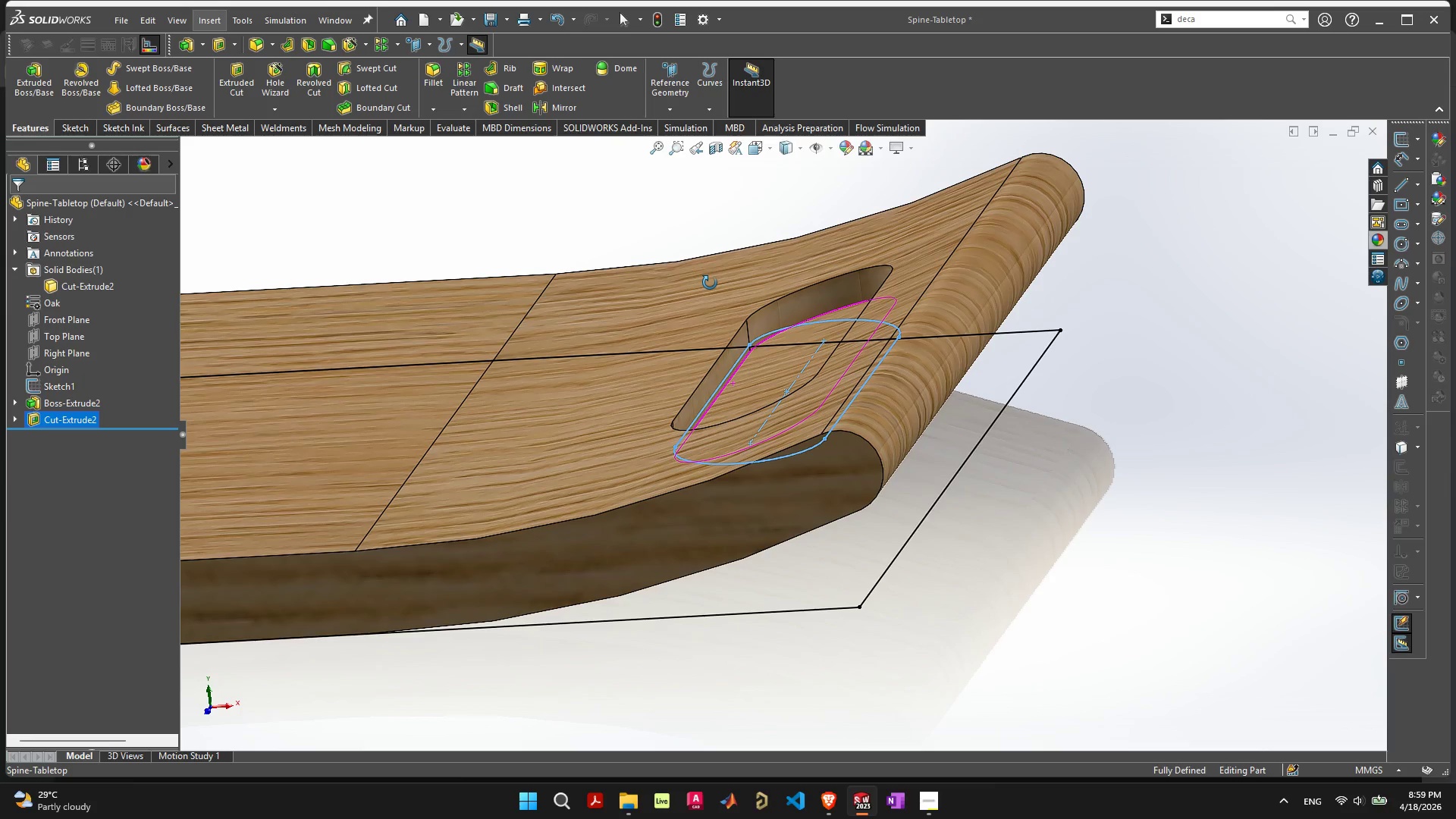 
wait(6.4)
 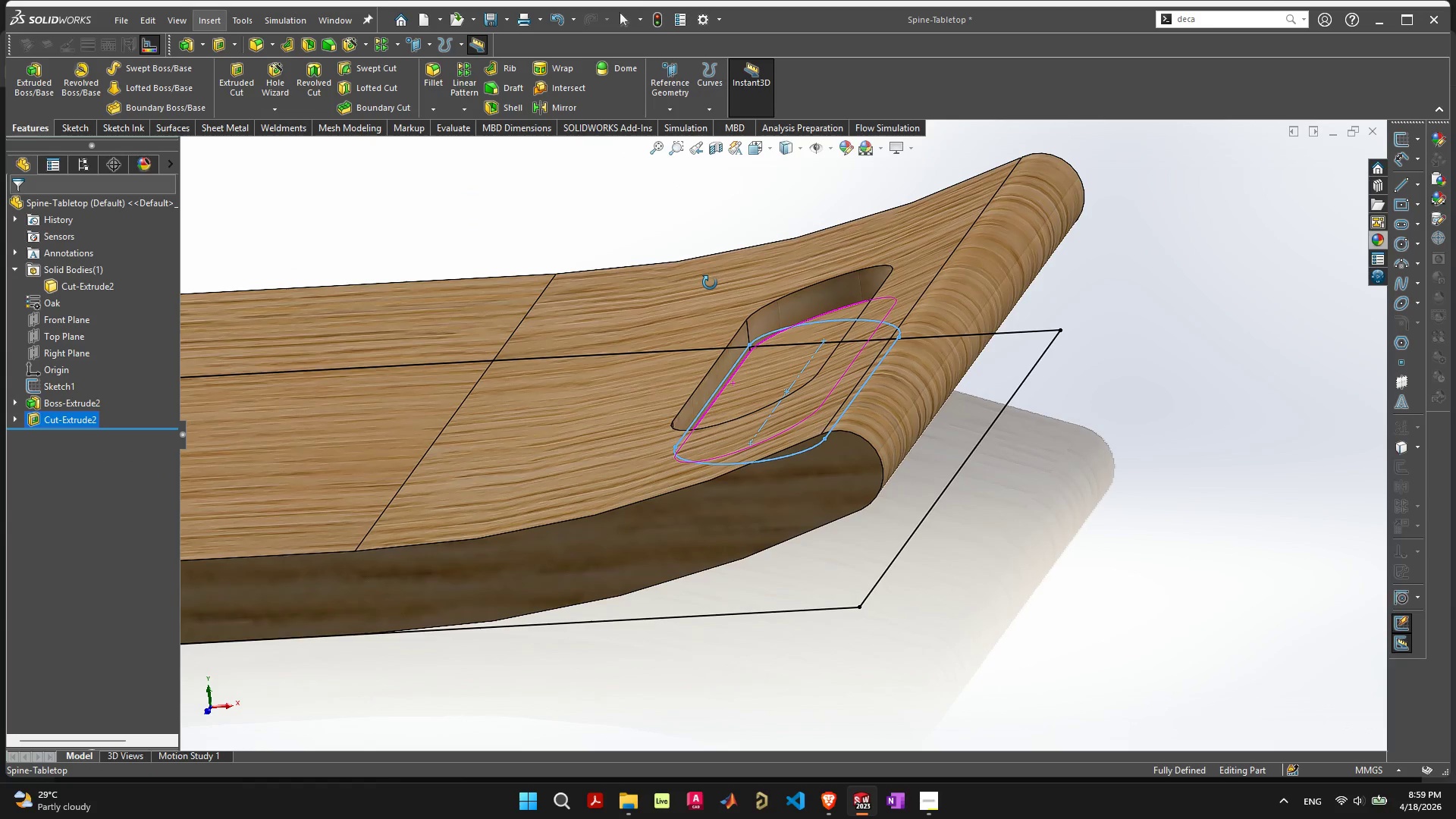 
left_click([768, 315])
 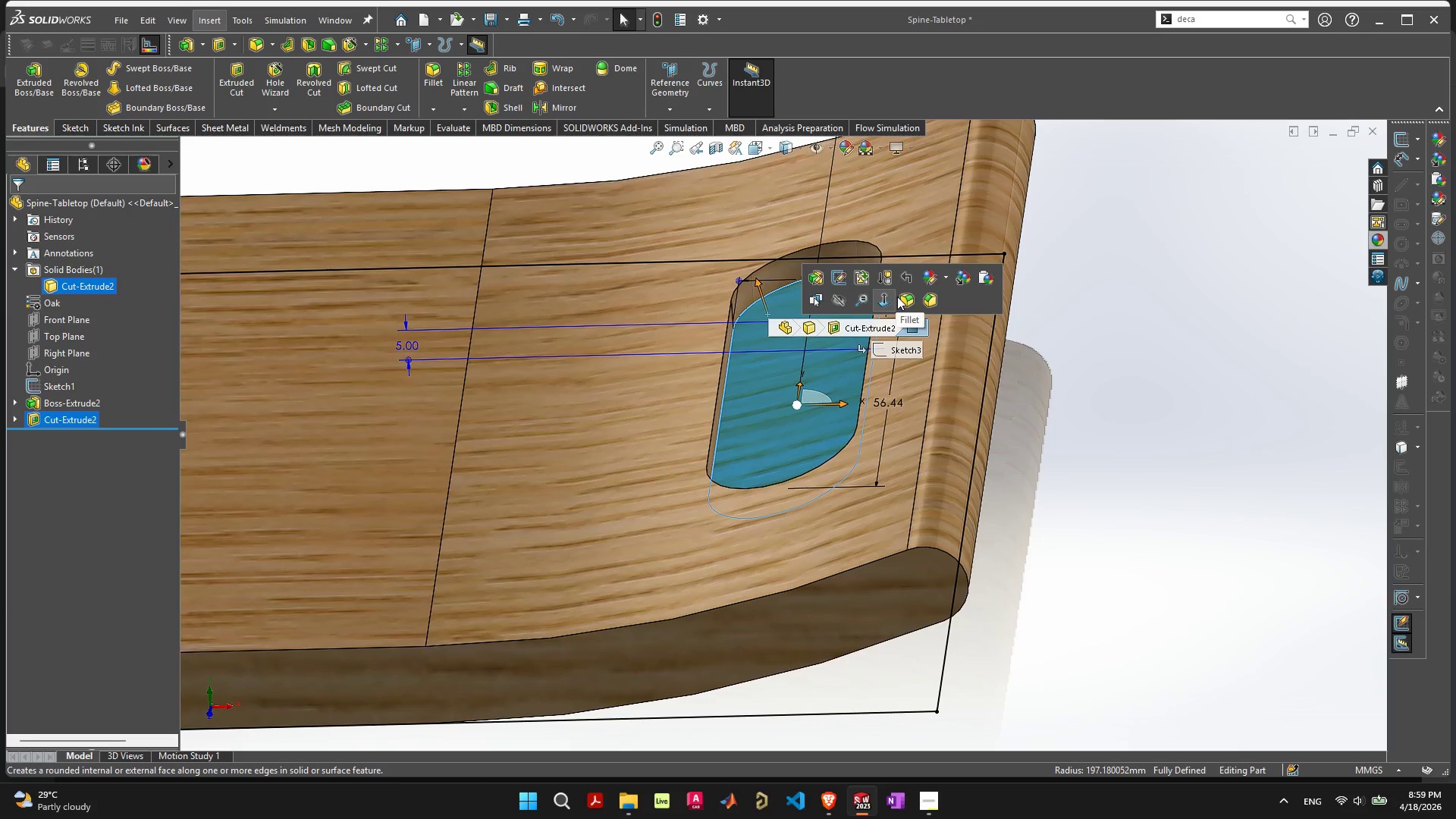 
left_click([902, 296])
 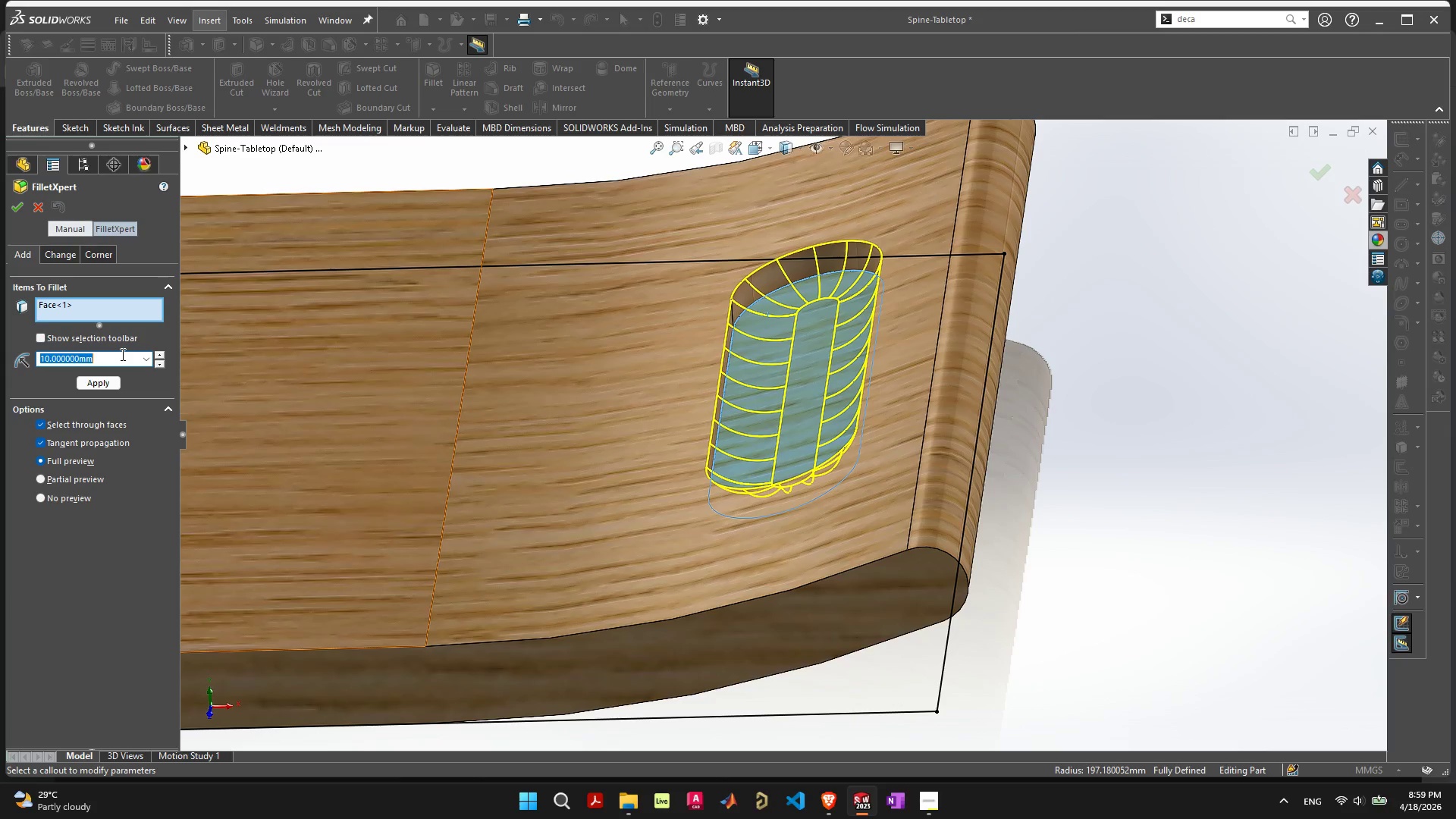 
key(5)
 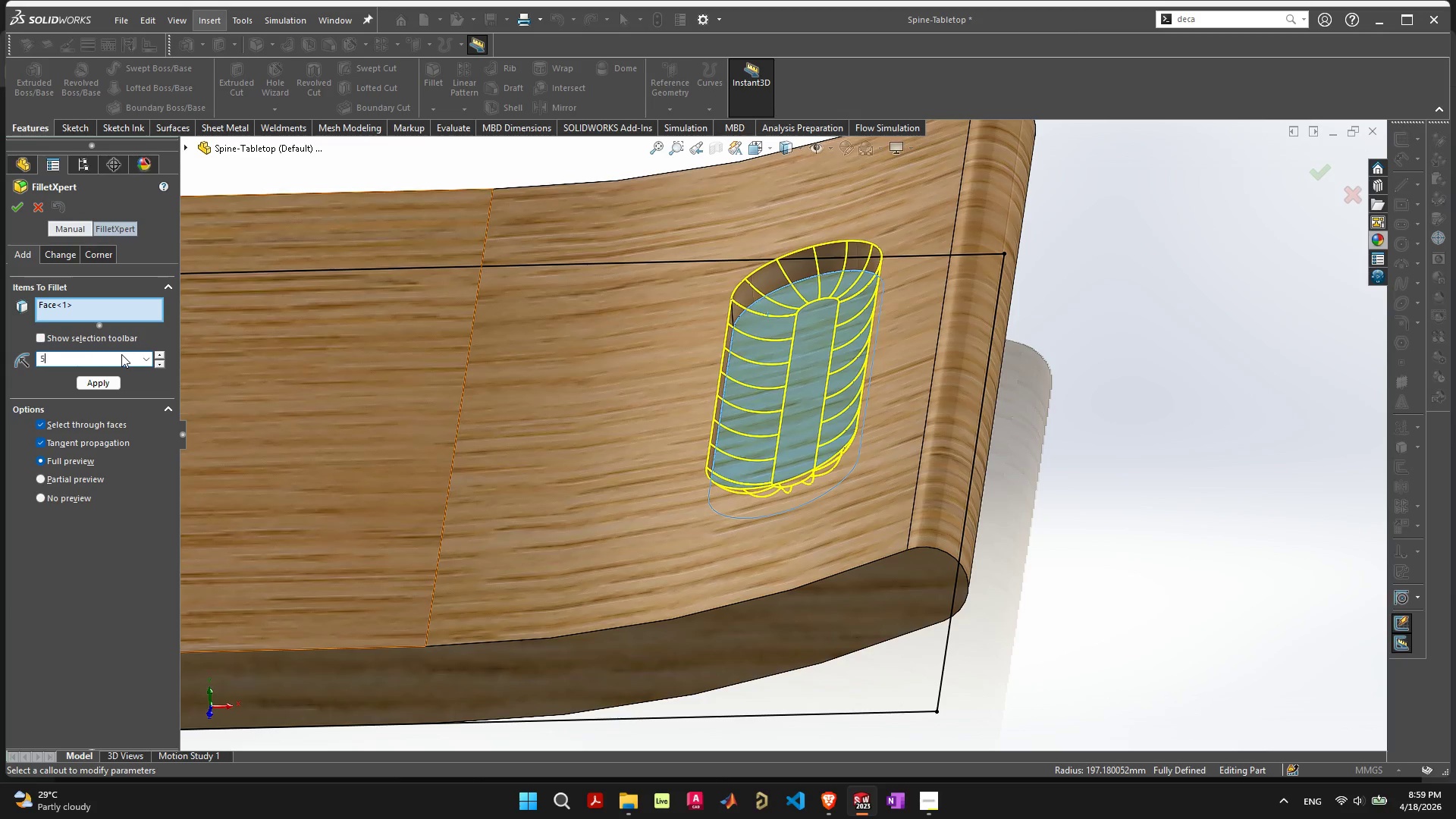 
key(Enter)
 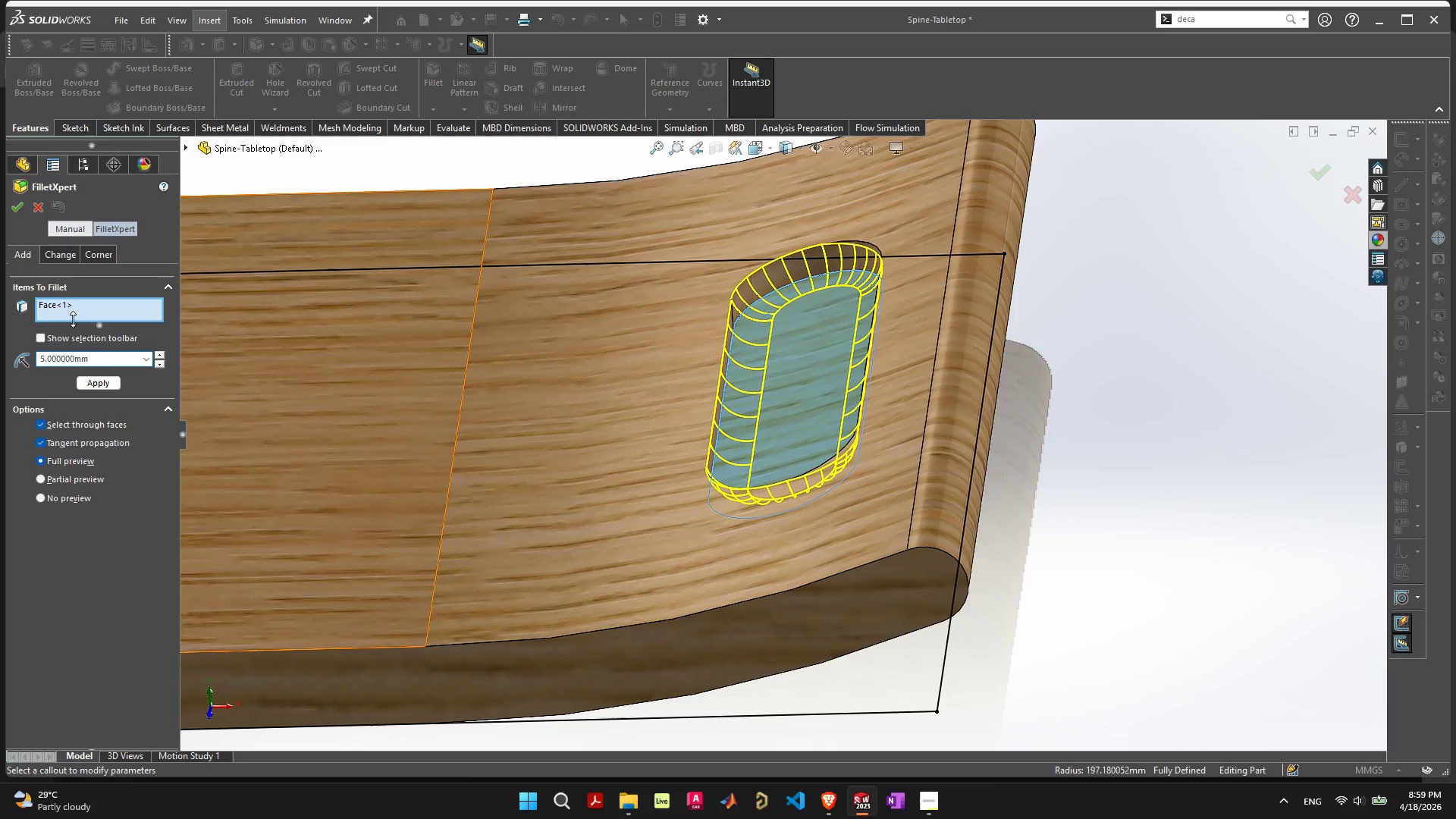 
left_click([23, 211])
 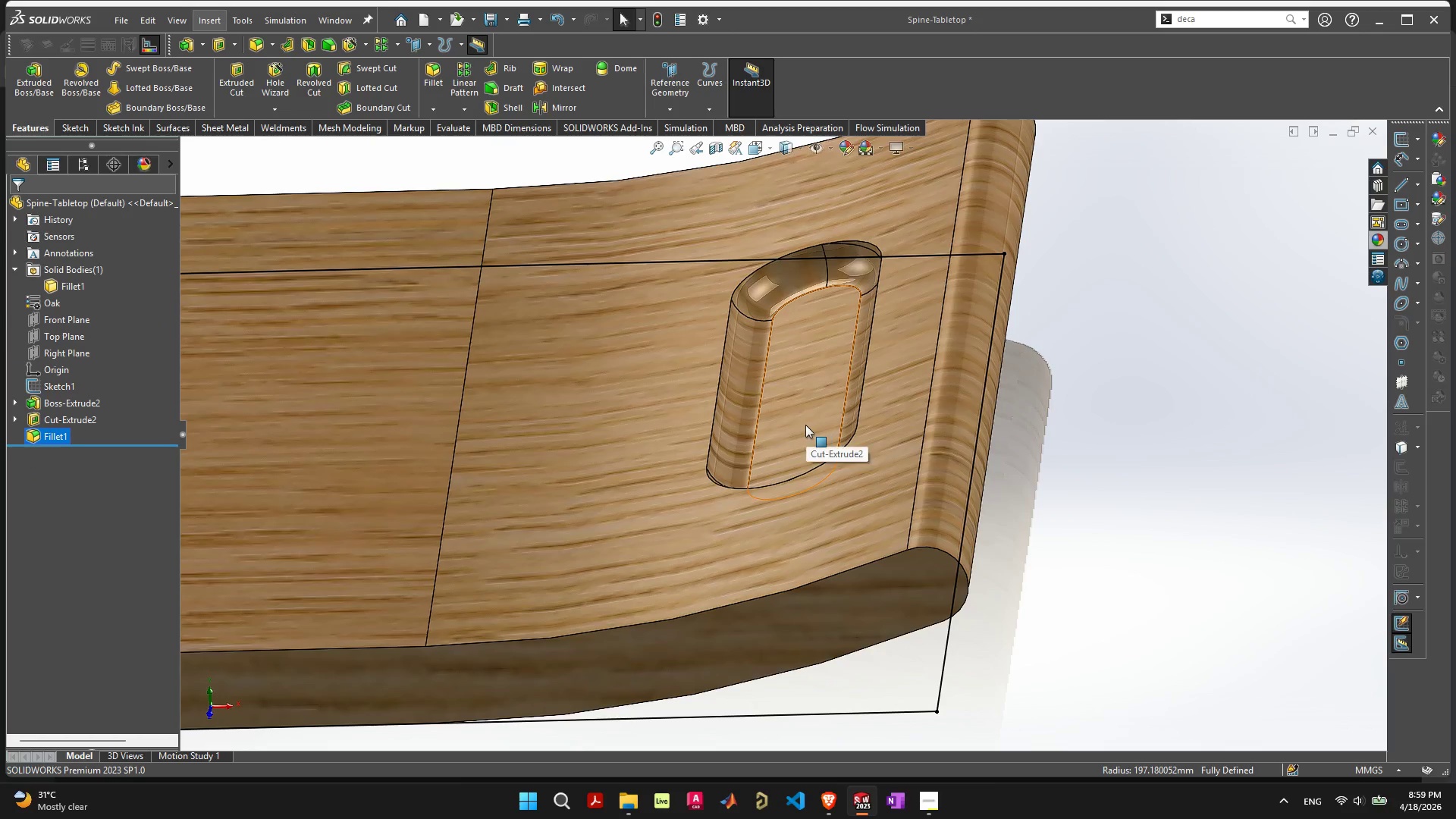 
scroll: coordinate [824, 468], scroll_direction: down, amount: 6.0
 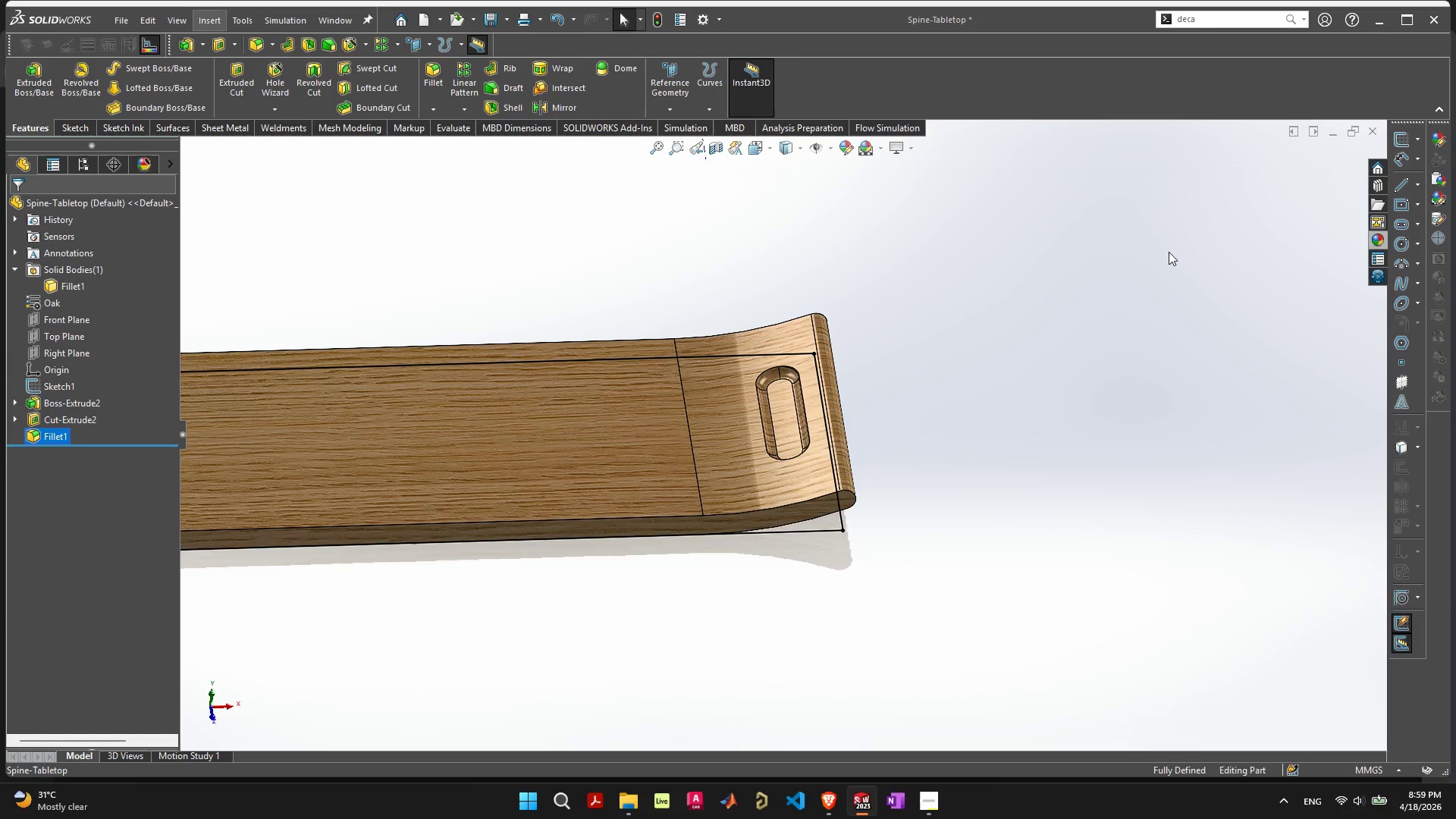 
left_click([1123, 322])
 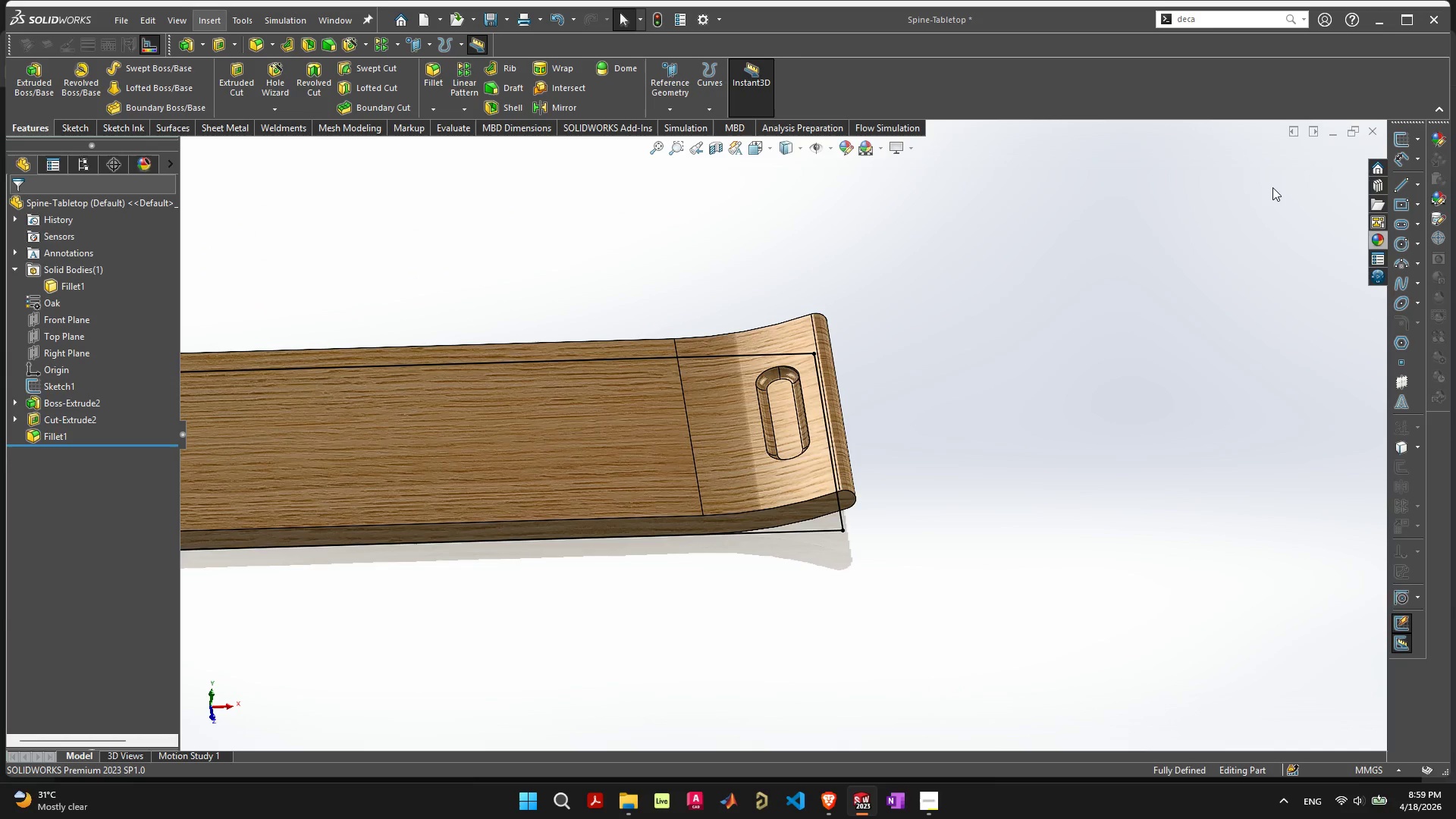 
key(Control+ControlLeft)
 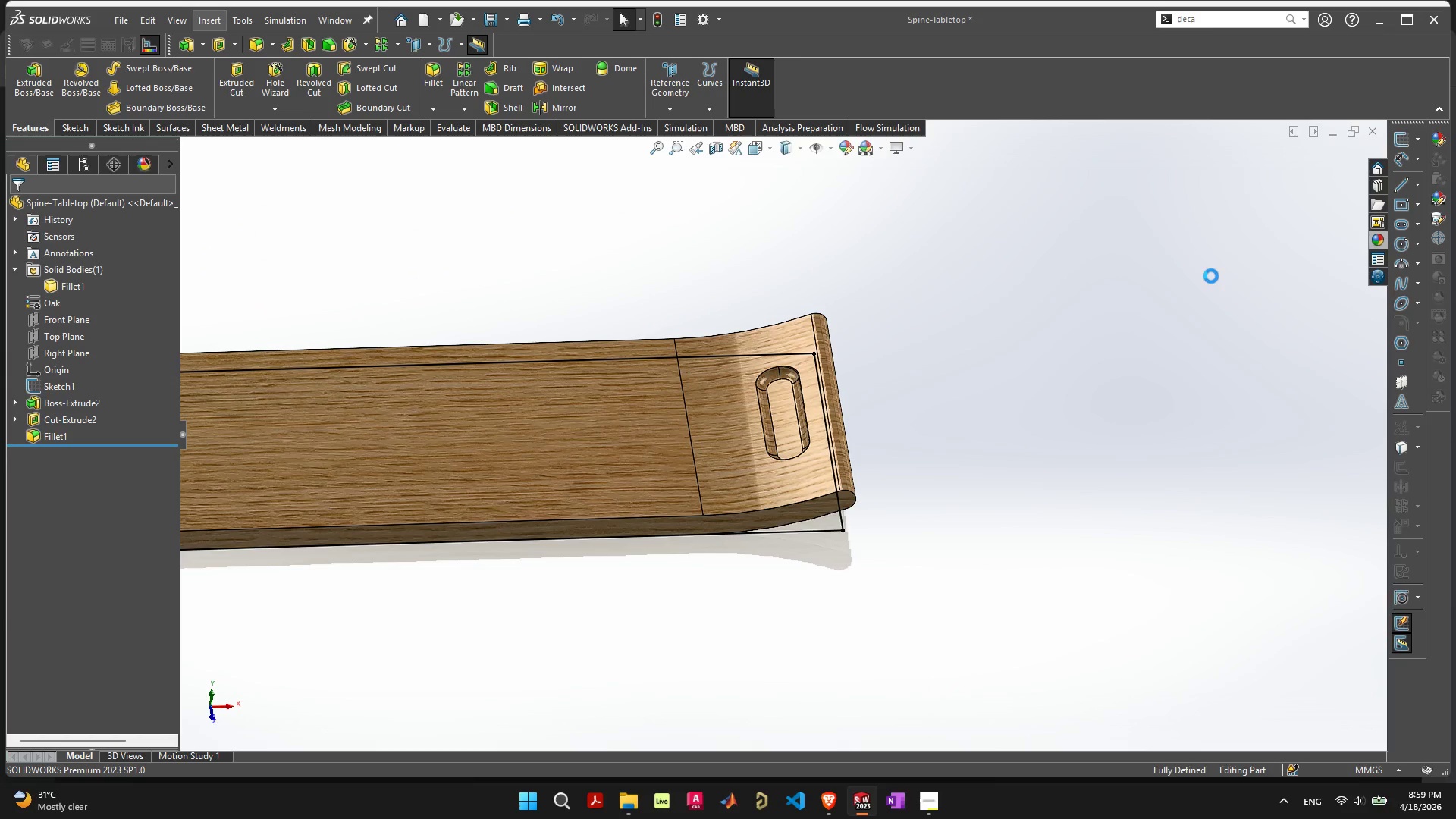 
key(Control+S)
 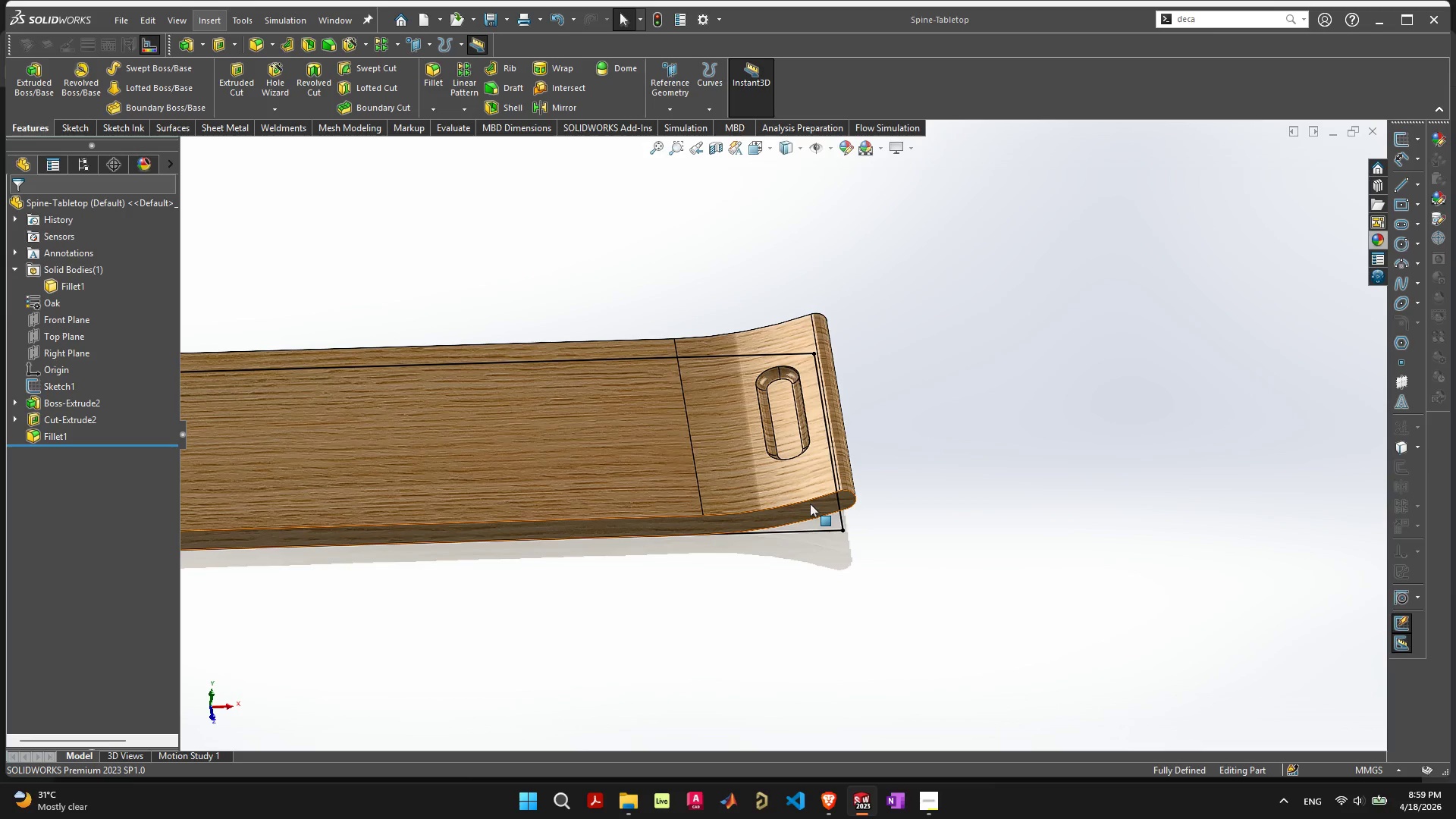 
left_click([810, 504])
 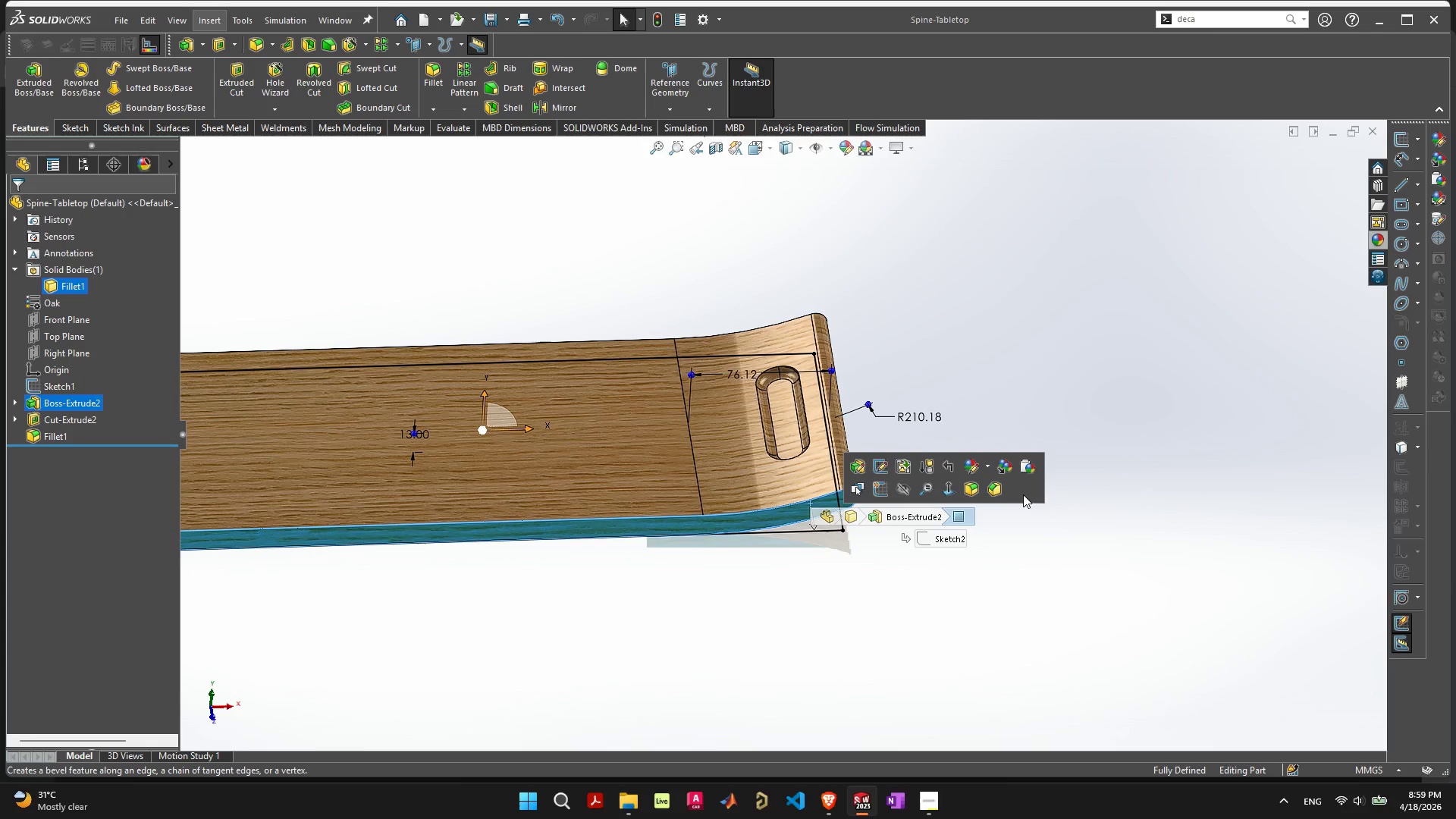 
left_click([999, 488])
 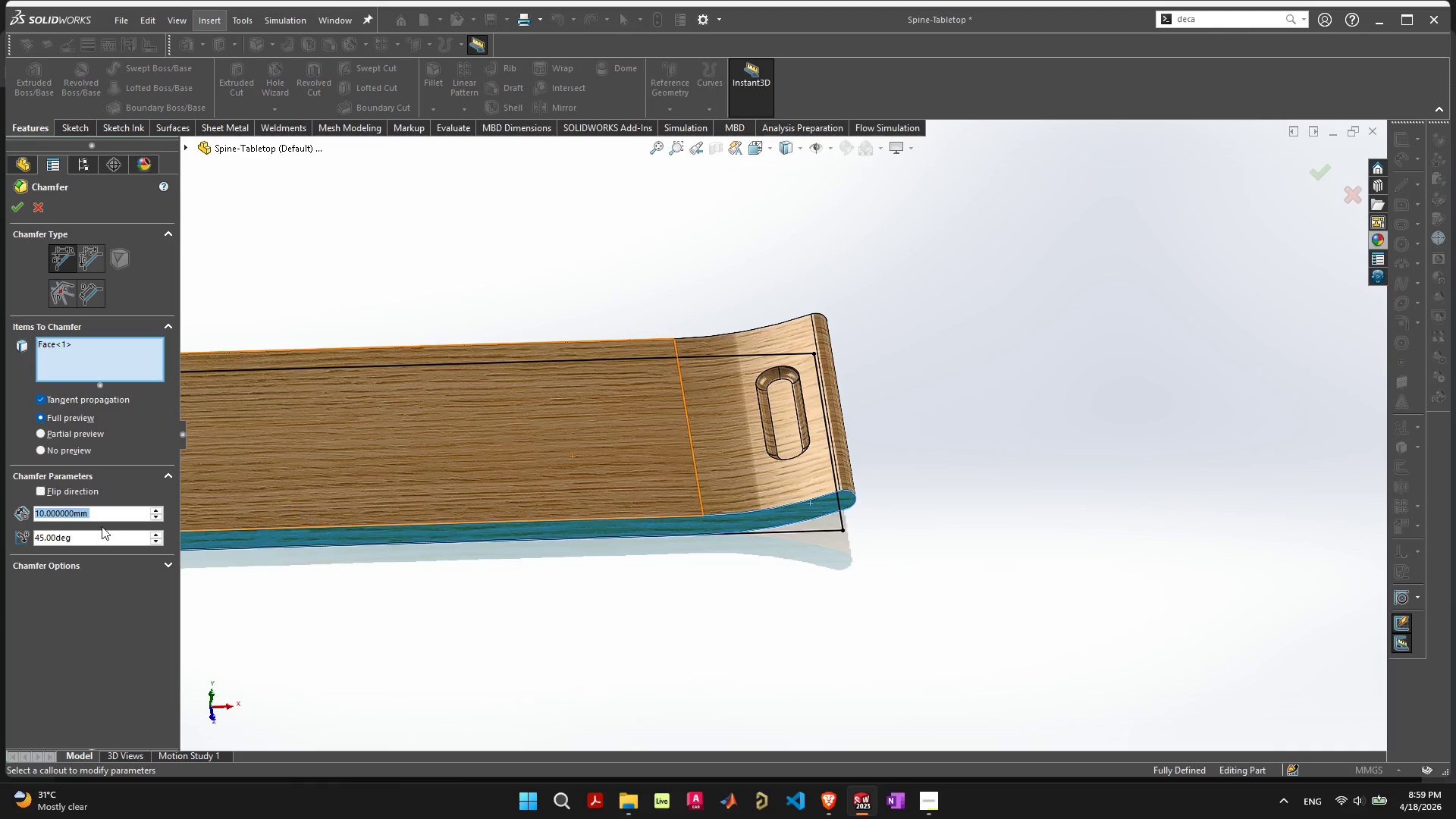 
double_click([154, 519])
 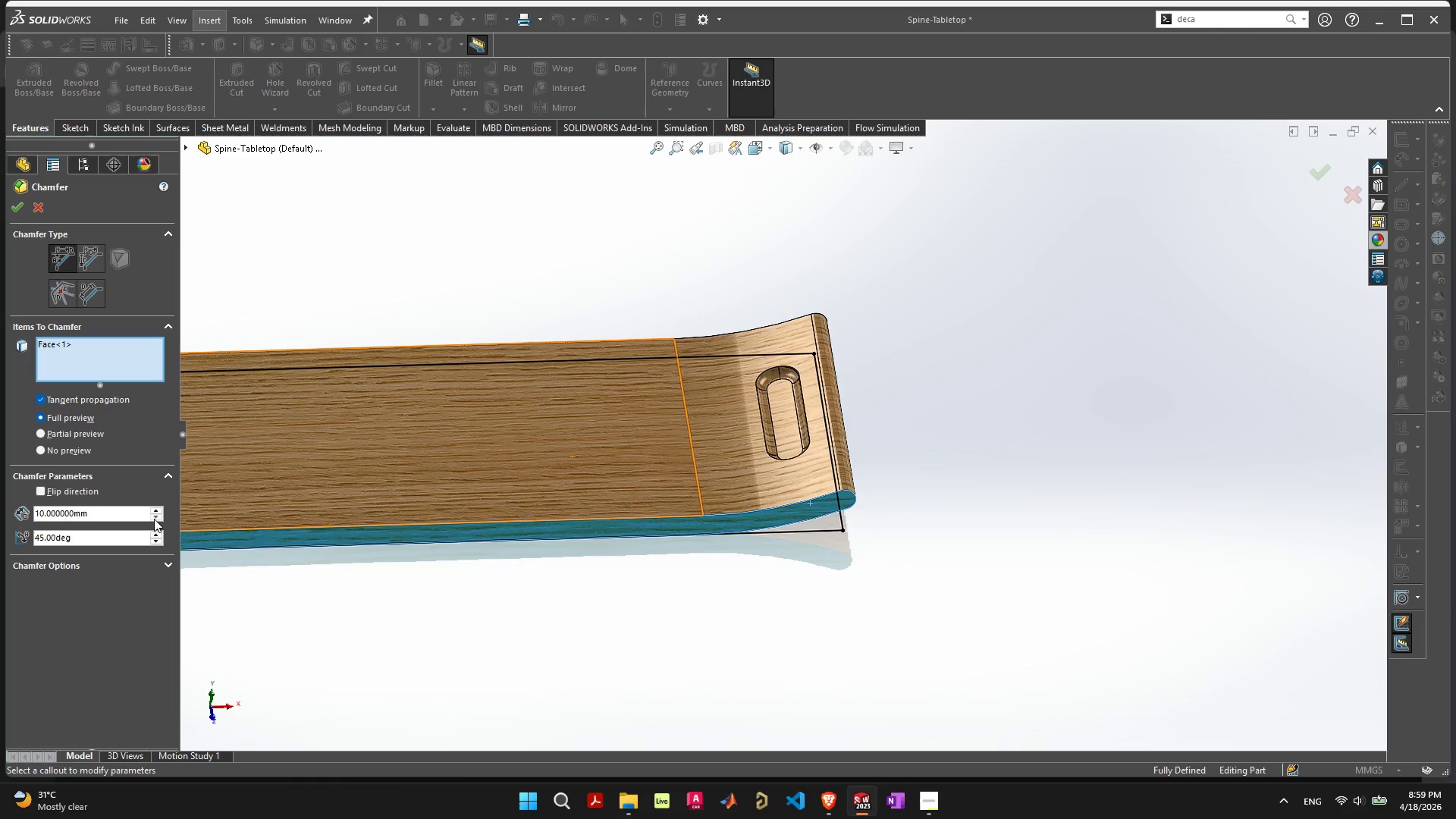 
triple_click([154, 519])
 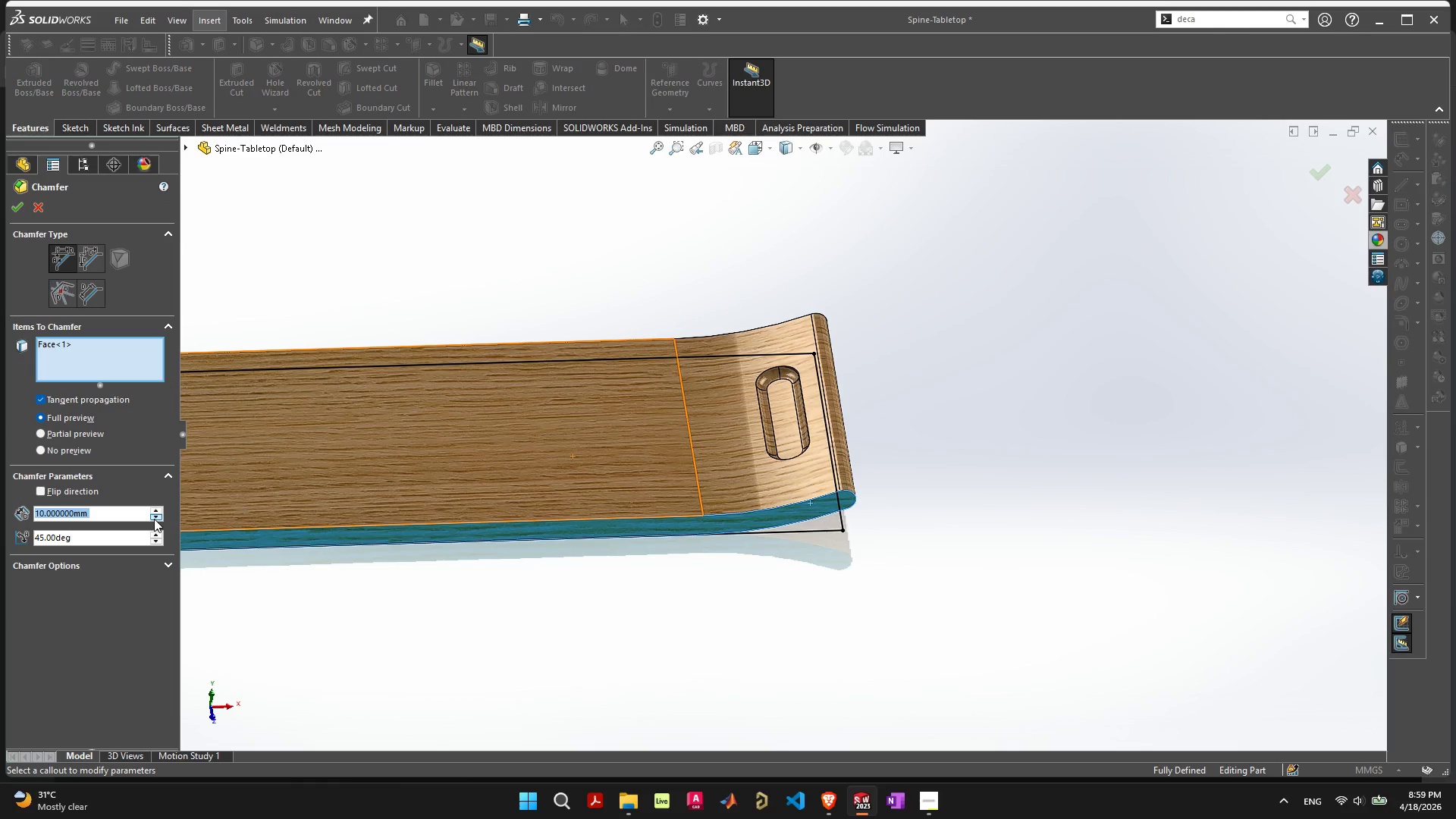 
triple_click([154, 519])
 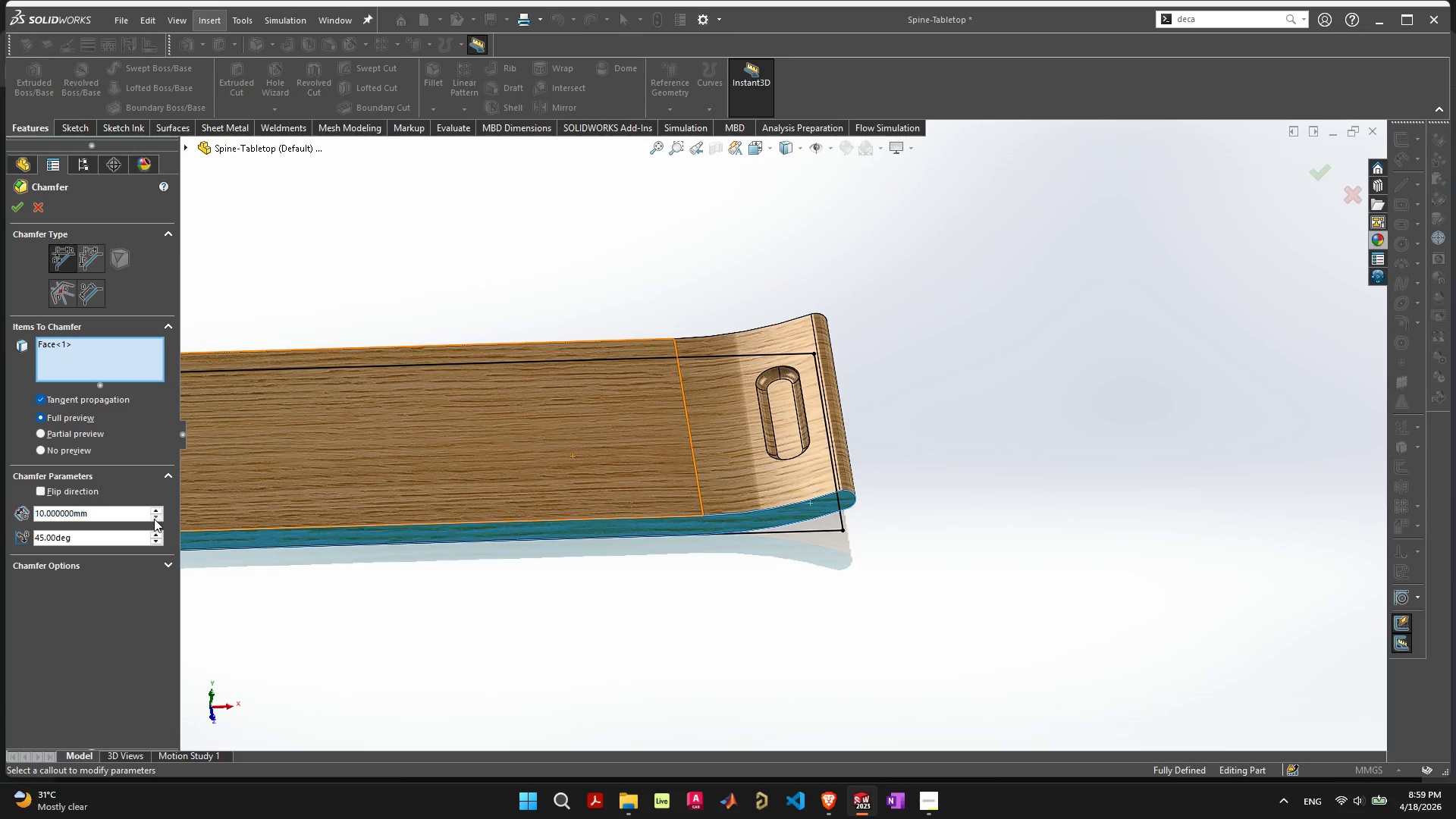 
triple_click([154, 519])
 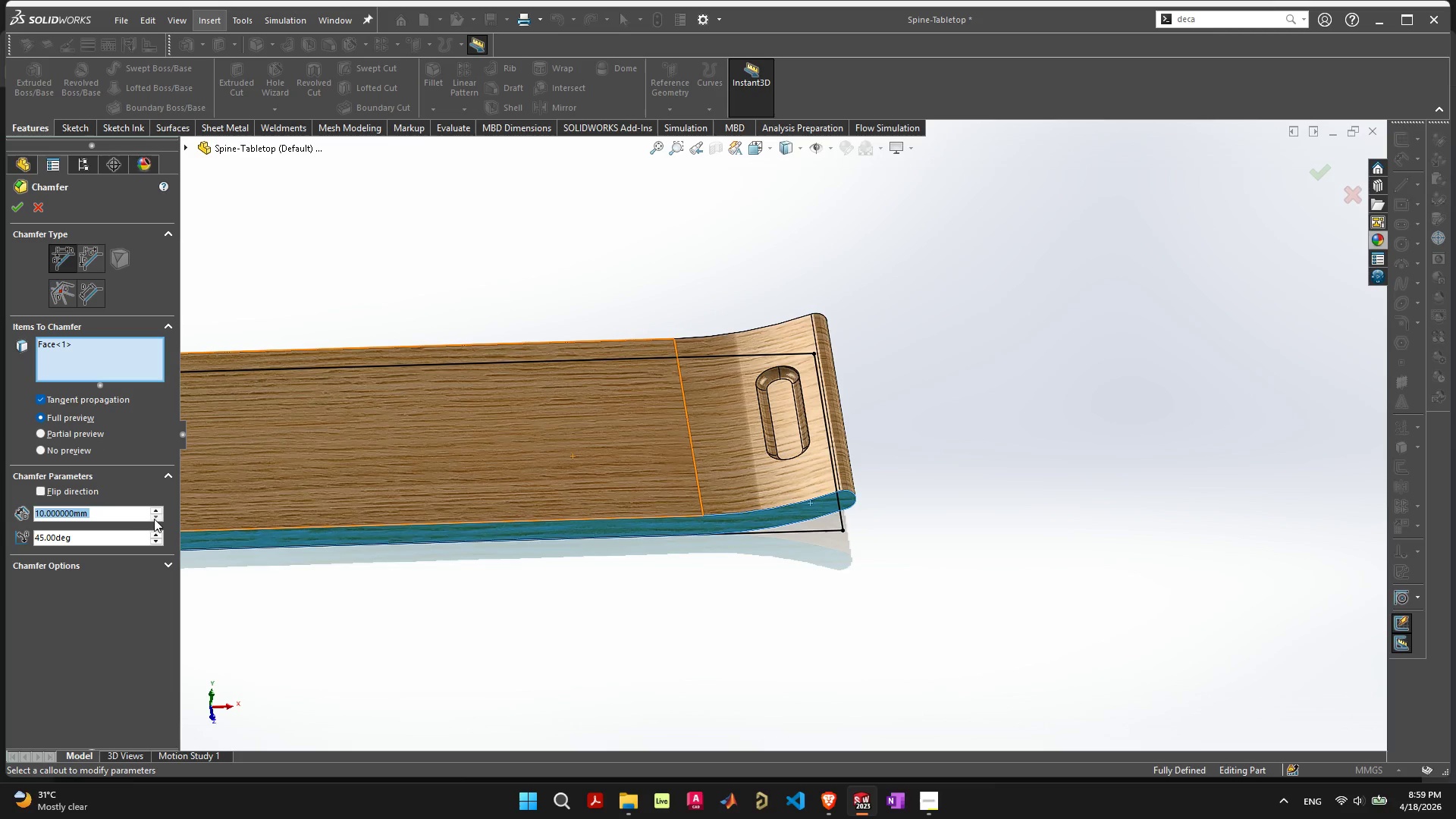 
triple_click([154, 519])
 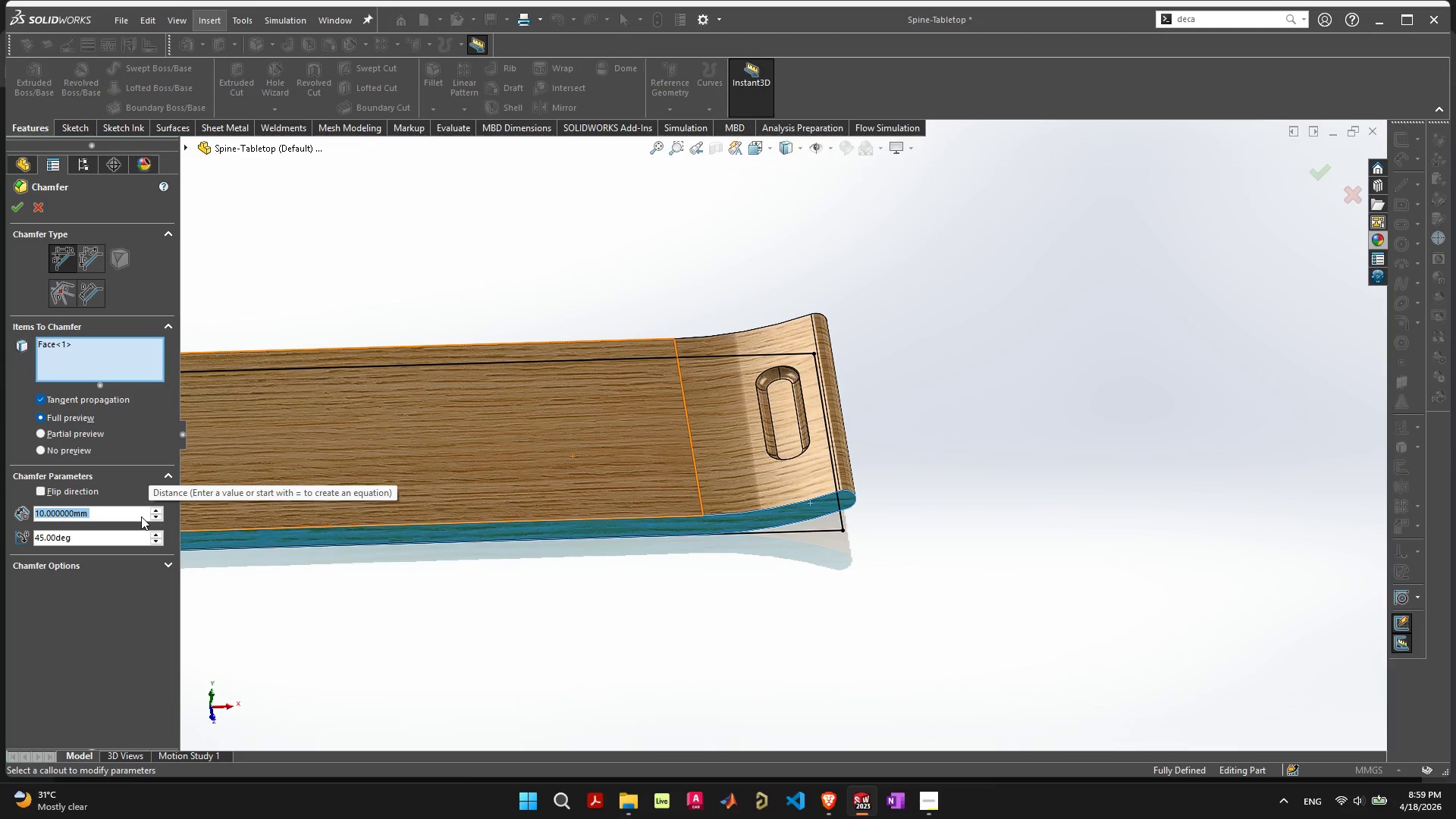 
key(1)
 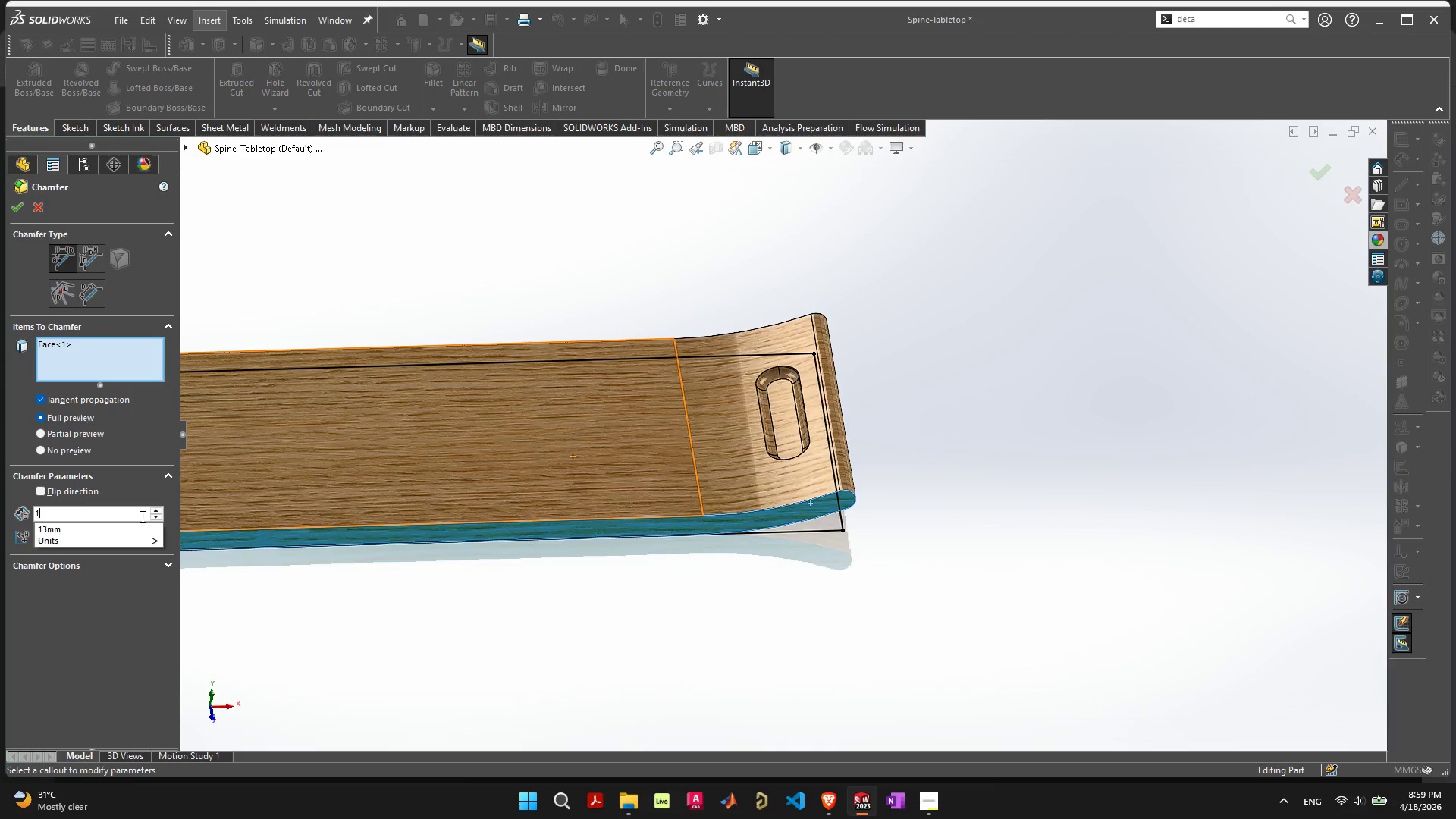 
key(Enter)
 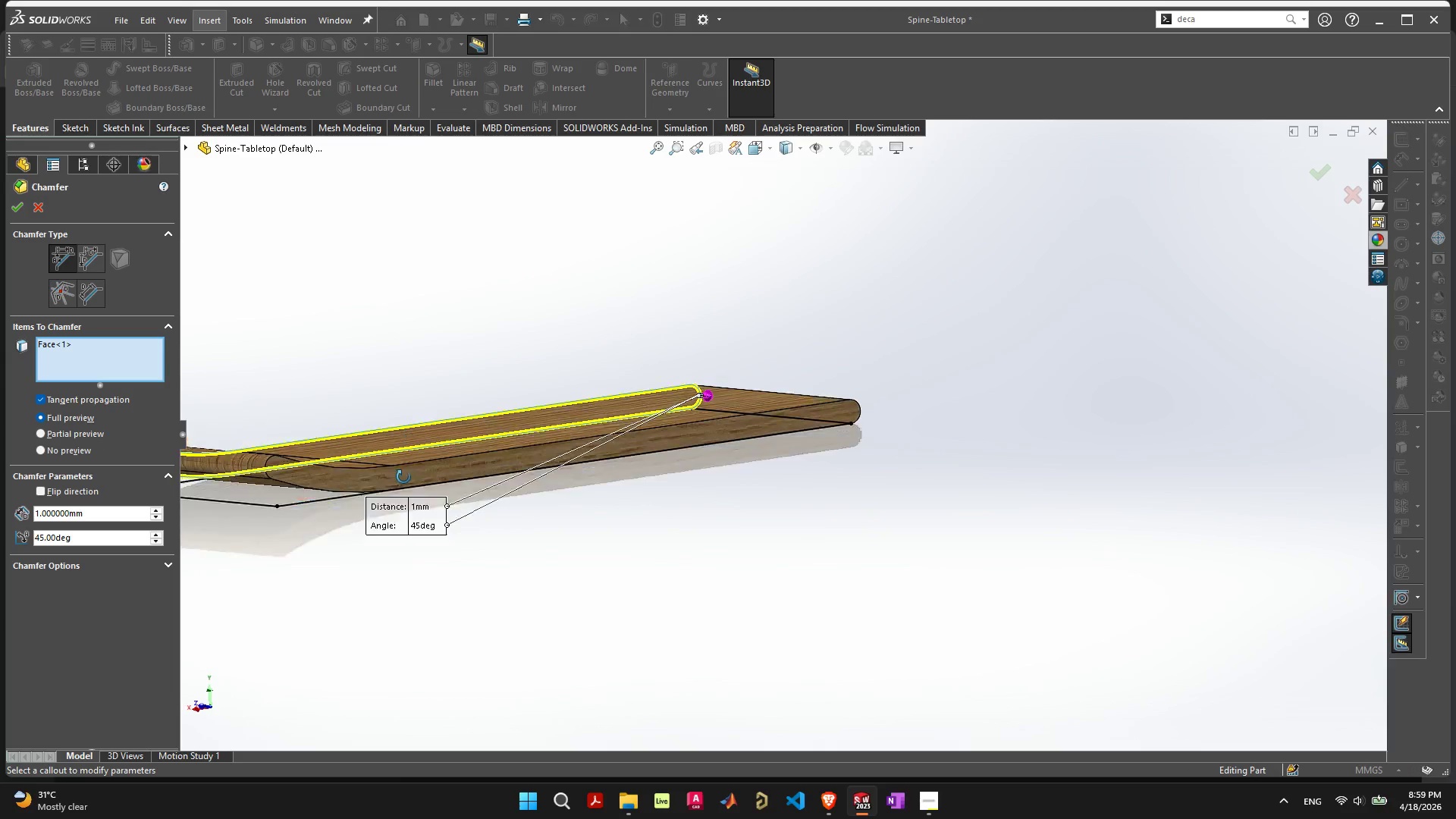 
wait(5.02)
 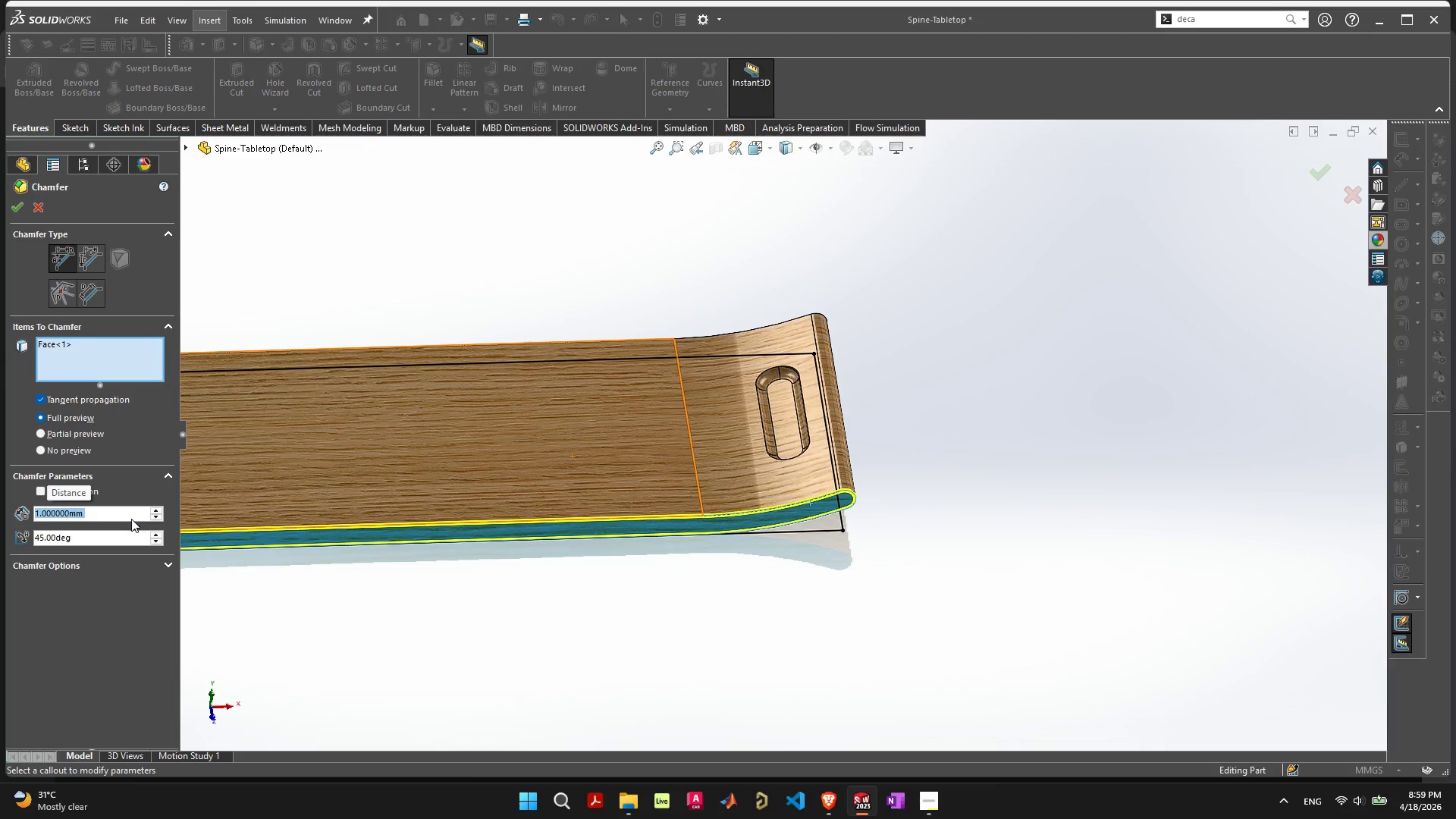 
left_click([702, 432])
 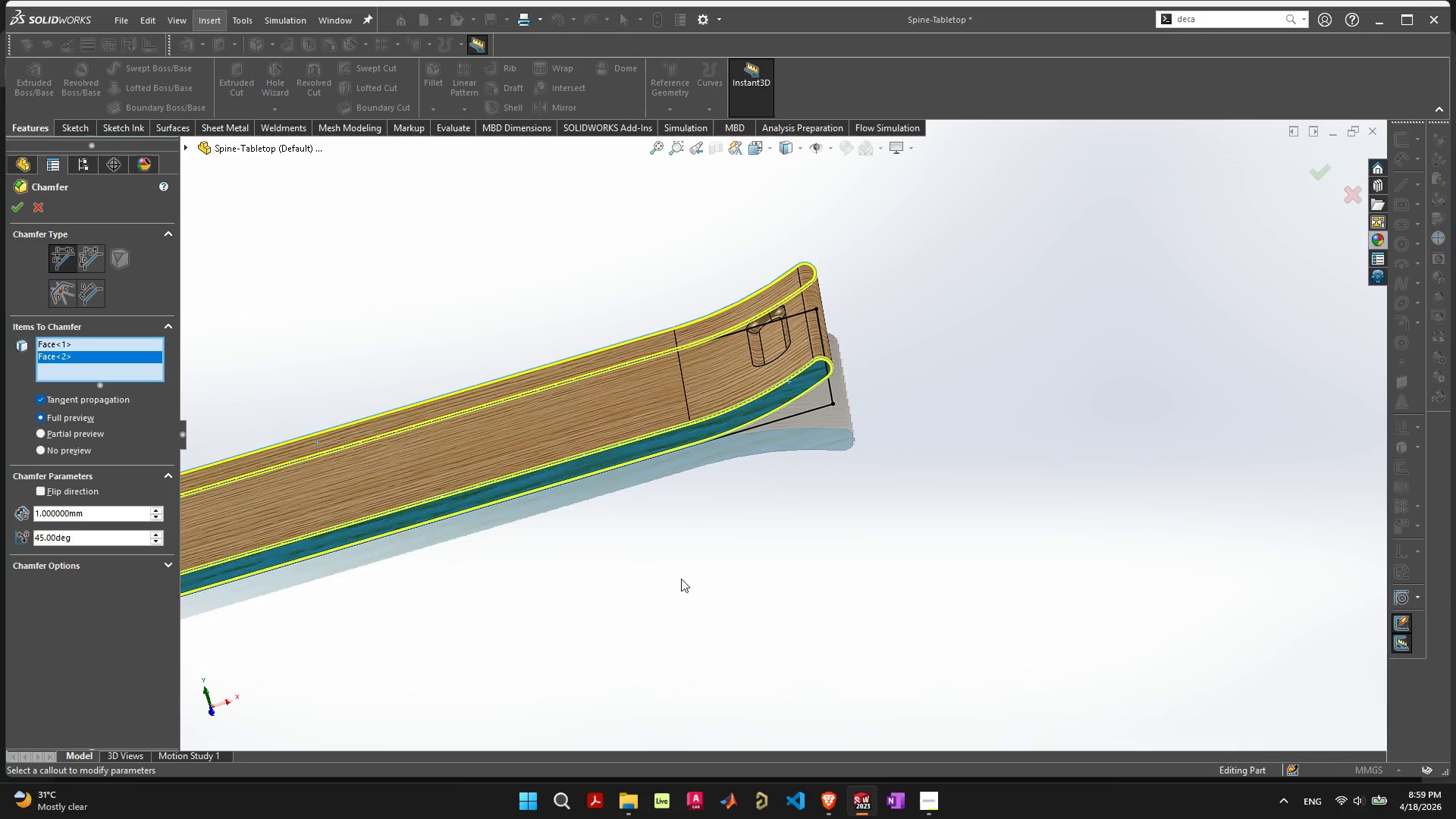 
key(Enter)
 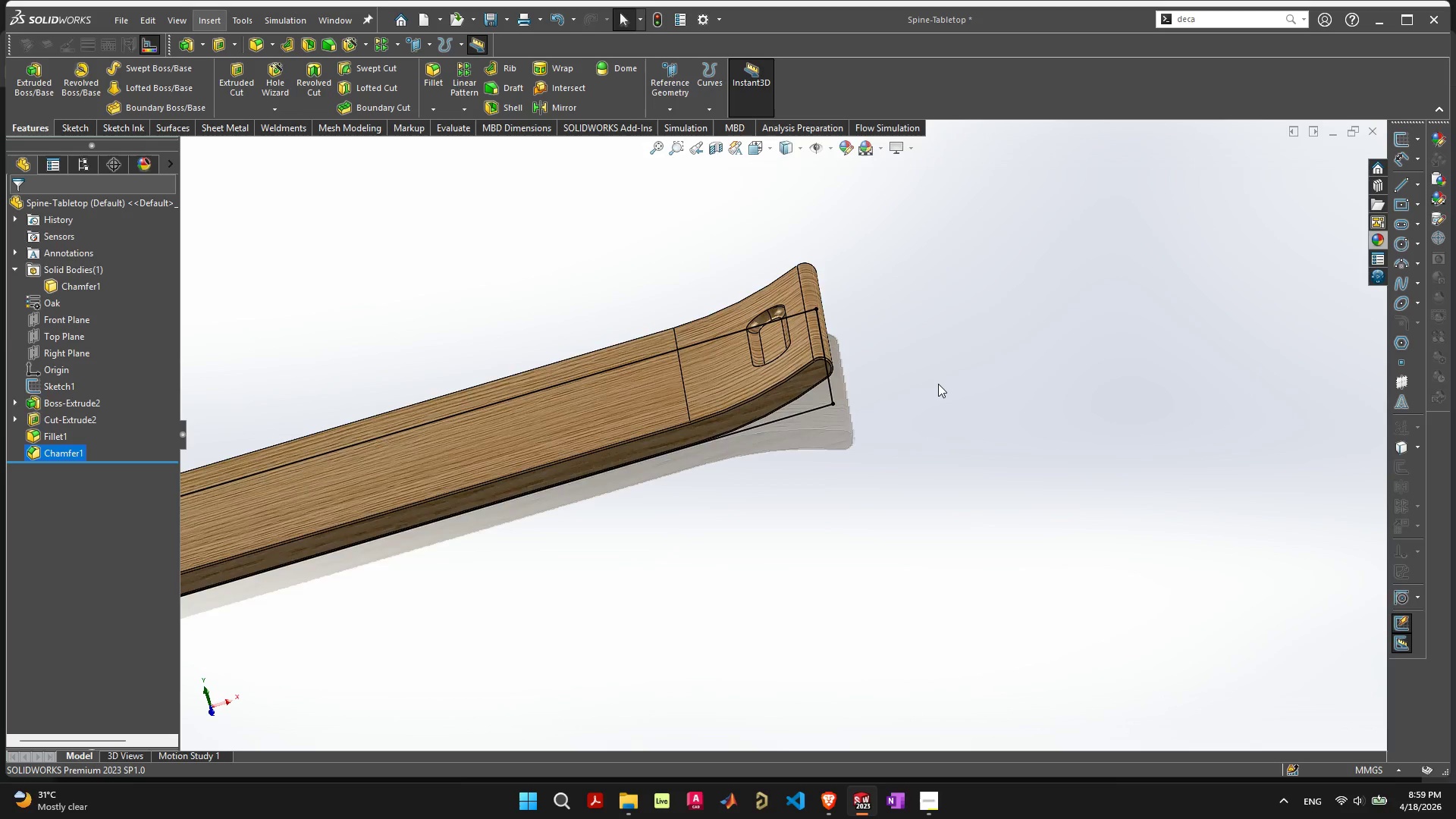 
scroll: coordinate [620, 457], scroll_direction: down, amount: 2.0
 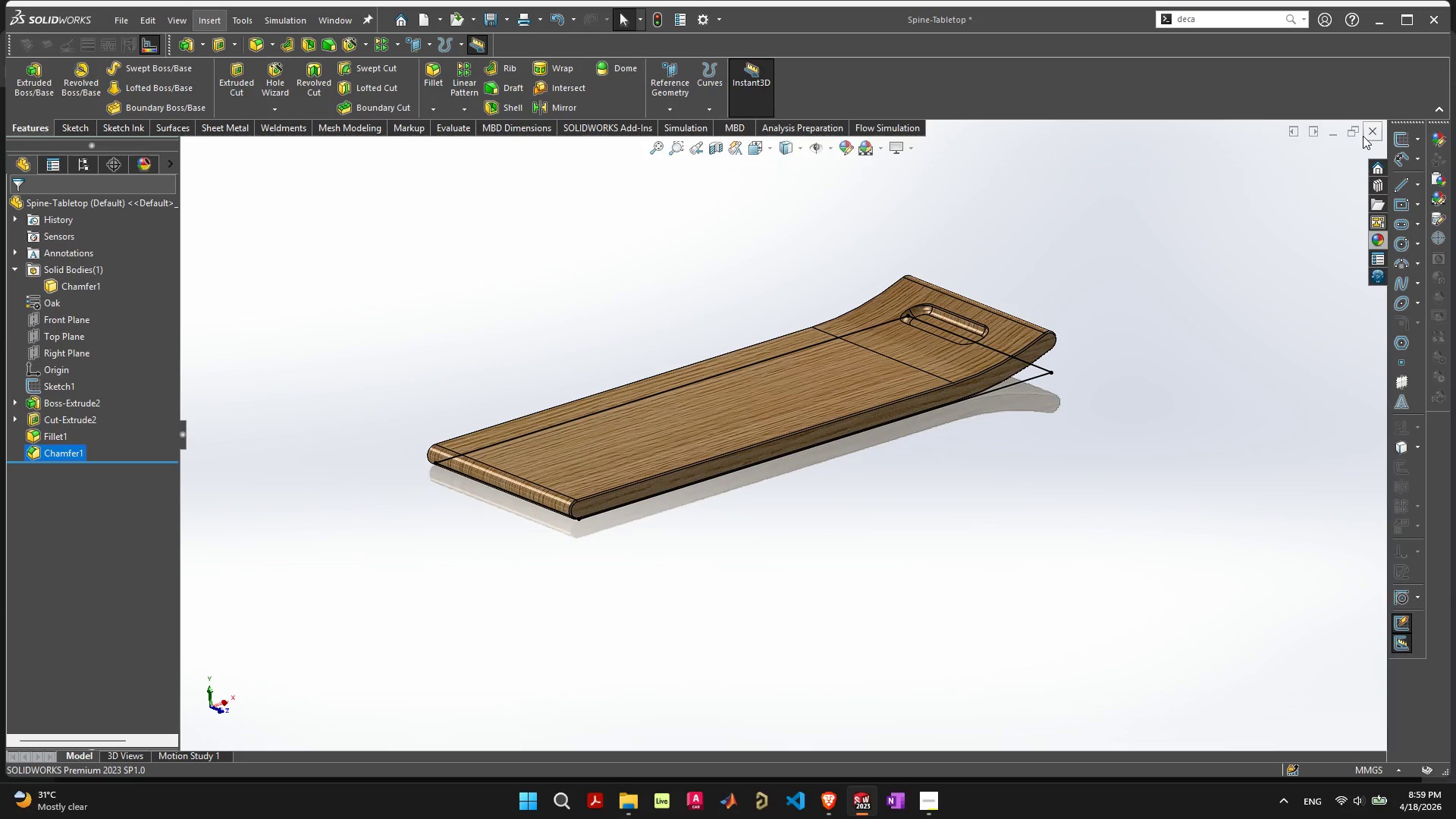 
left_click([1370, 127])
 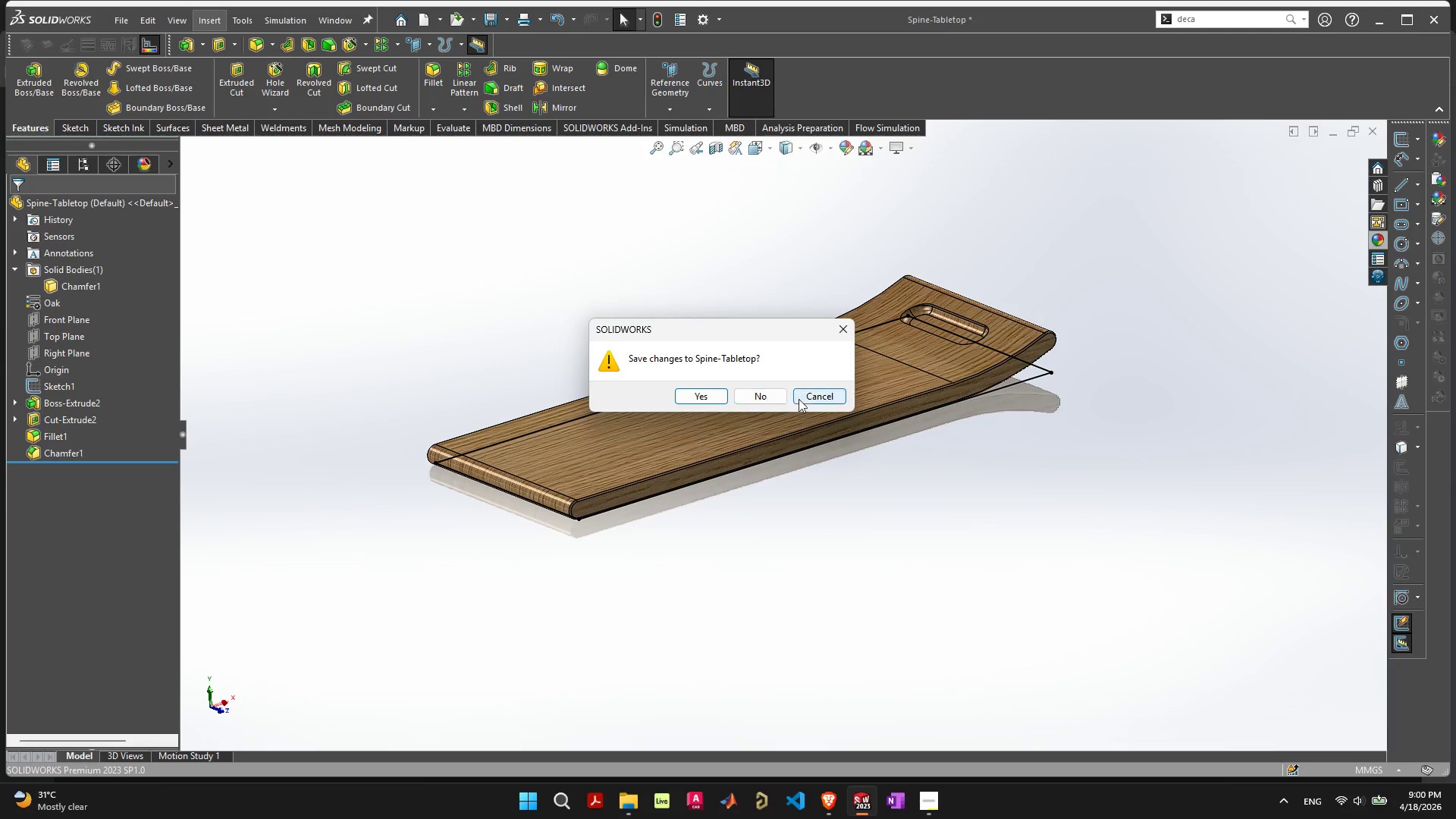 
left_click([717, 399])
 